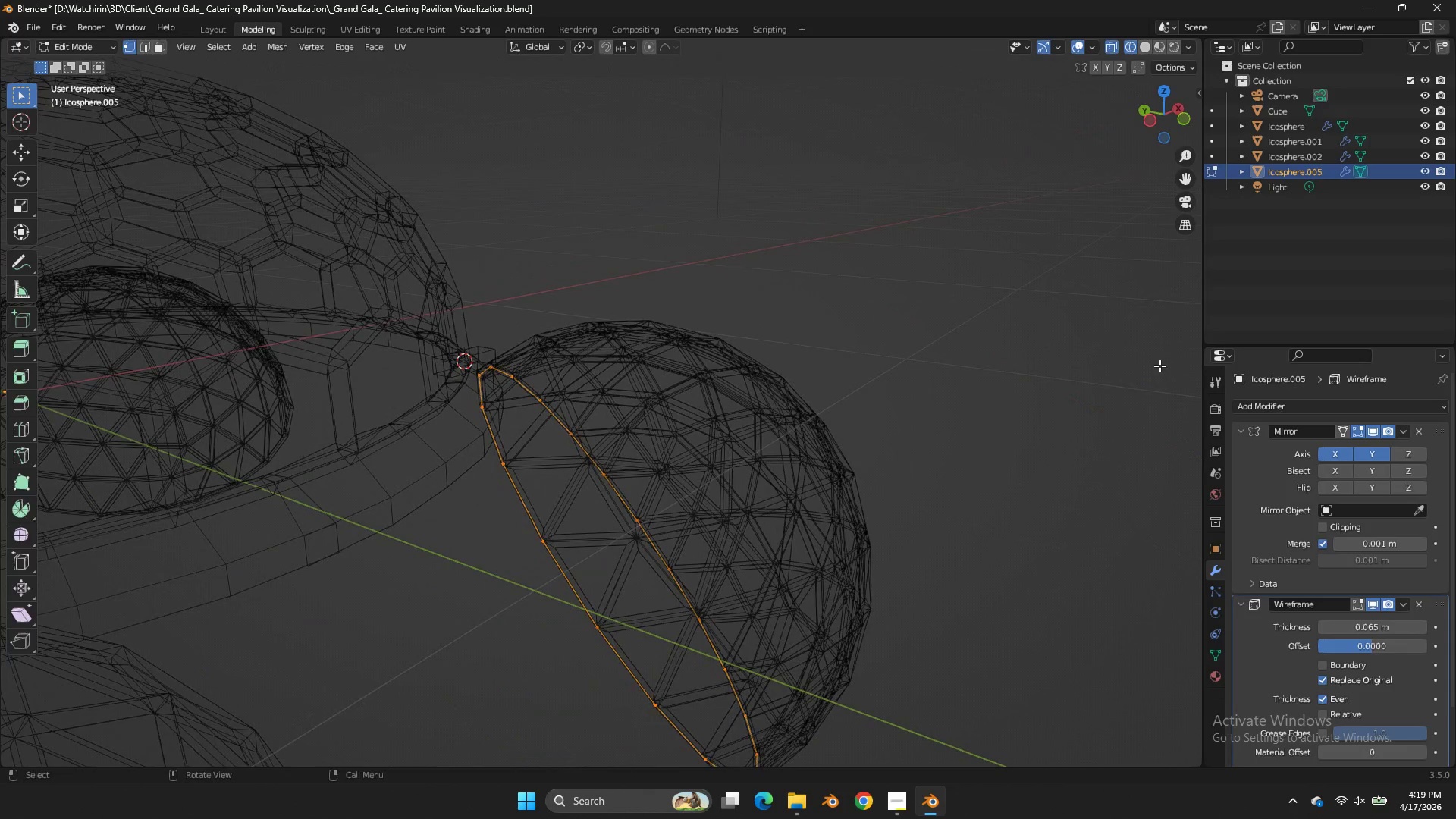 
scroll: coordinate [1176, 111], scroll_direction: down, amount: 4.0
 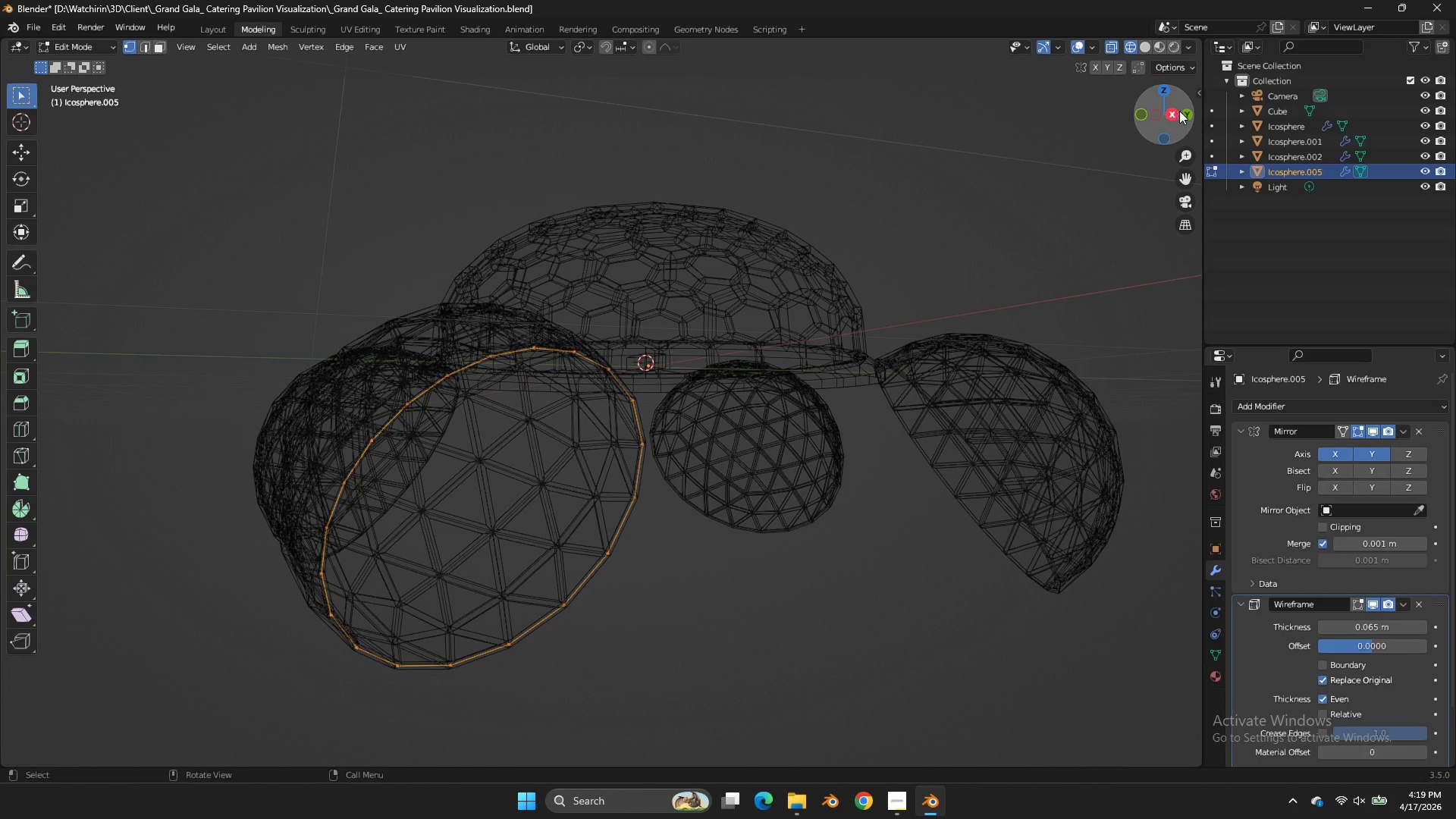 
key(Tab)
 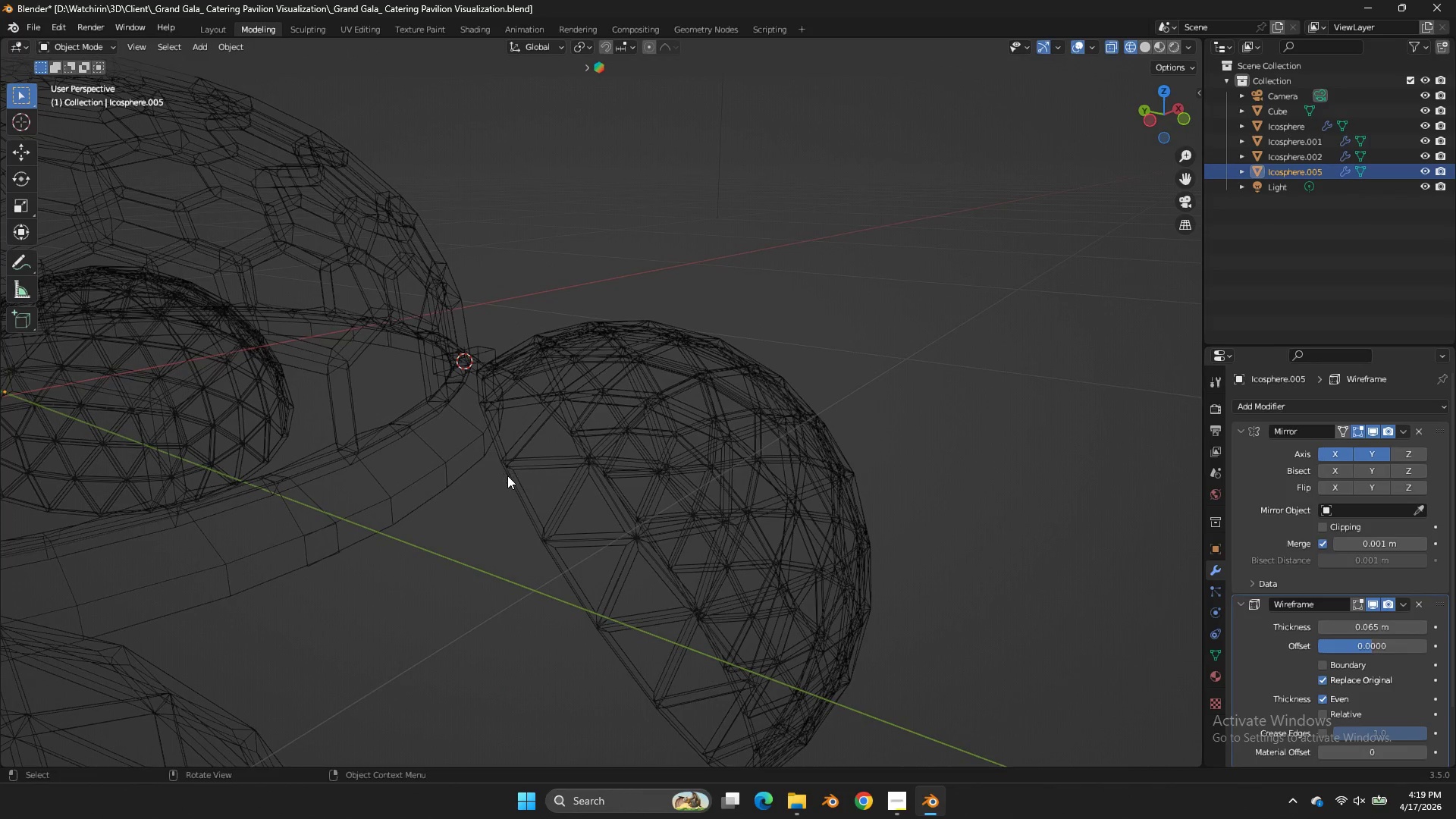 
left_click([507, 475])
 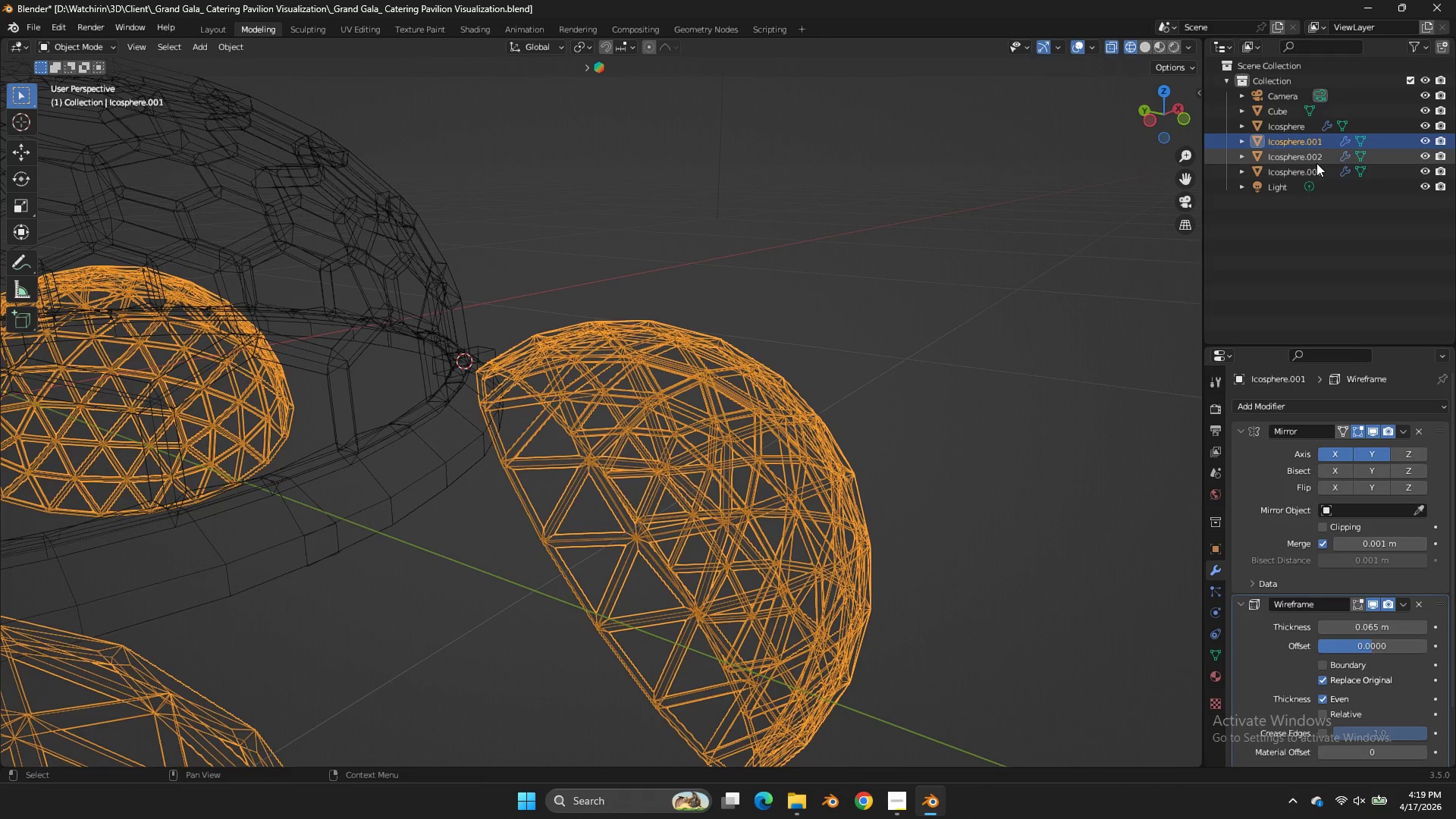 
double_click([1310, 174])
 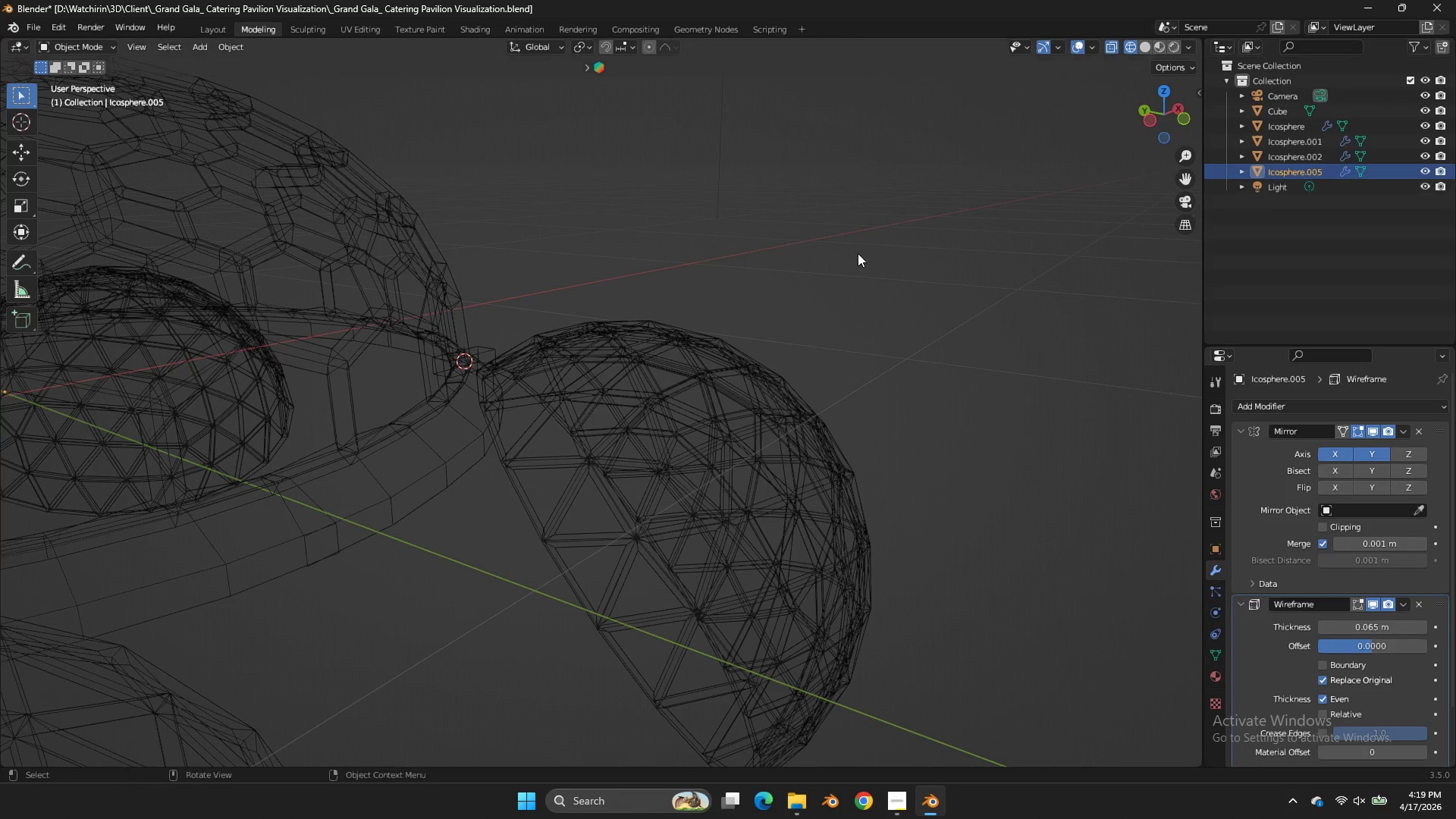 
right_click([858, 253])
 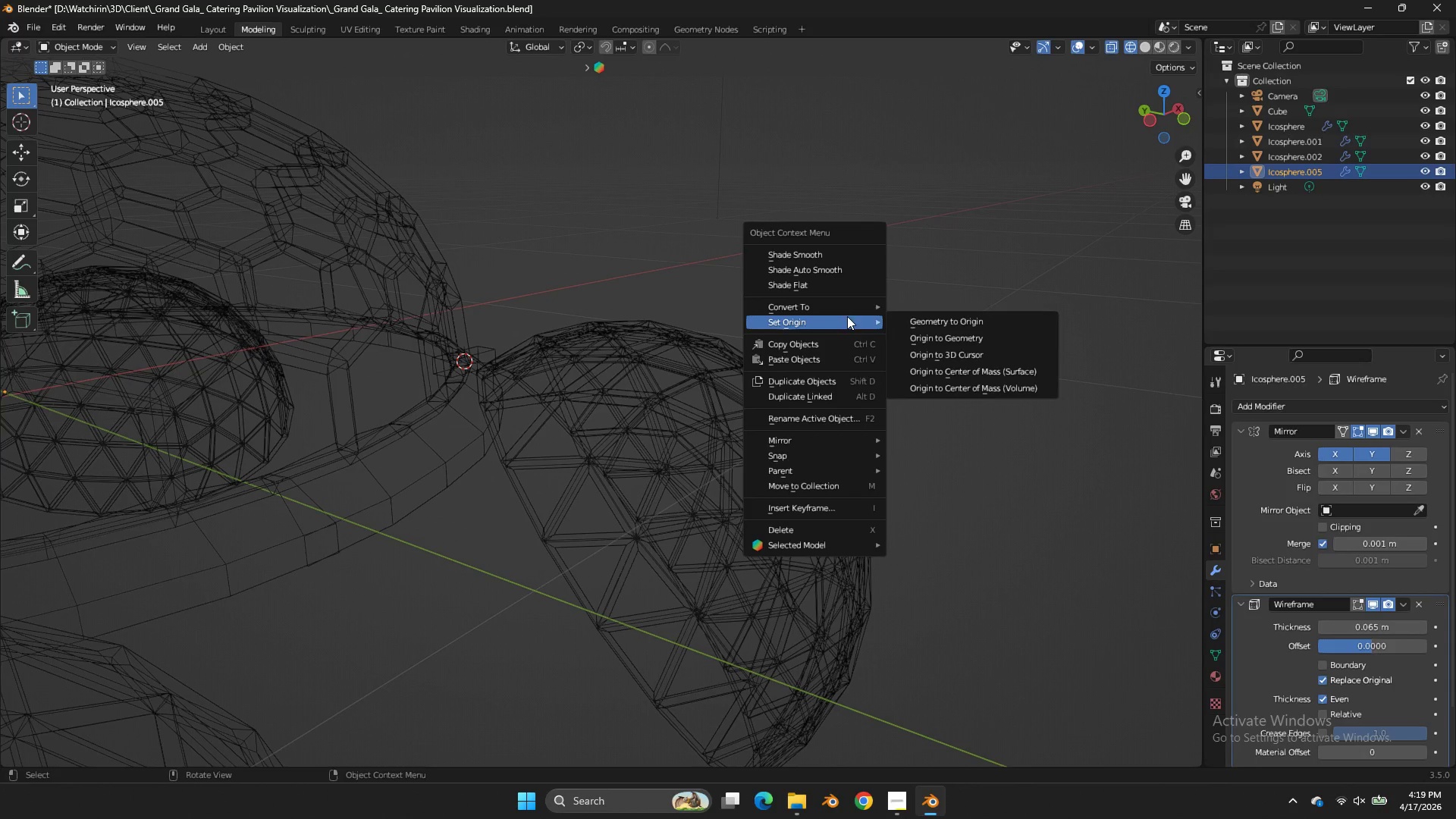 
left_click([857, 308])
 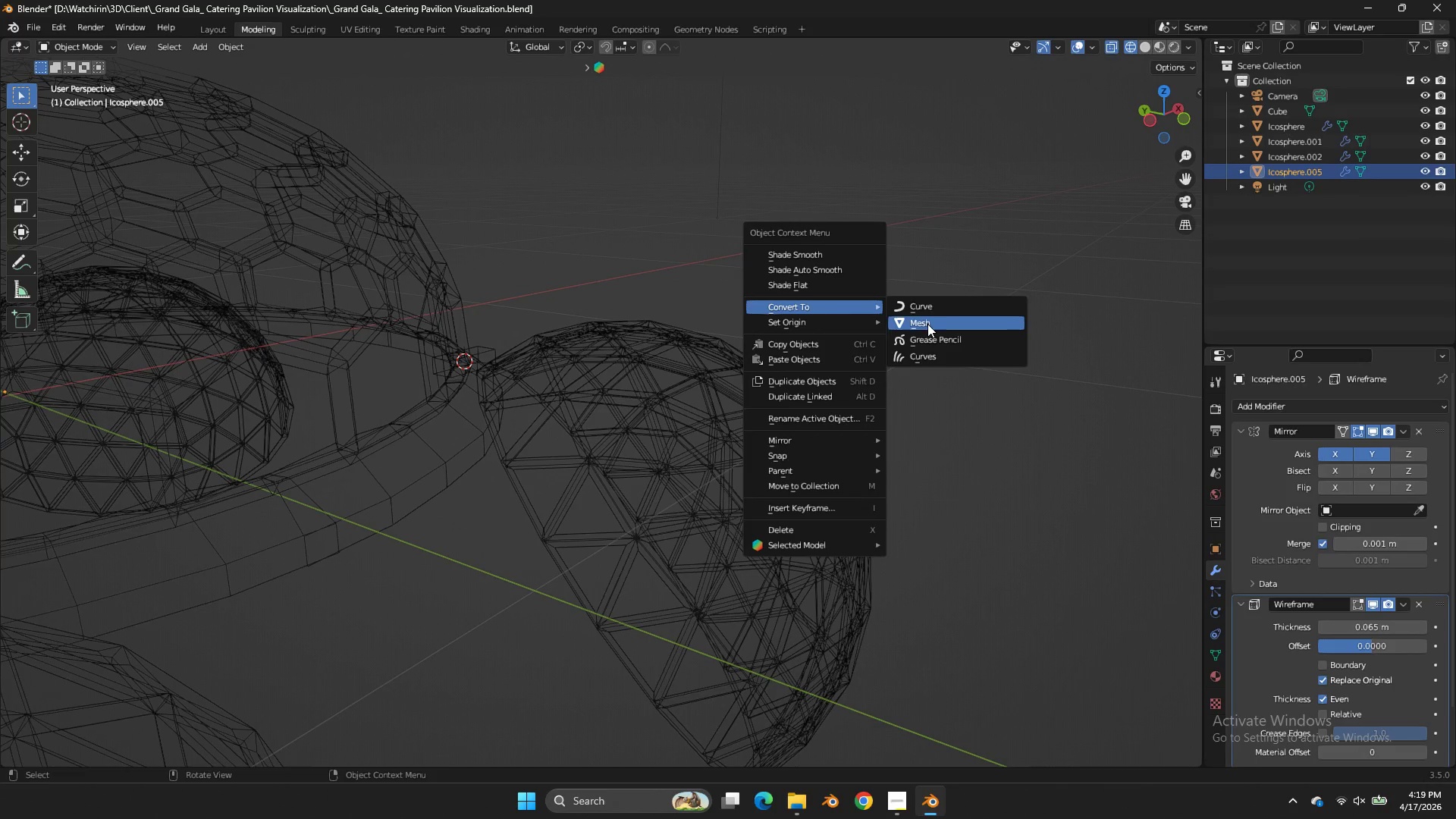 
left_click([945, 305])
 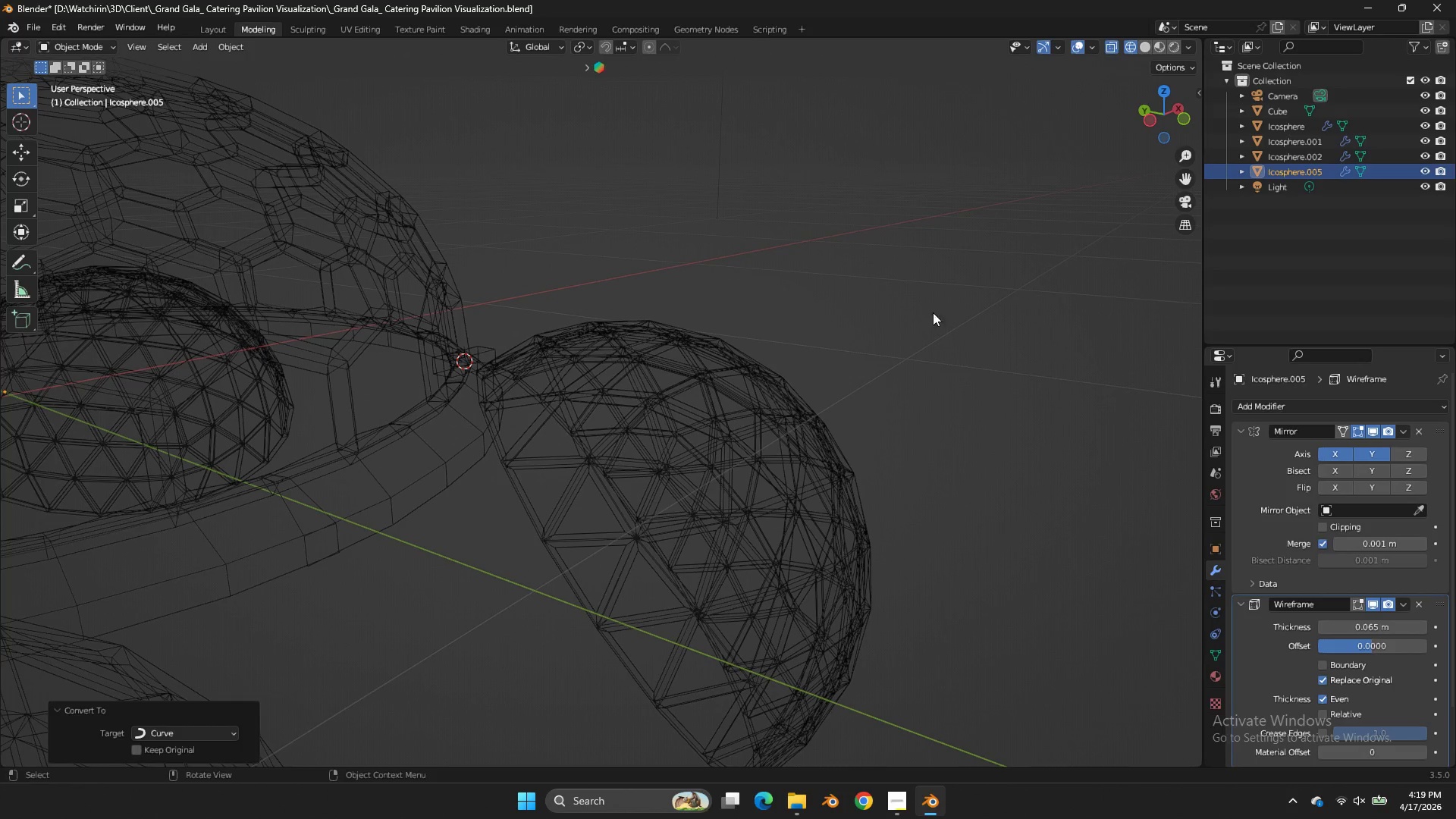 
key(Tab)
 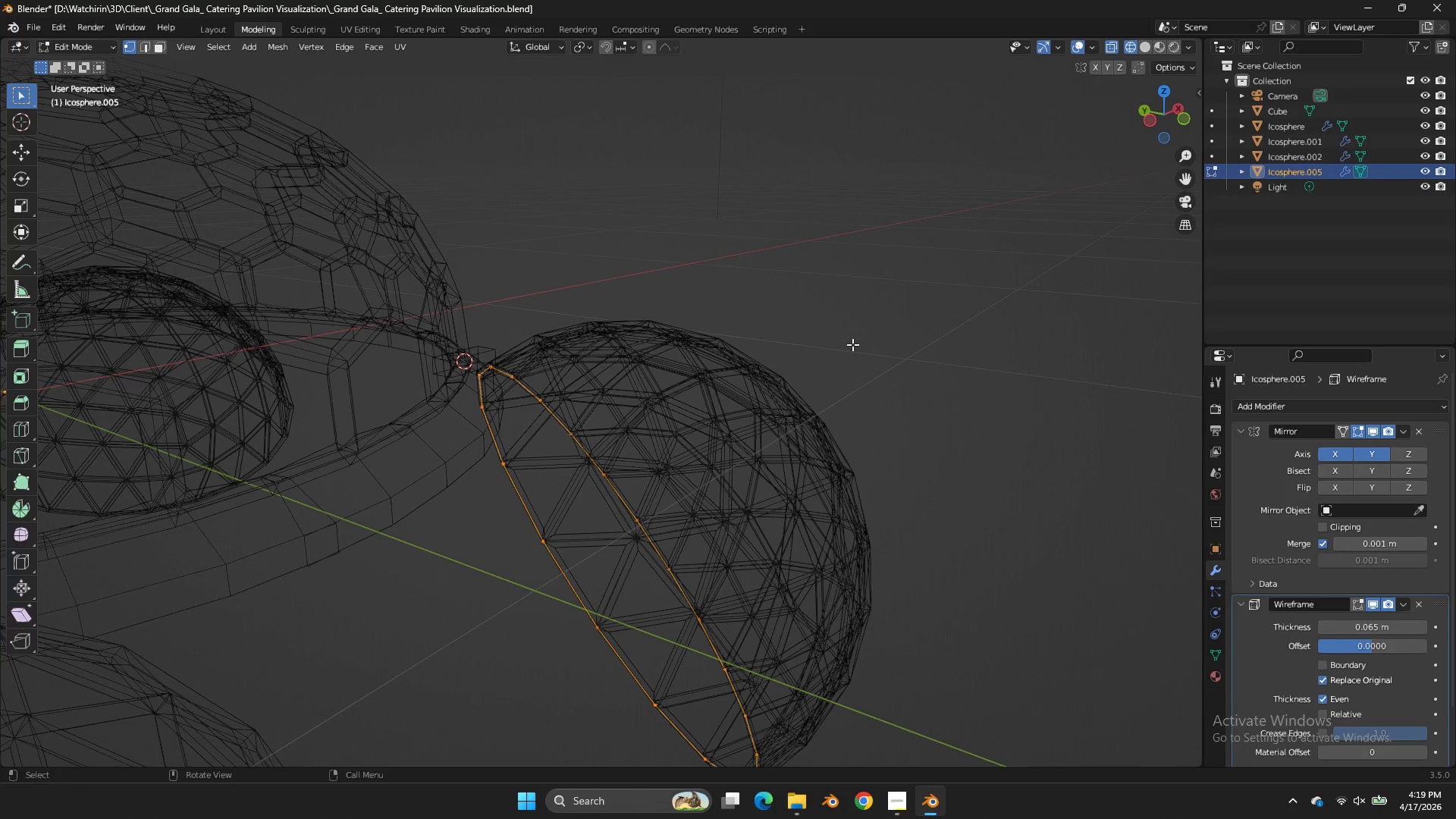 
key(Tab)
 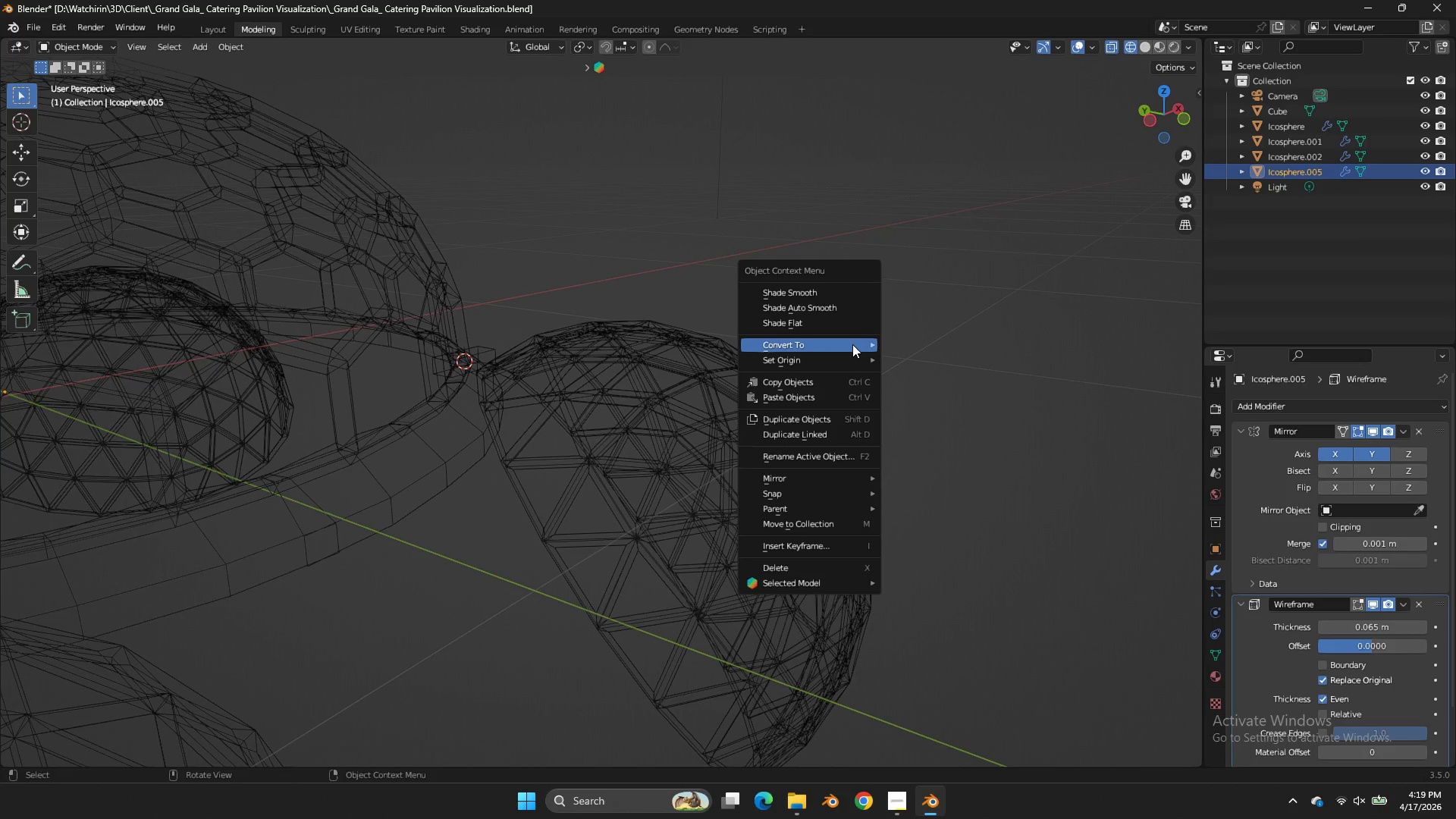 
right_click([852, 344])
 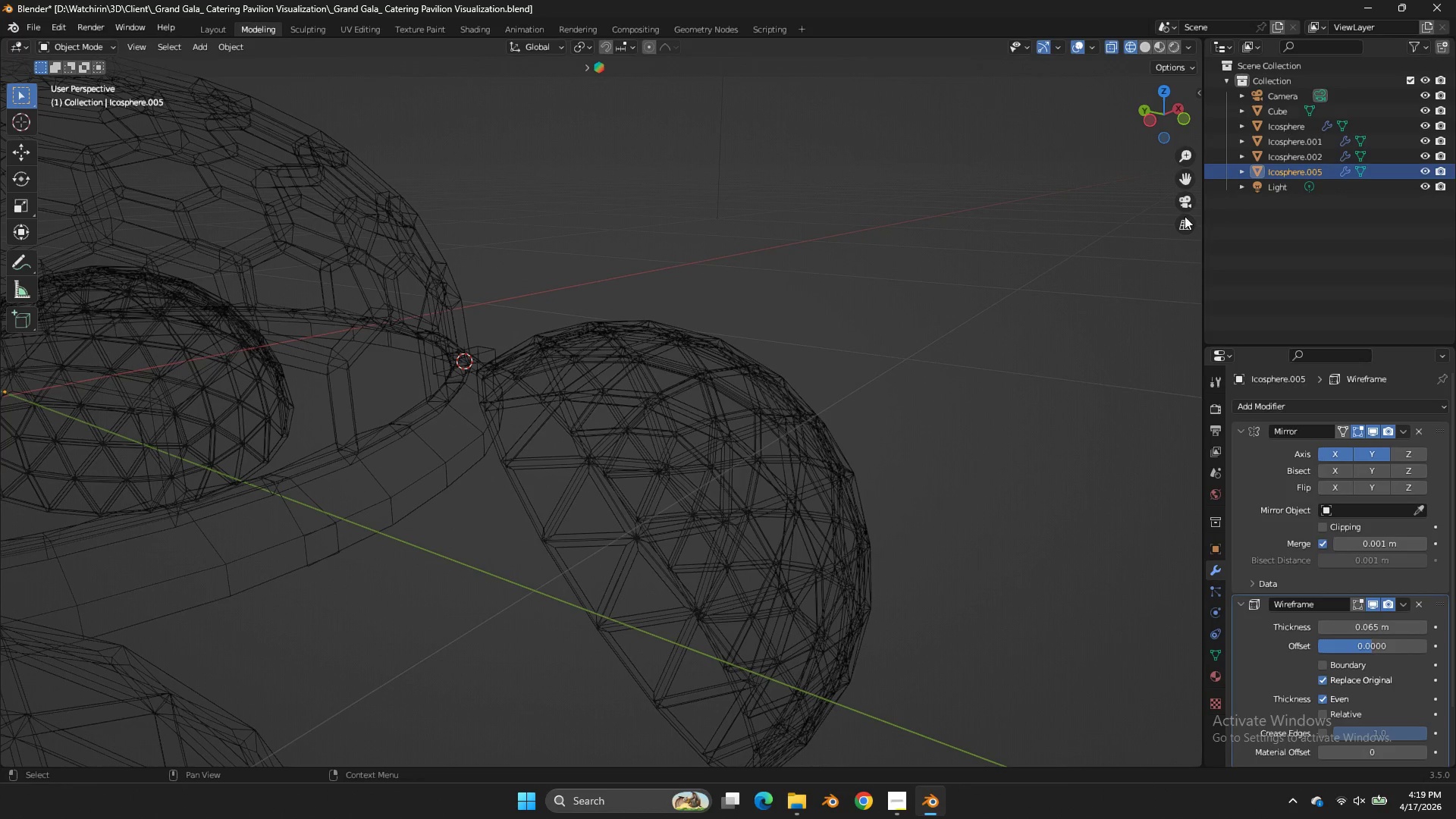 
right_click([623, 322])
 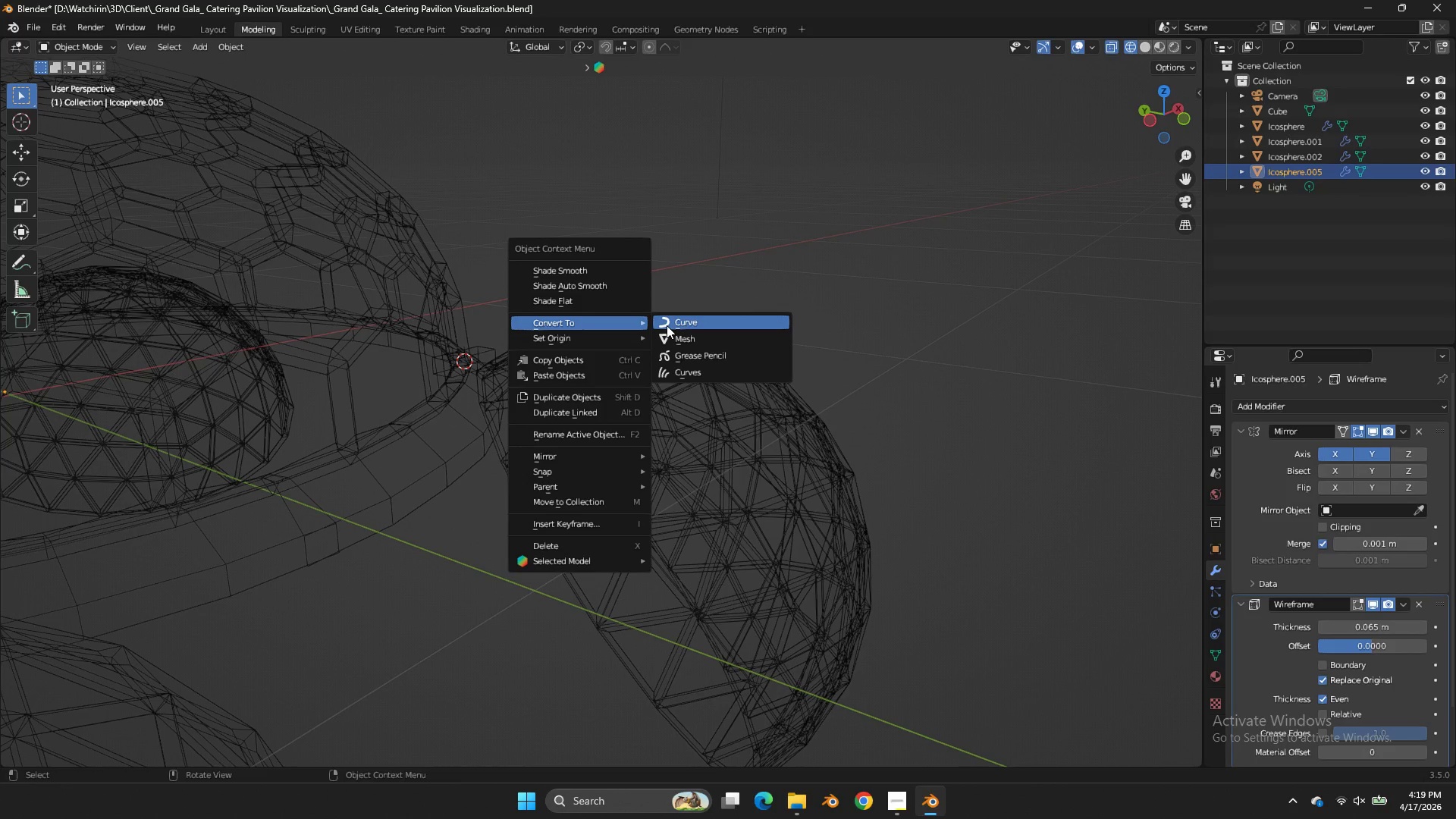 
left_click([667, 326])
 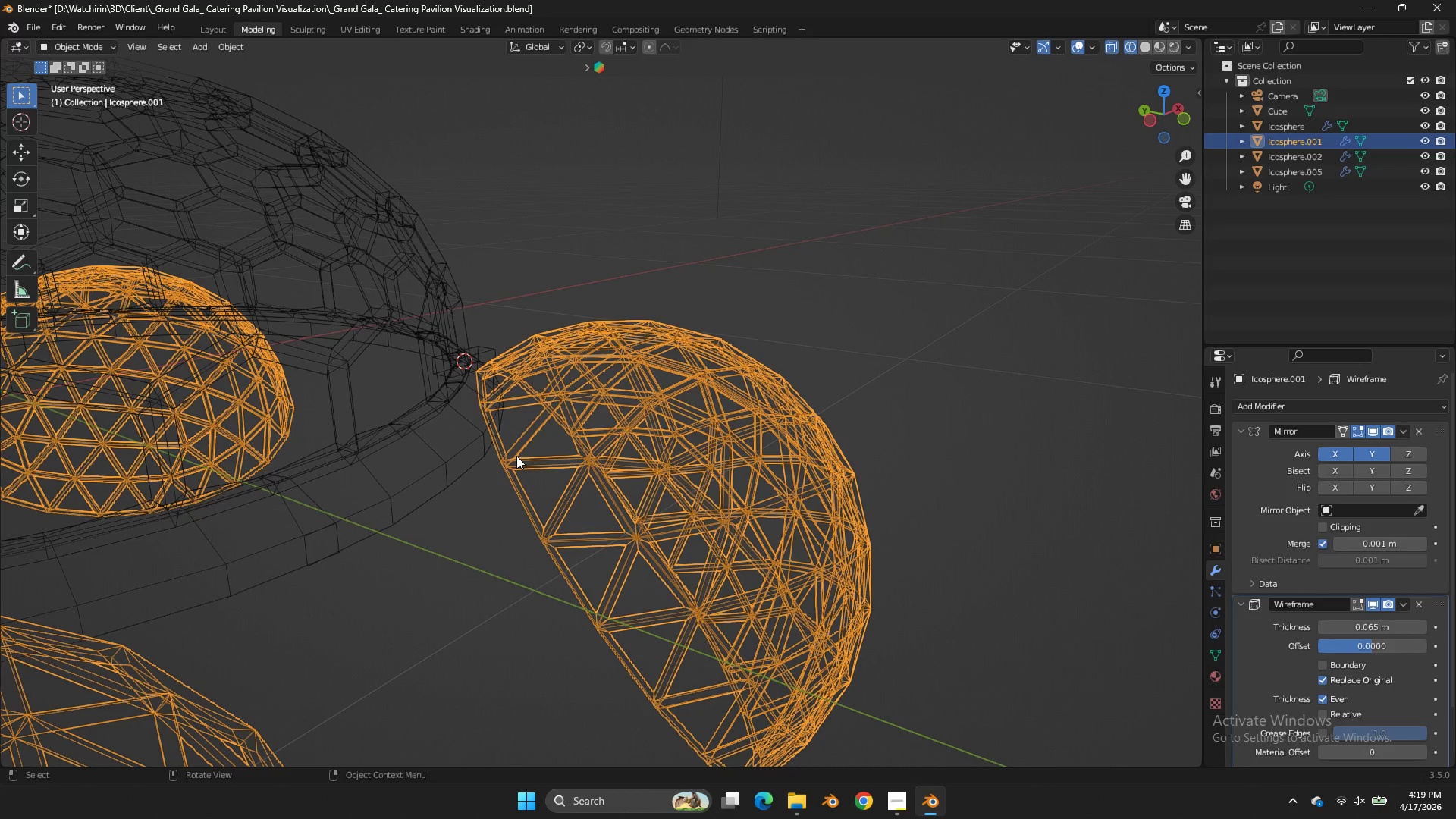 
key(H)
 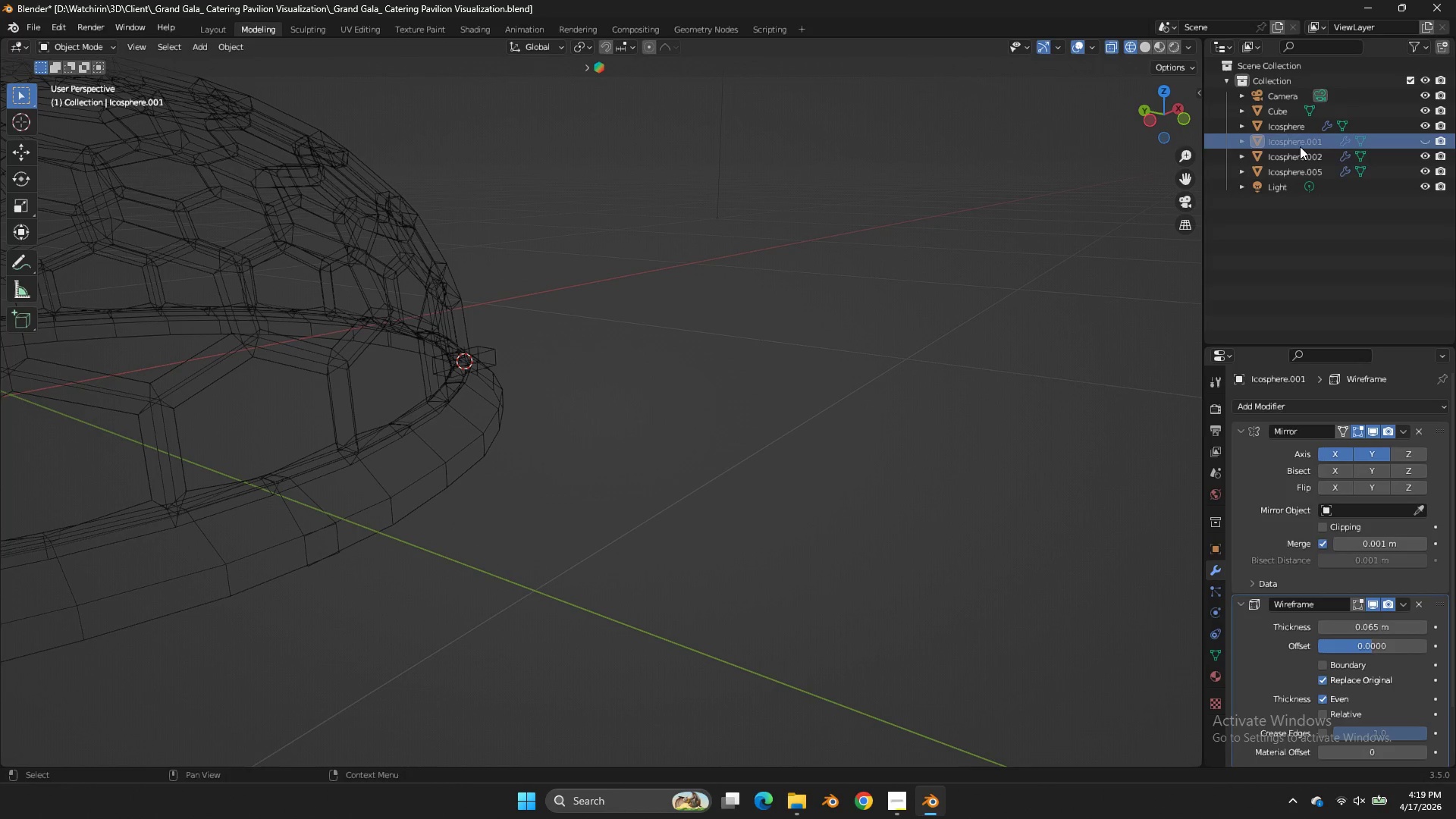 
left_click([1304, 152])
 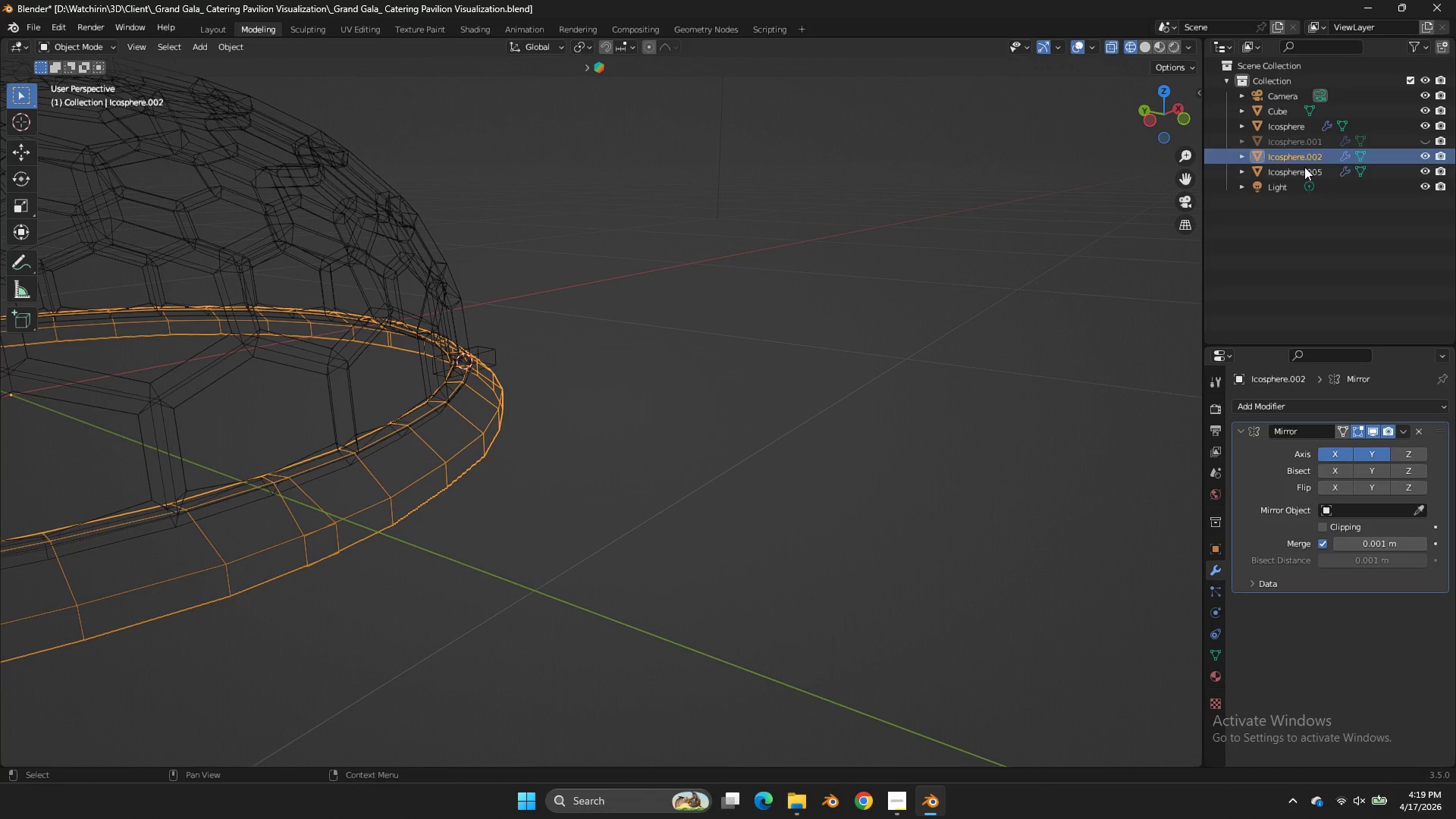 
left_click([1304, 174])
 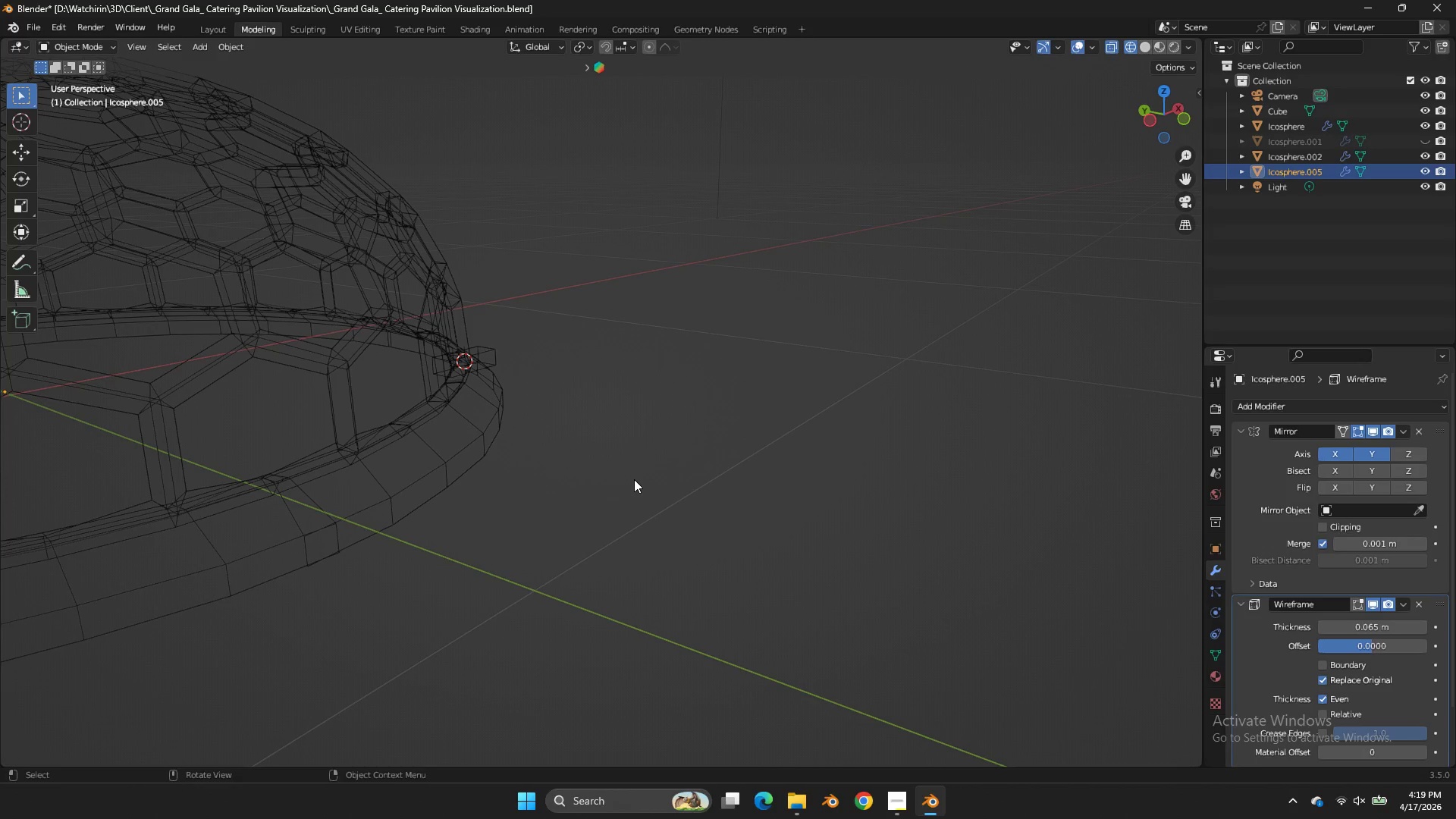 
key(Tab)
 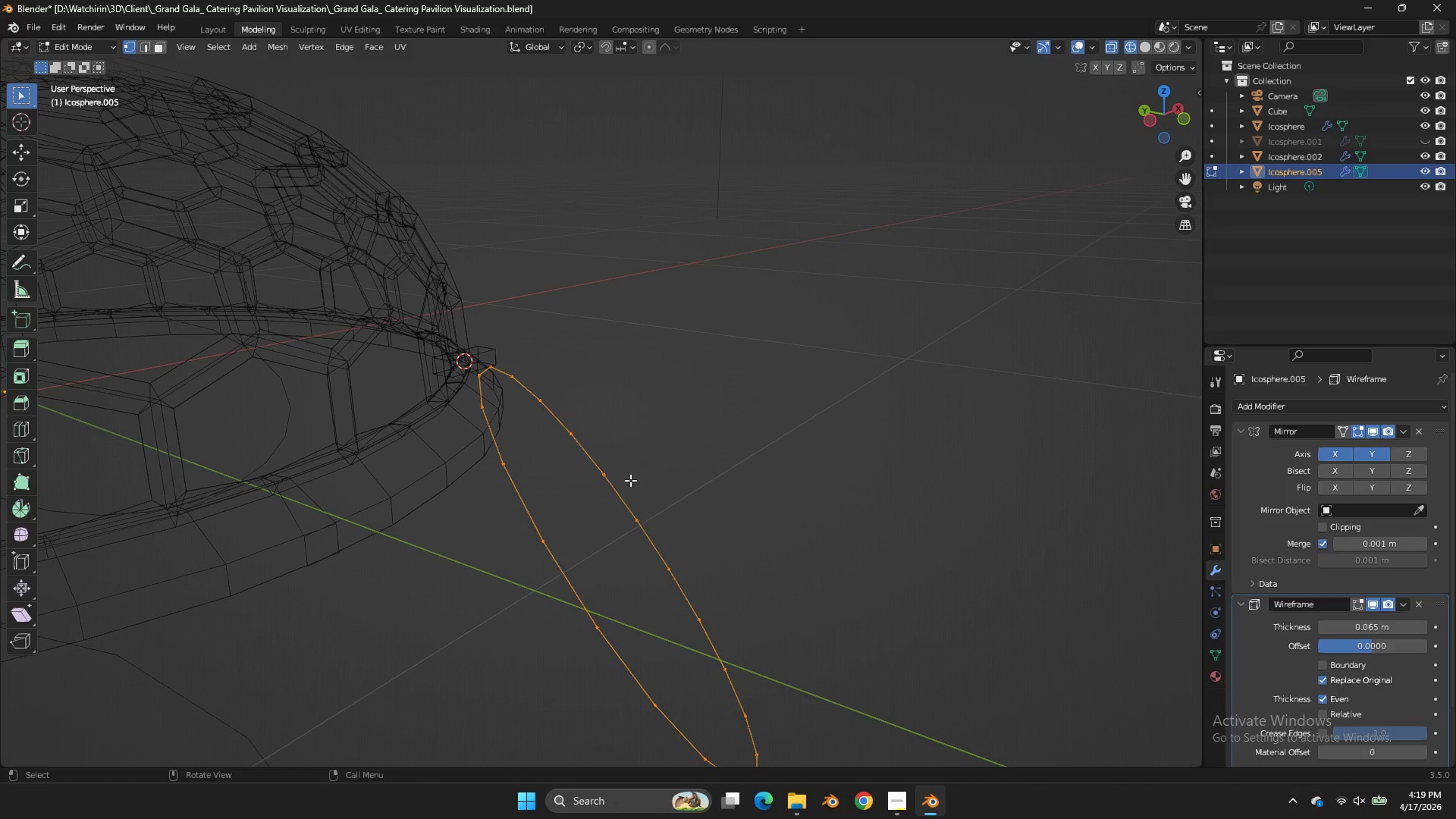 
key(Tab)
 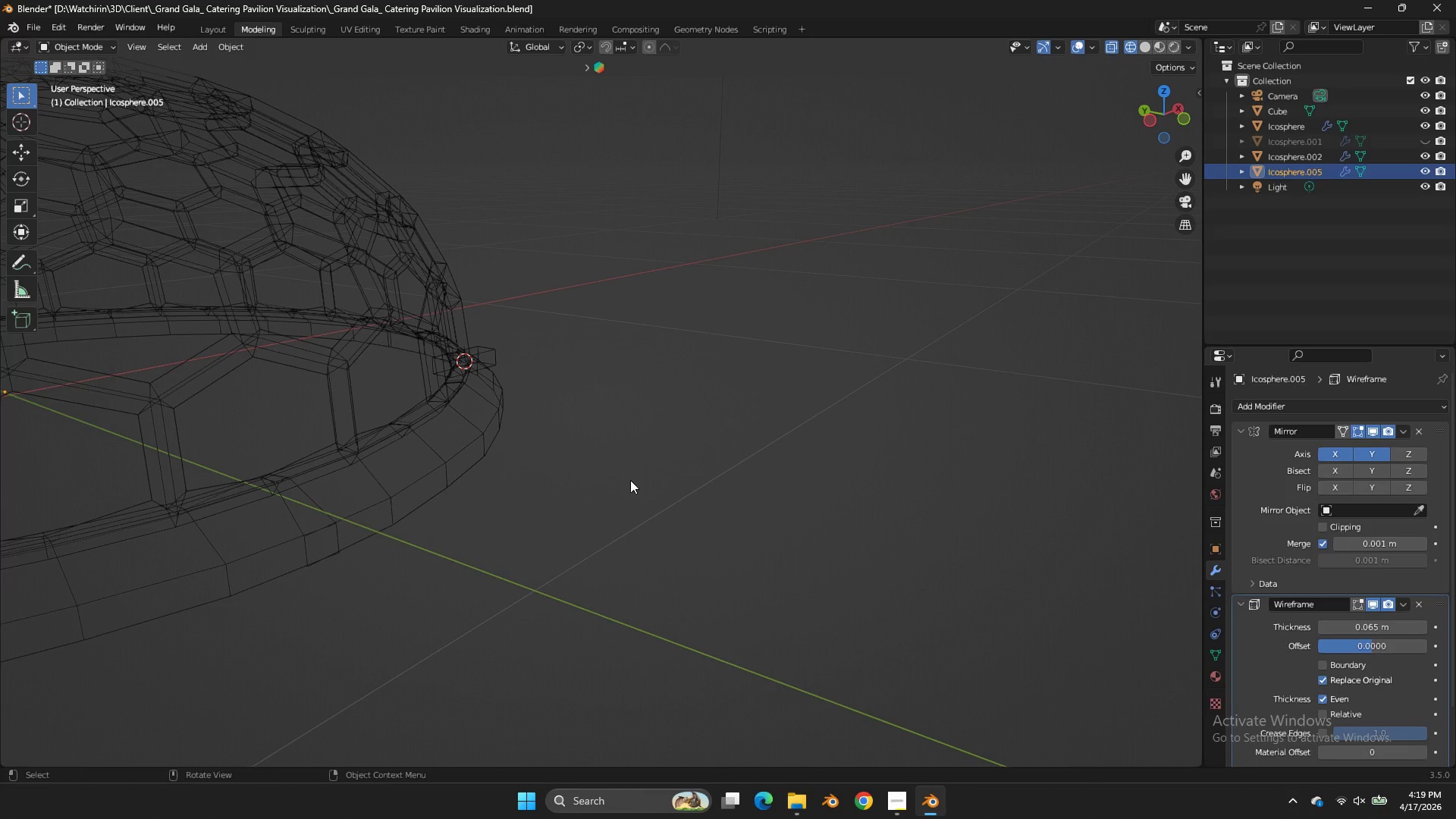 
key(Tab)
 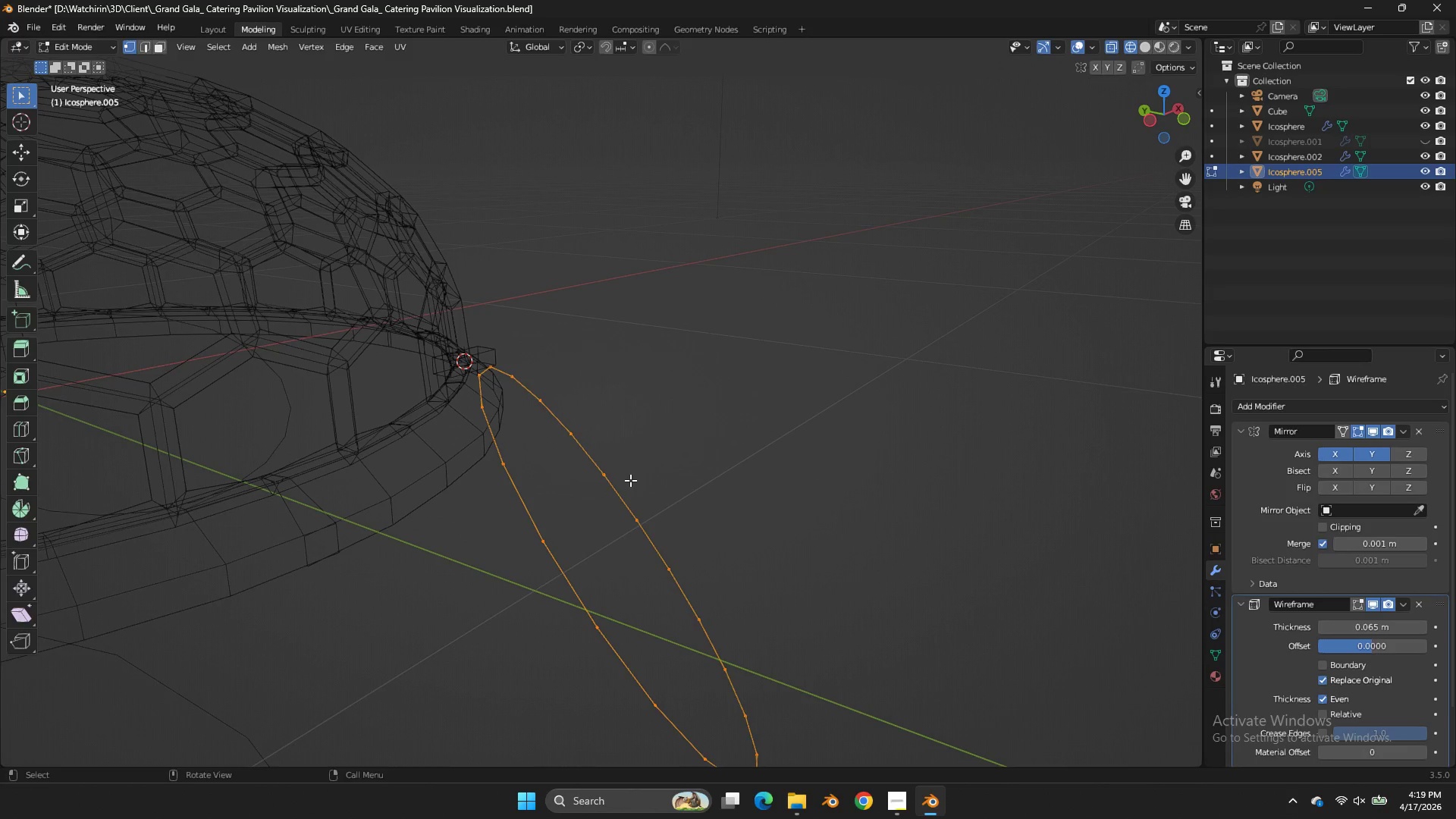 
key(Tab)
 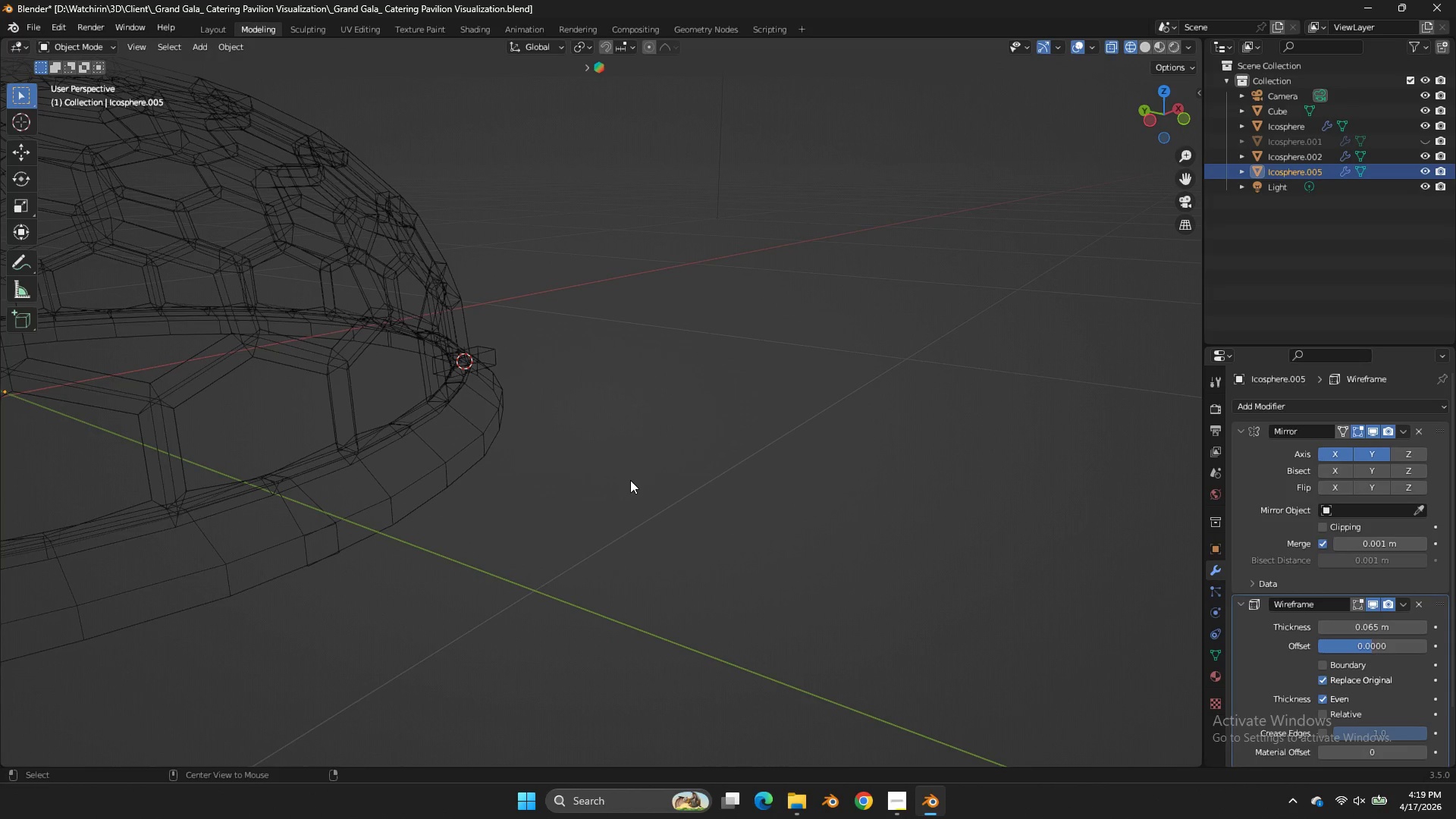 
key(Alt+H)
 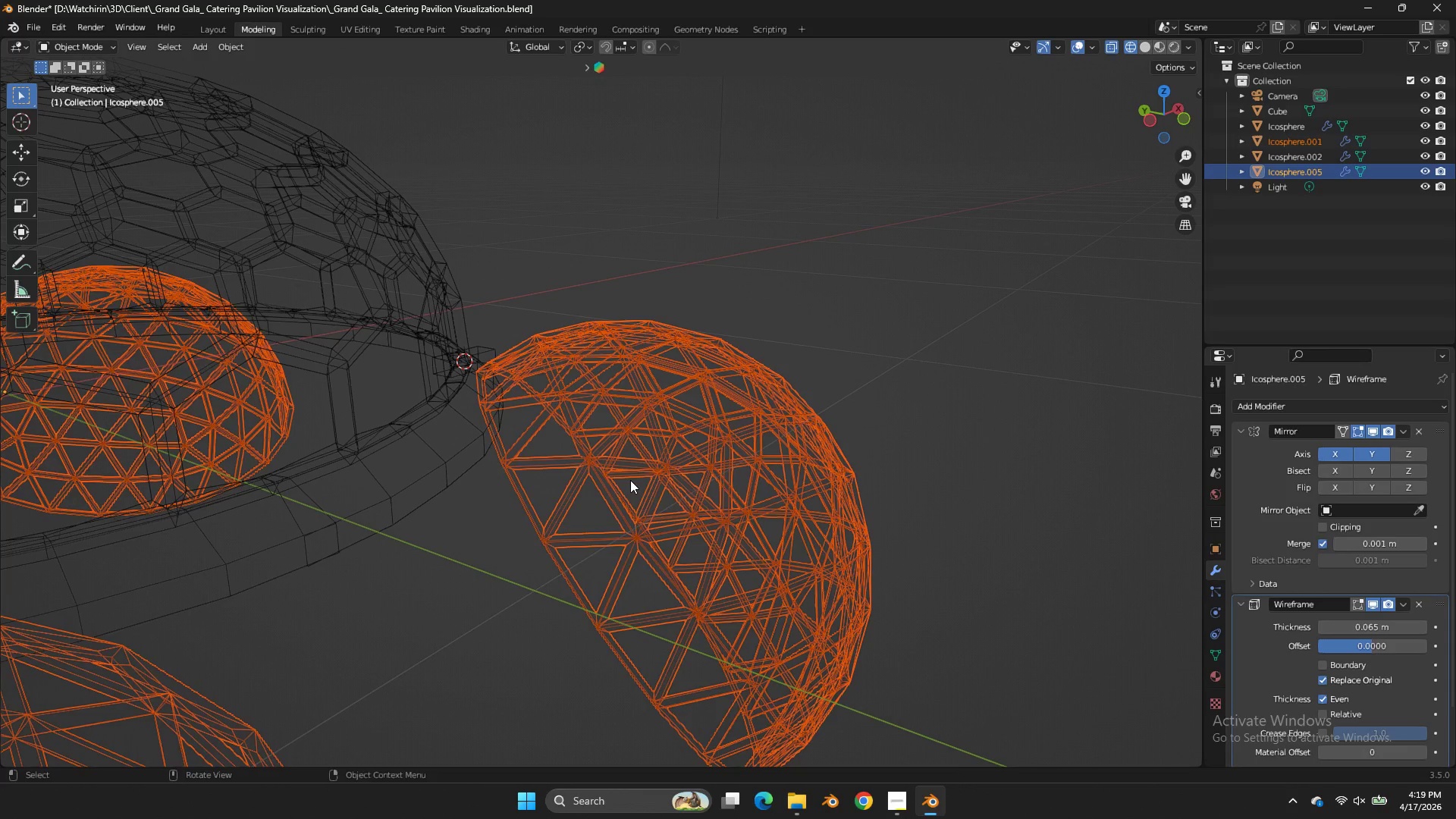 
key(Tab)
 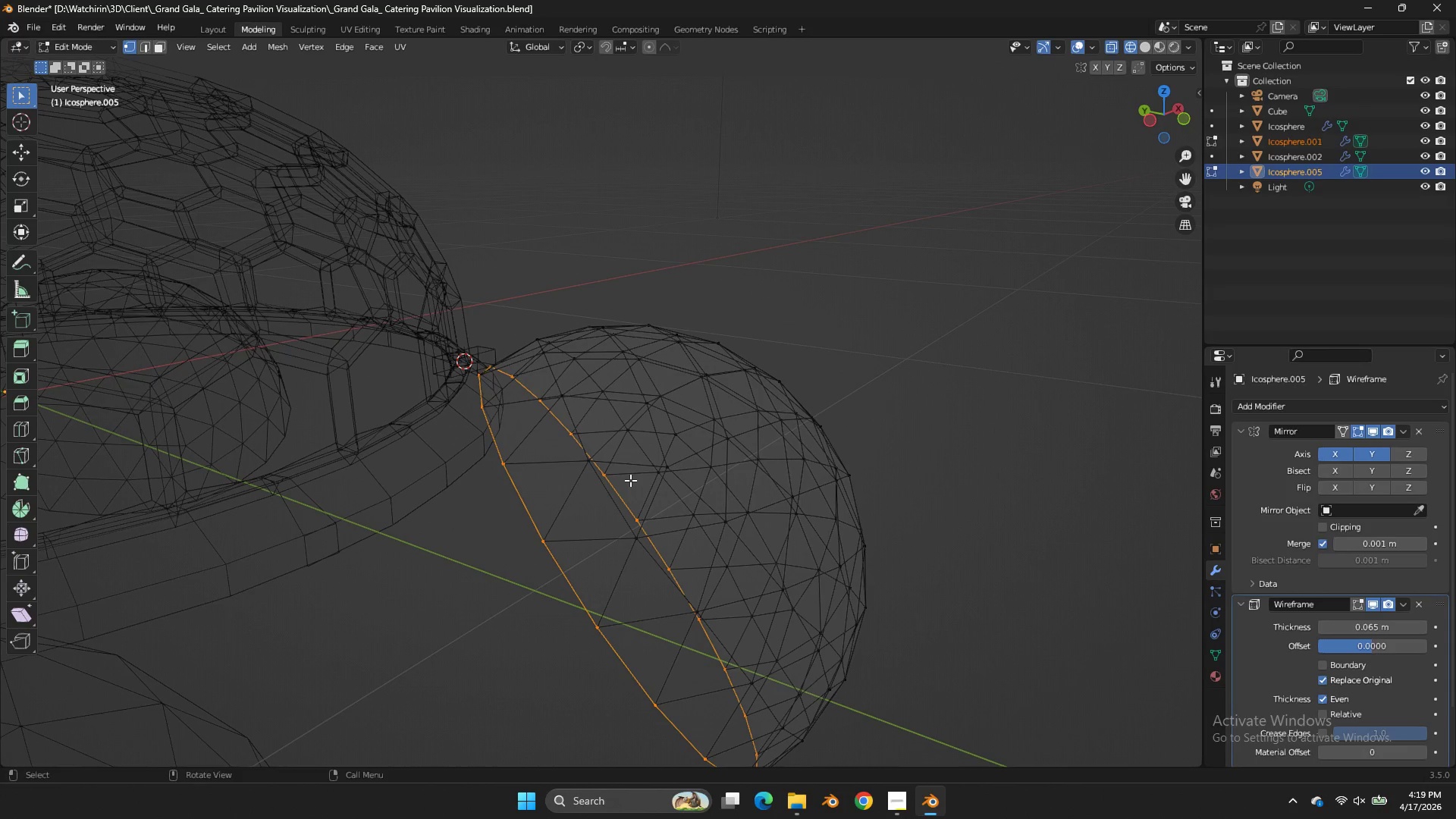 
key(Alt+G)
 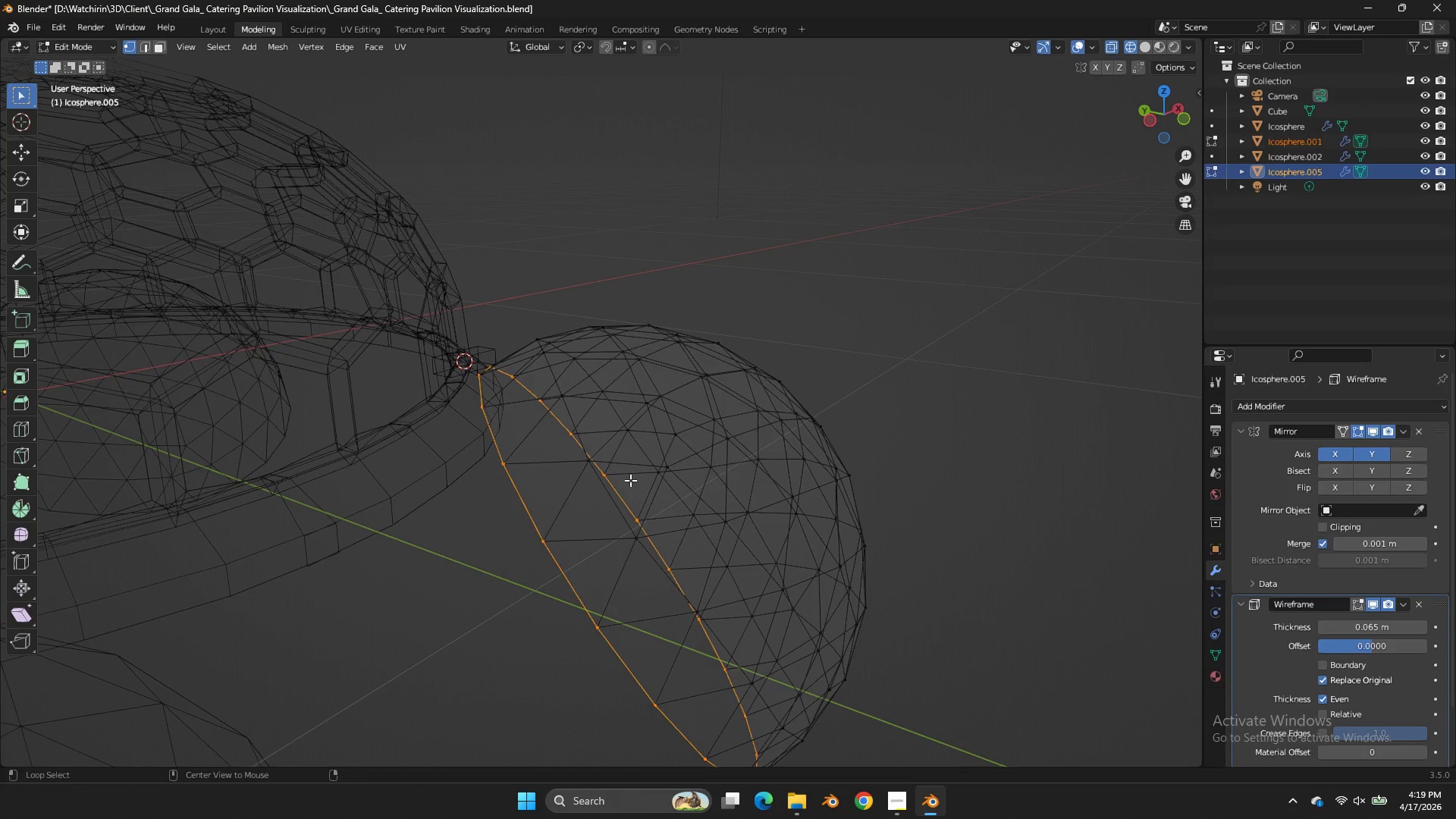 
key(Alt+H)
 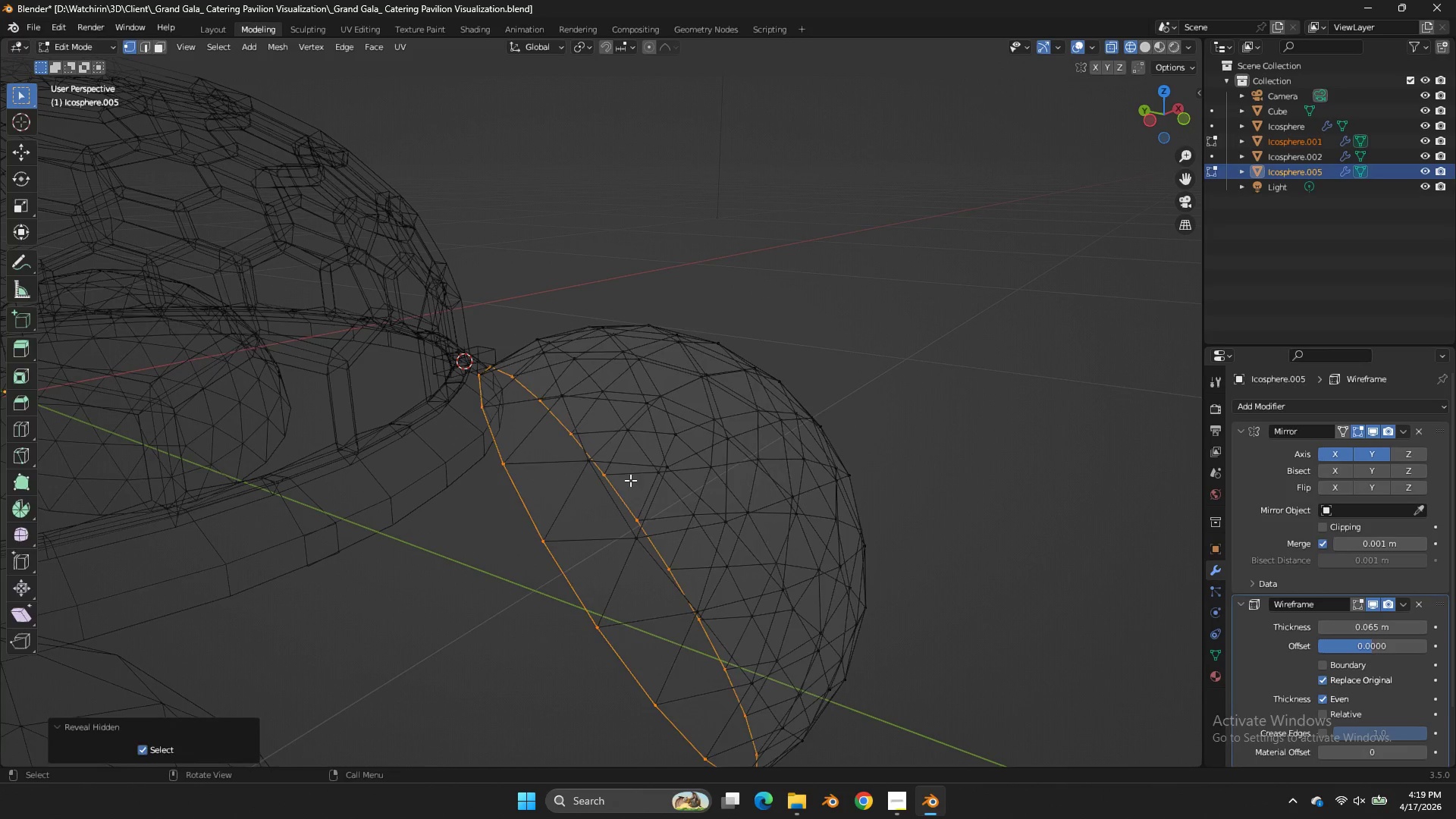 
key(Tab)
 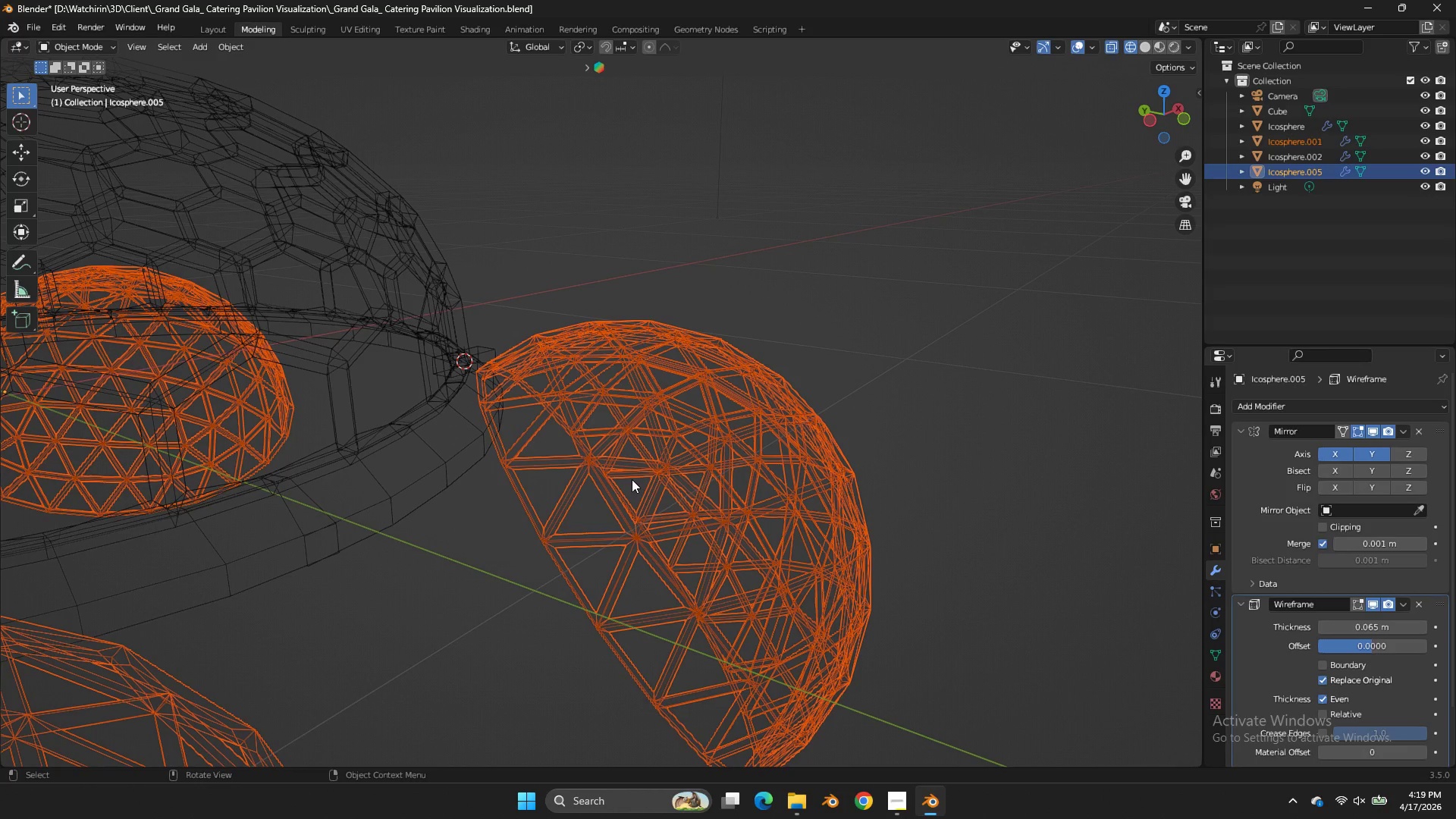 
left_click([632, 479])
 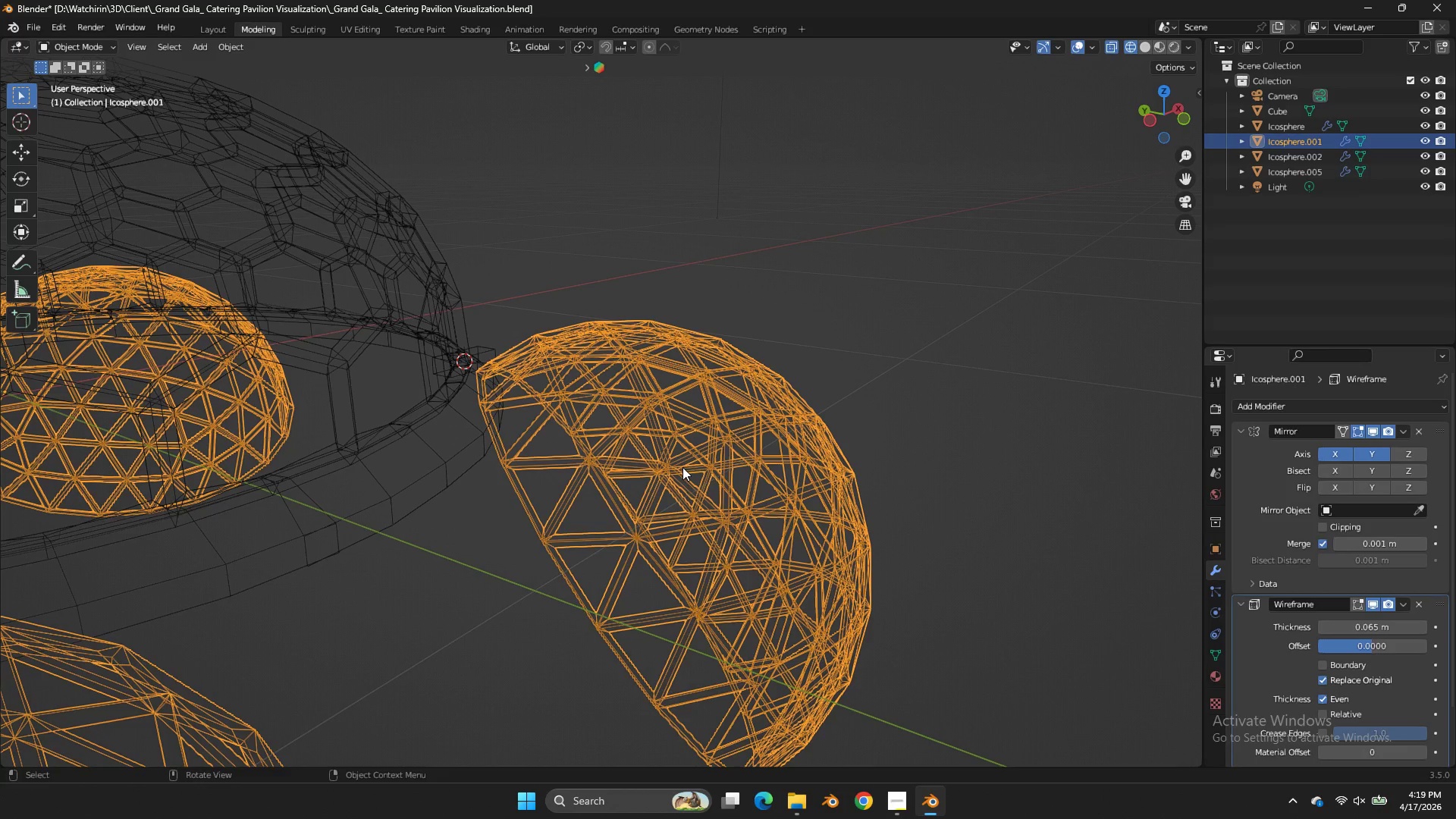 
key(H)
 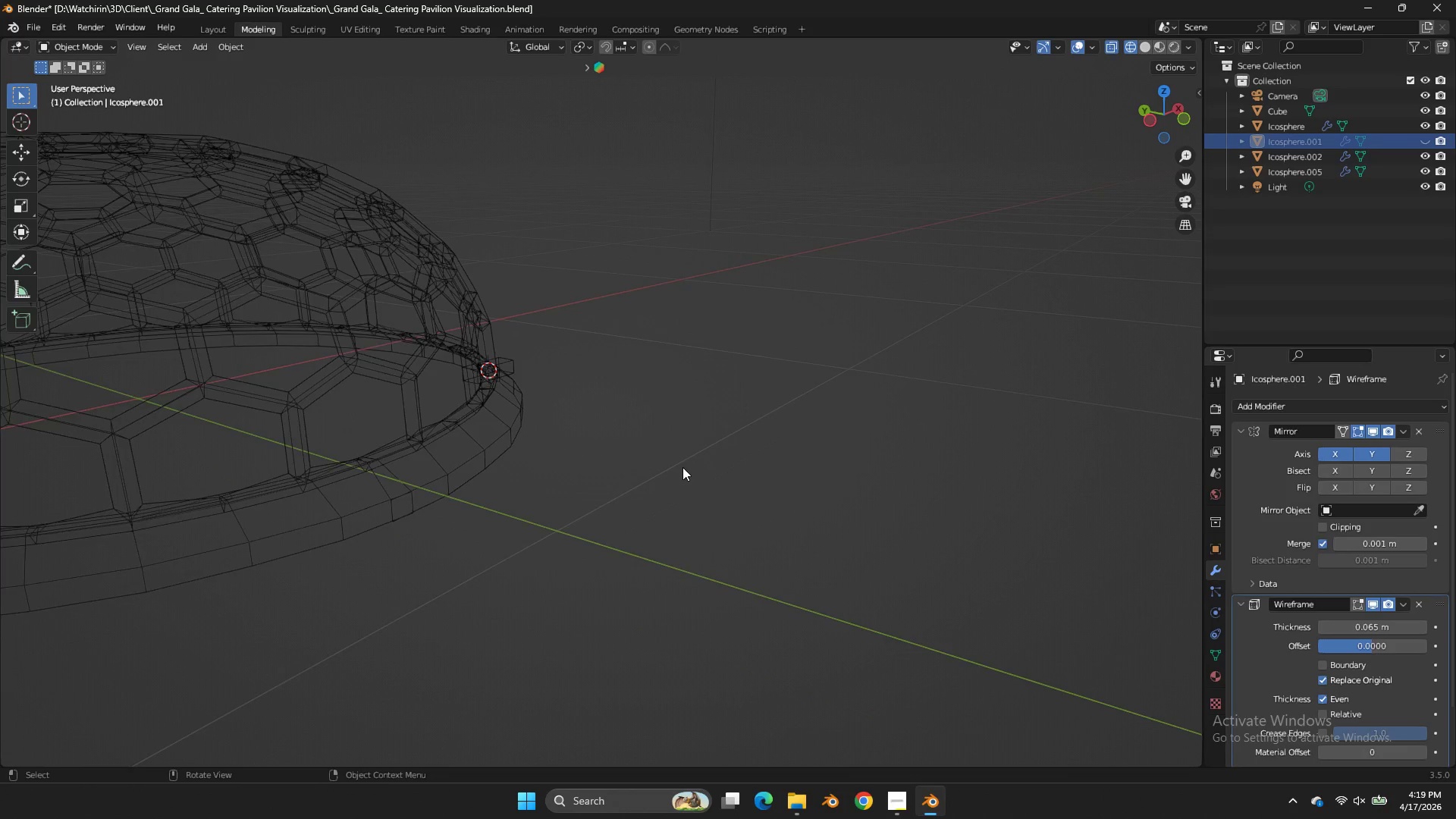 
scroll: coordinate [956, 277], scroll_direction: down, amount: 8.0
 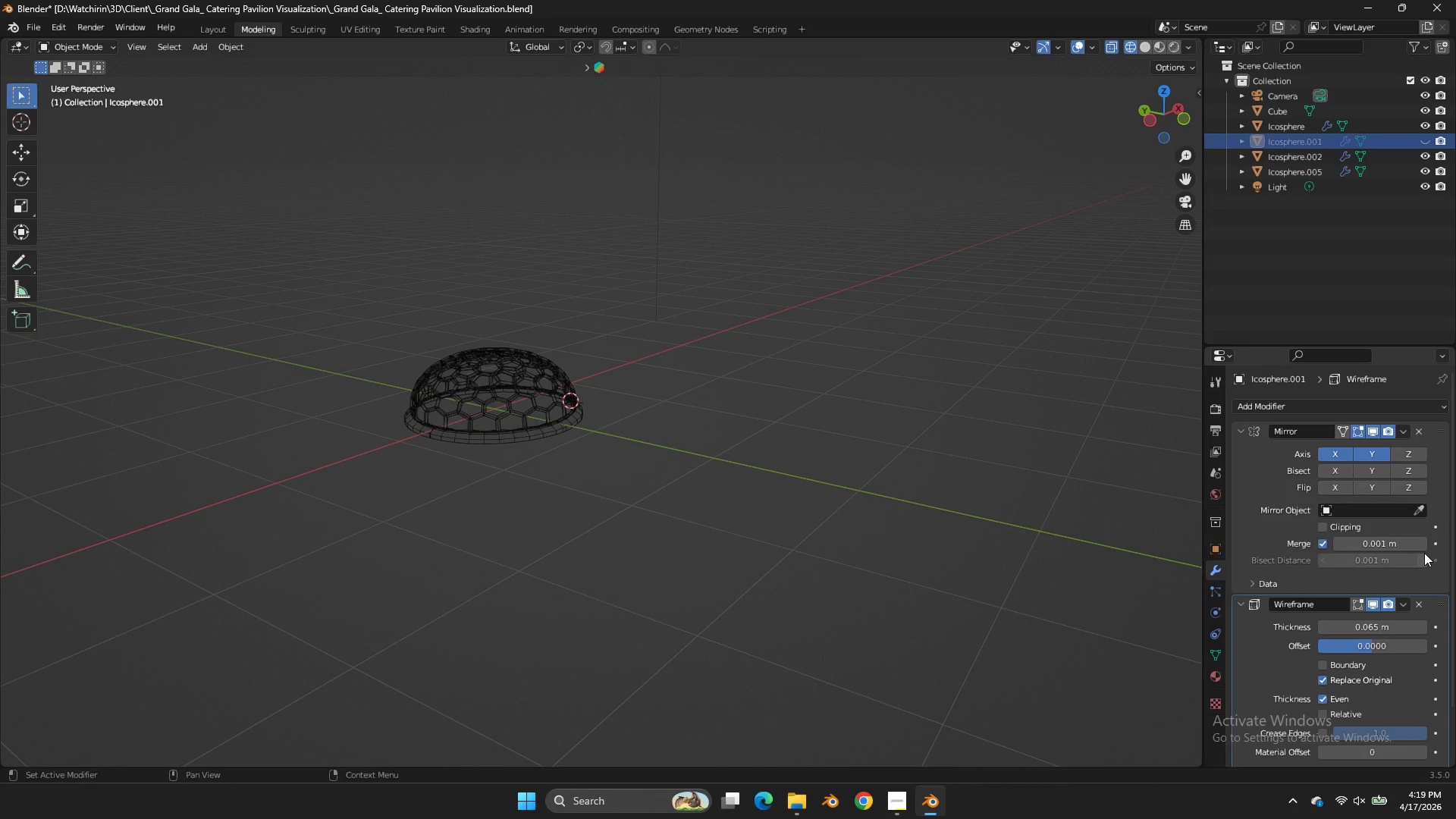 
left_click([1420, 603])
 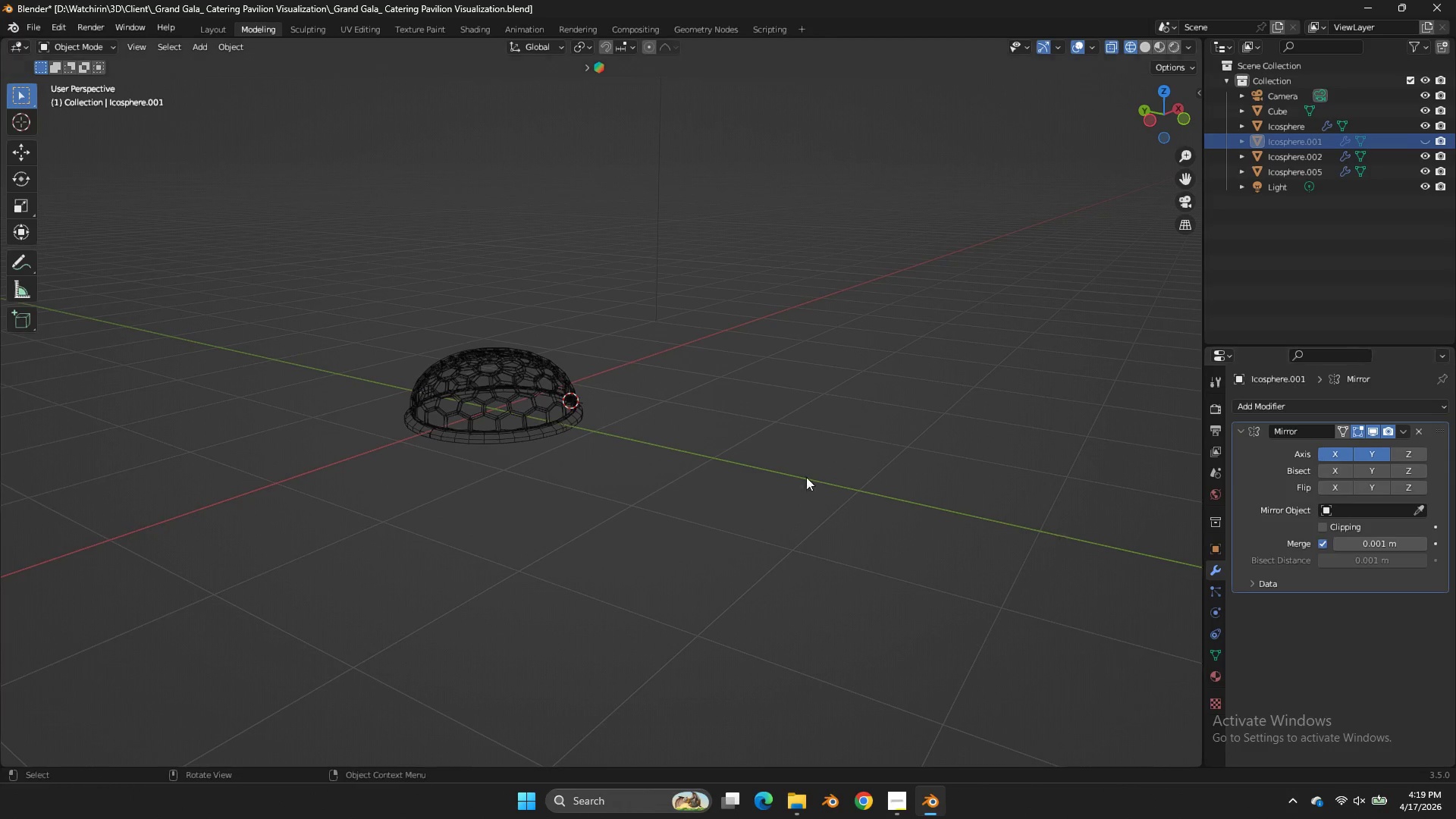 
scroll: coordinate [723, 452], scroll_direction: up, amount: 9.0
 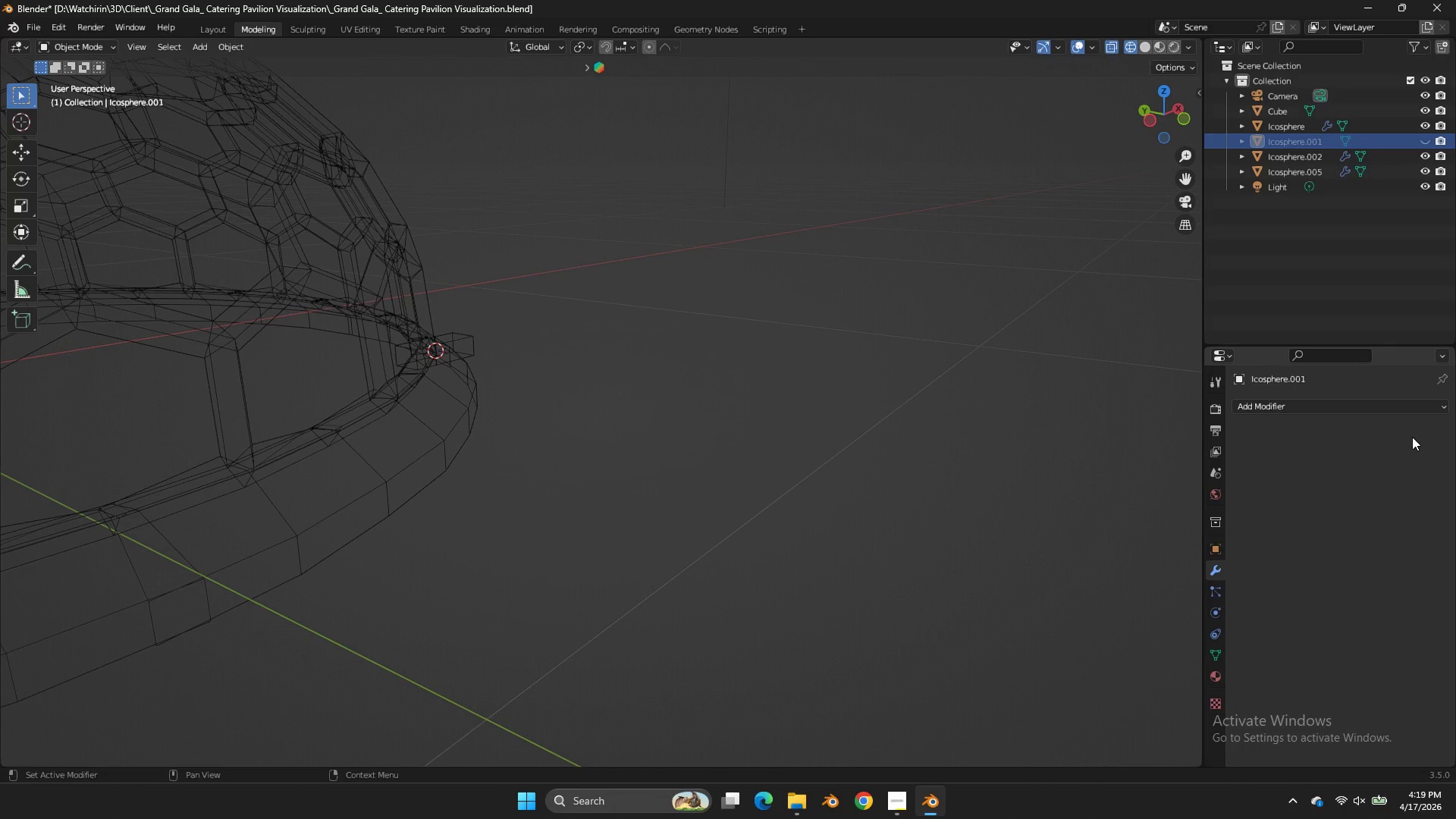 
key(Tab)
 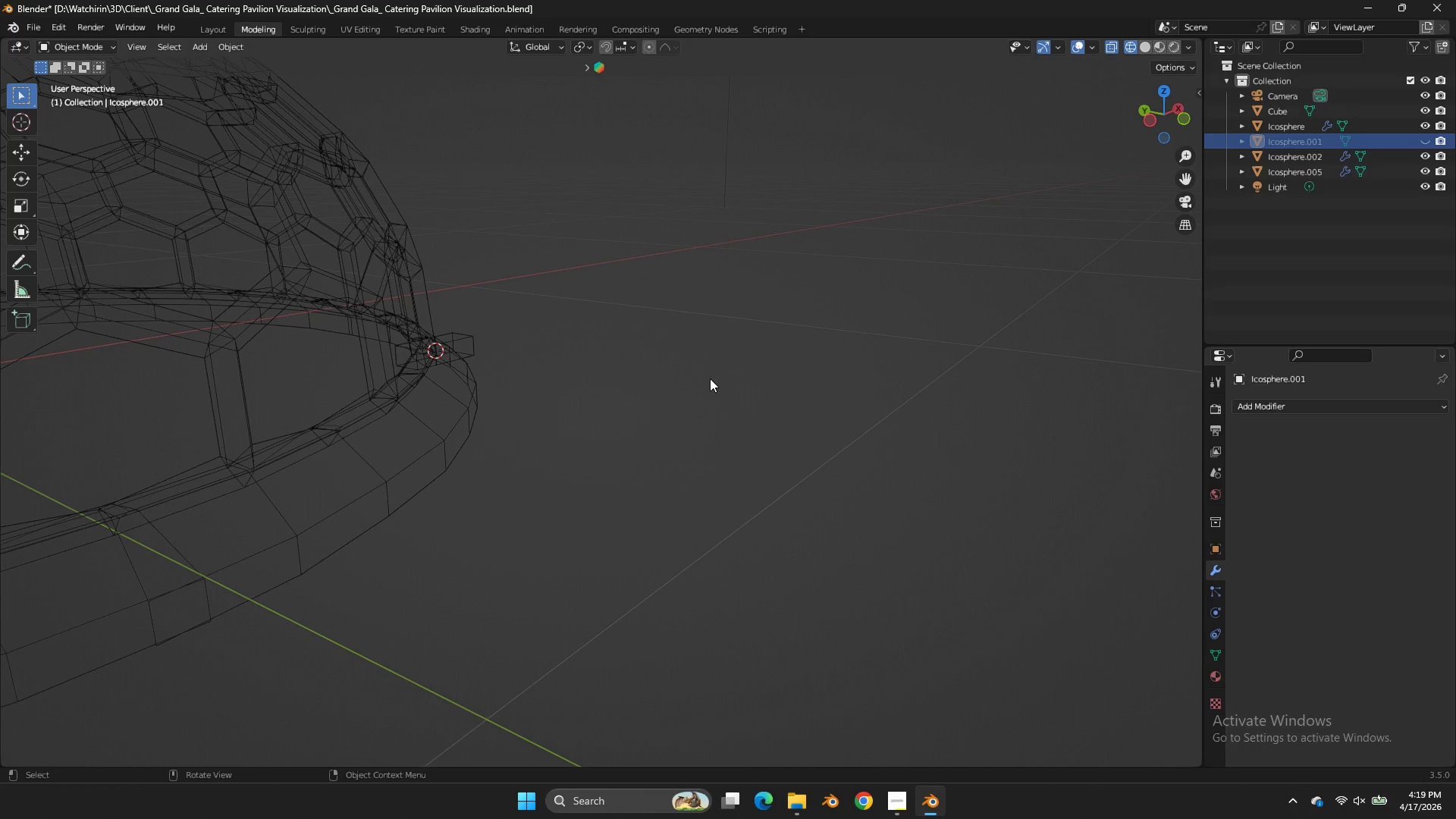 
key(Tab)
 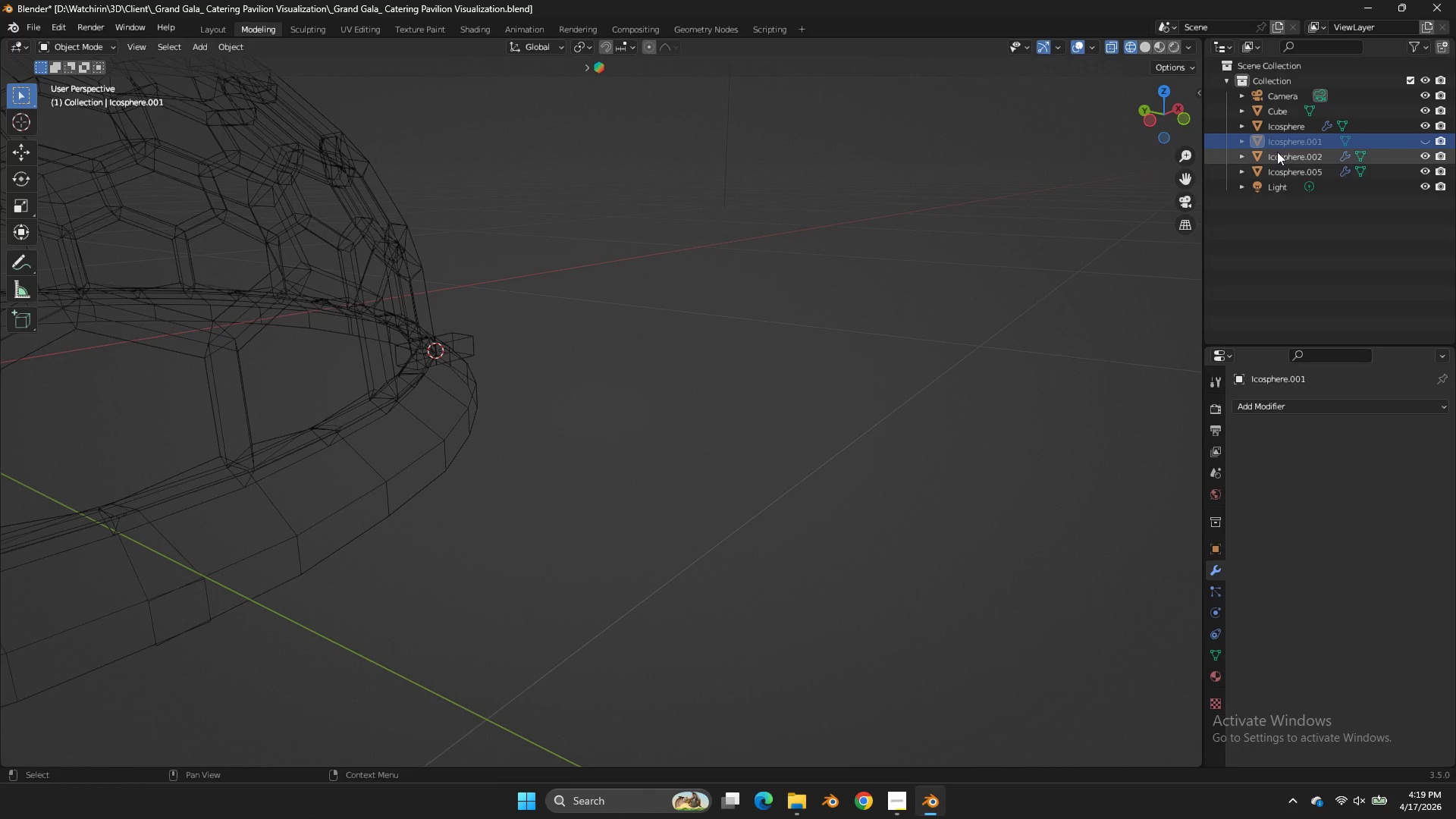 
key(Tab)
 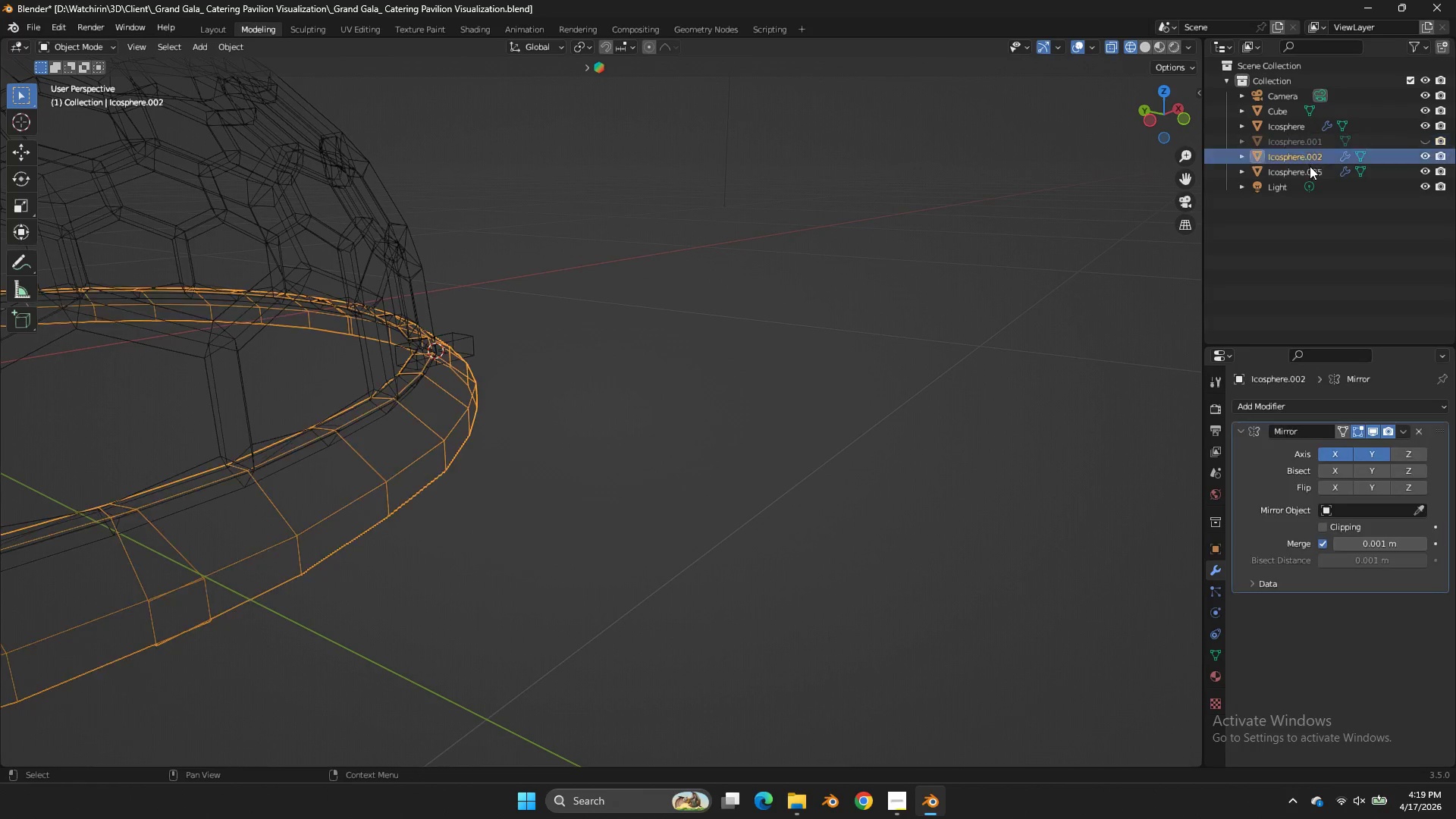 
double_click([1310, 173])
 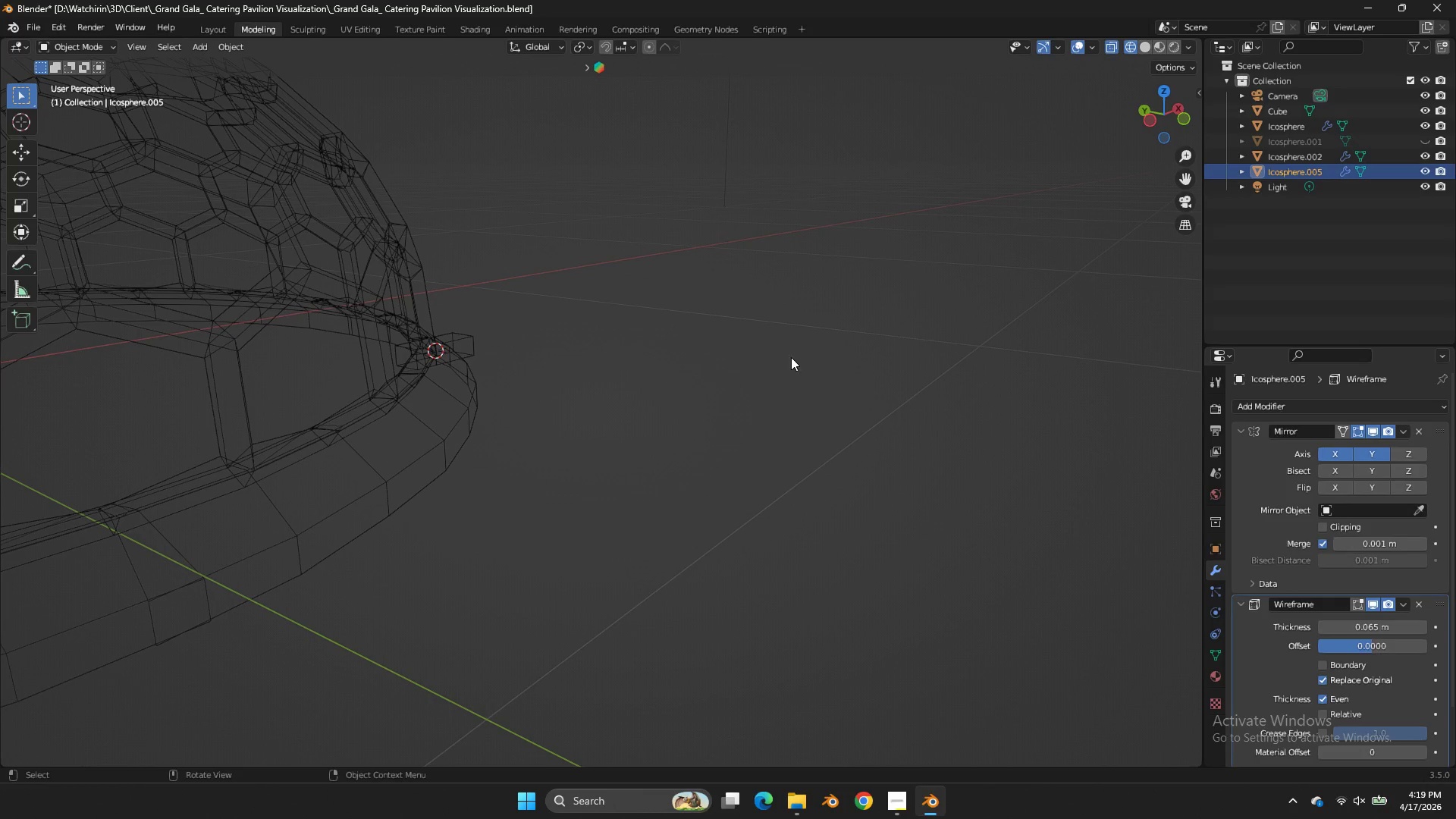 
key(Z)
 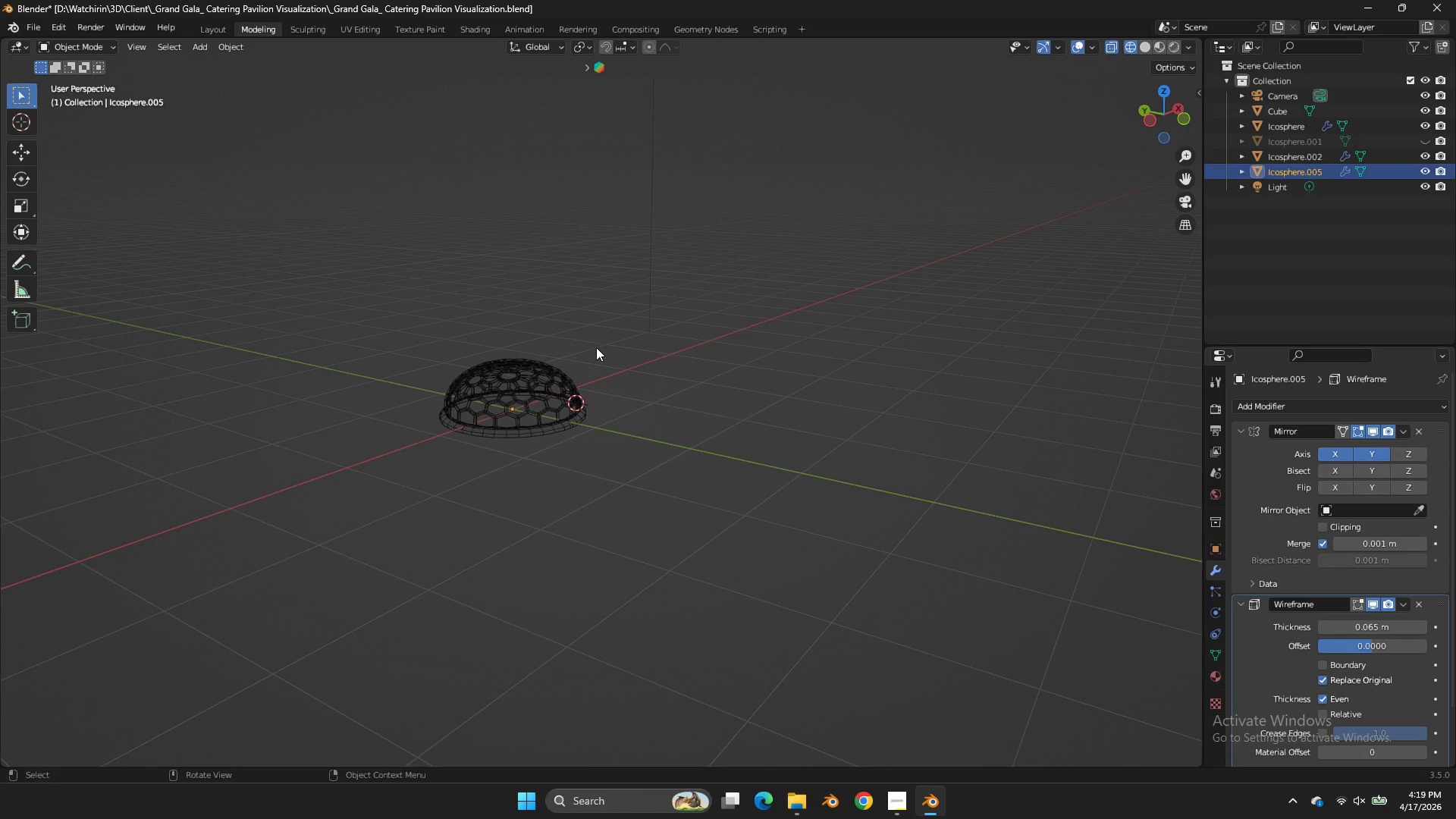 
scroll: coordinate [796, 353], scroll_direction: down, amount: 10.0
 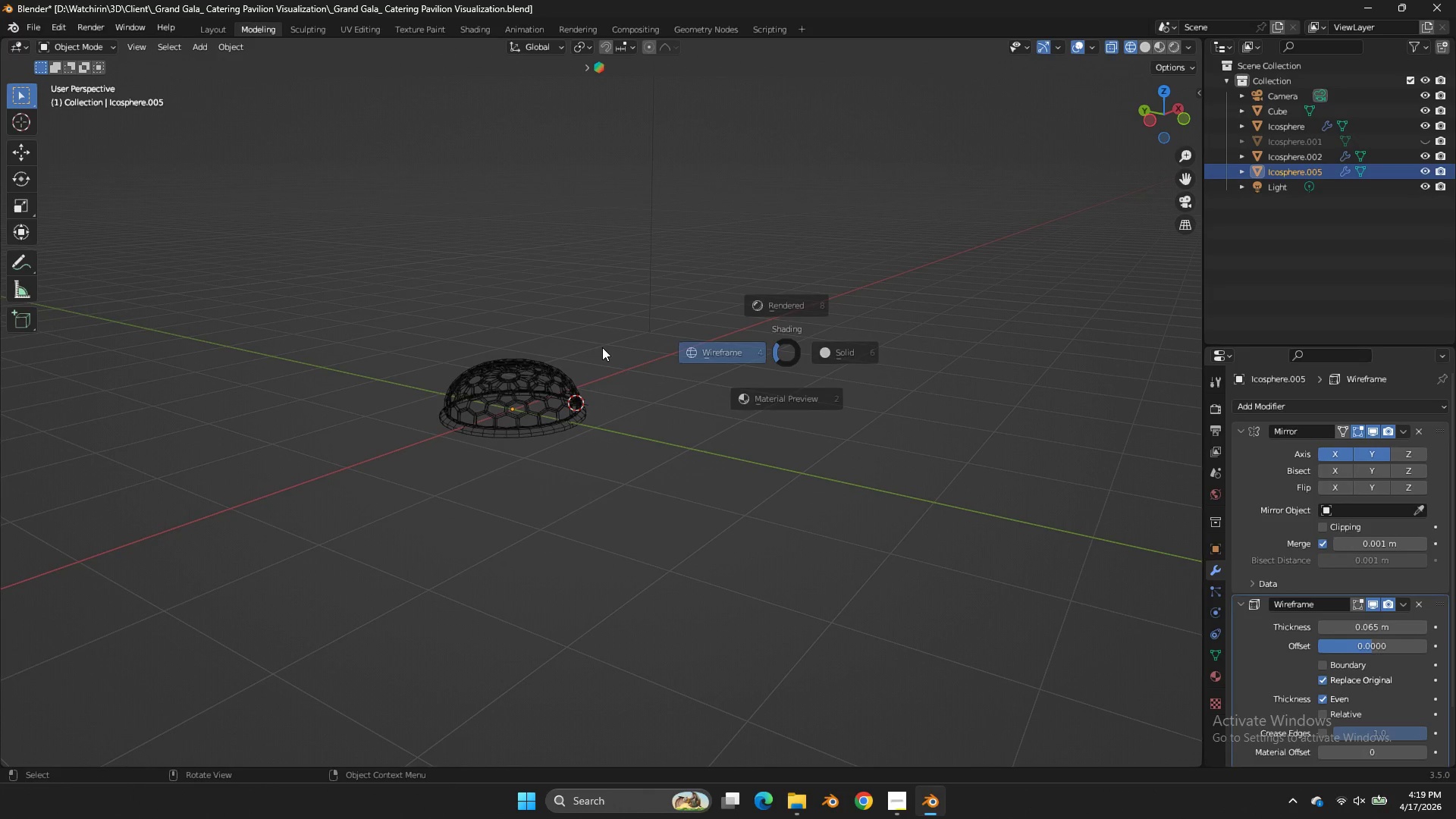 
key(Tab)
 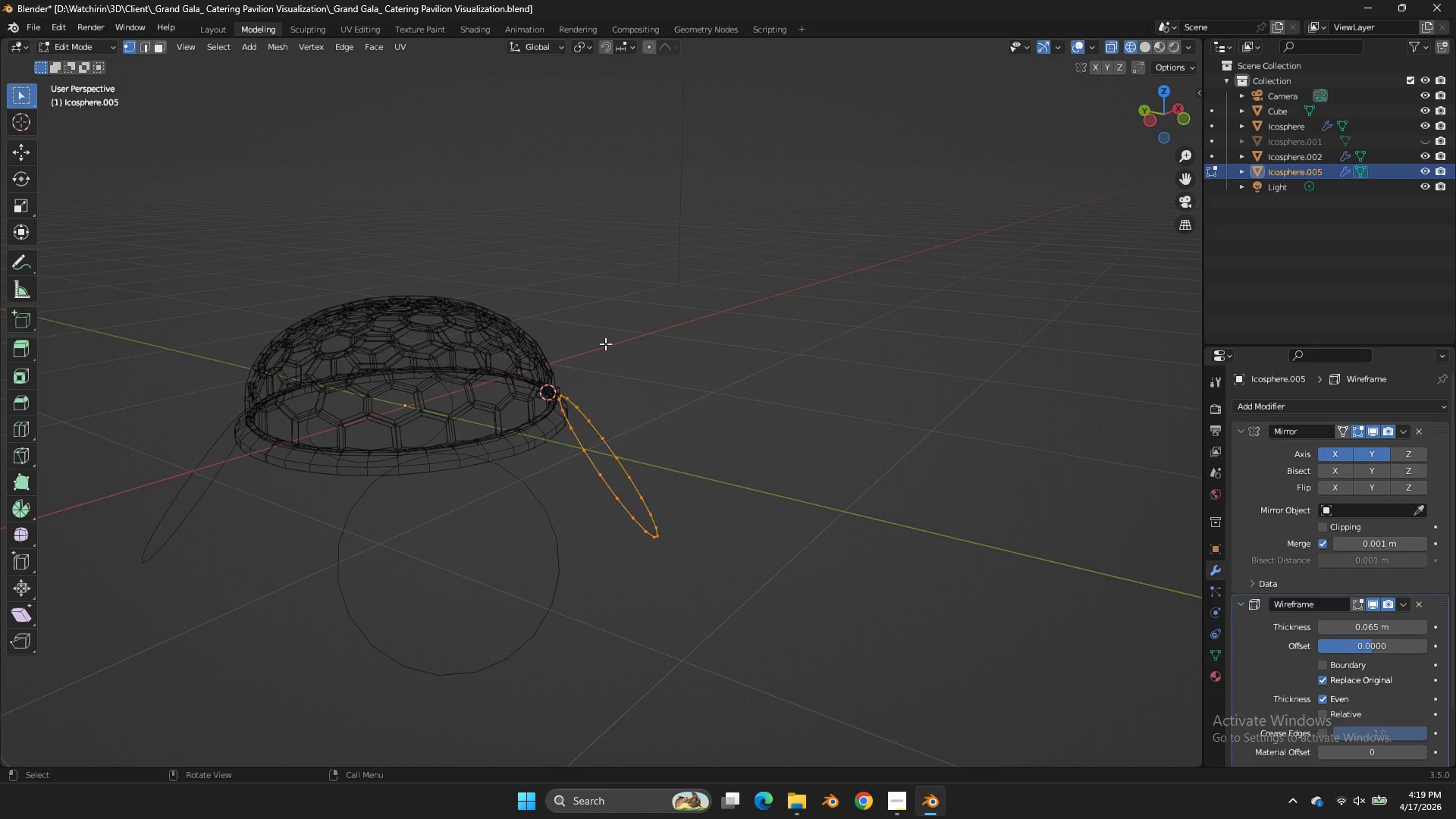 
scroll: coordinate [596, 347], scroll_direction: up, amount: 4.0
 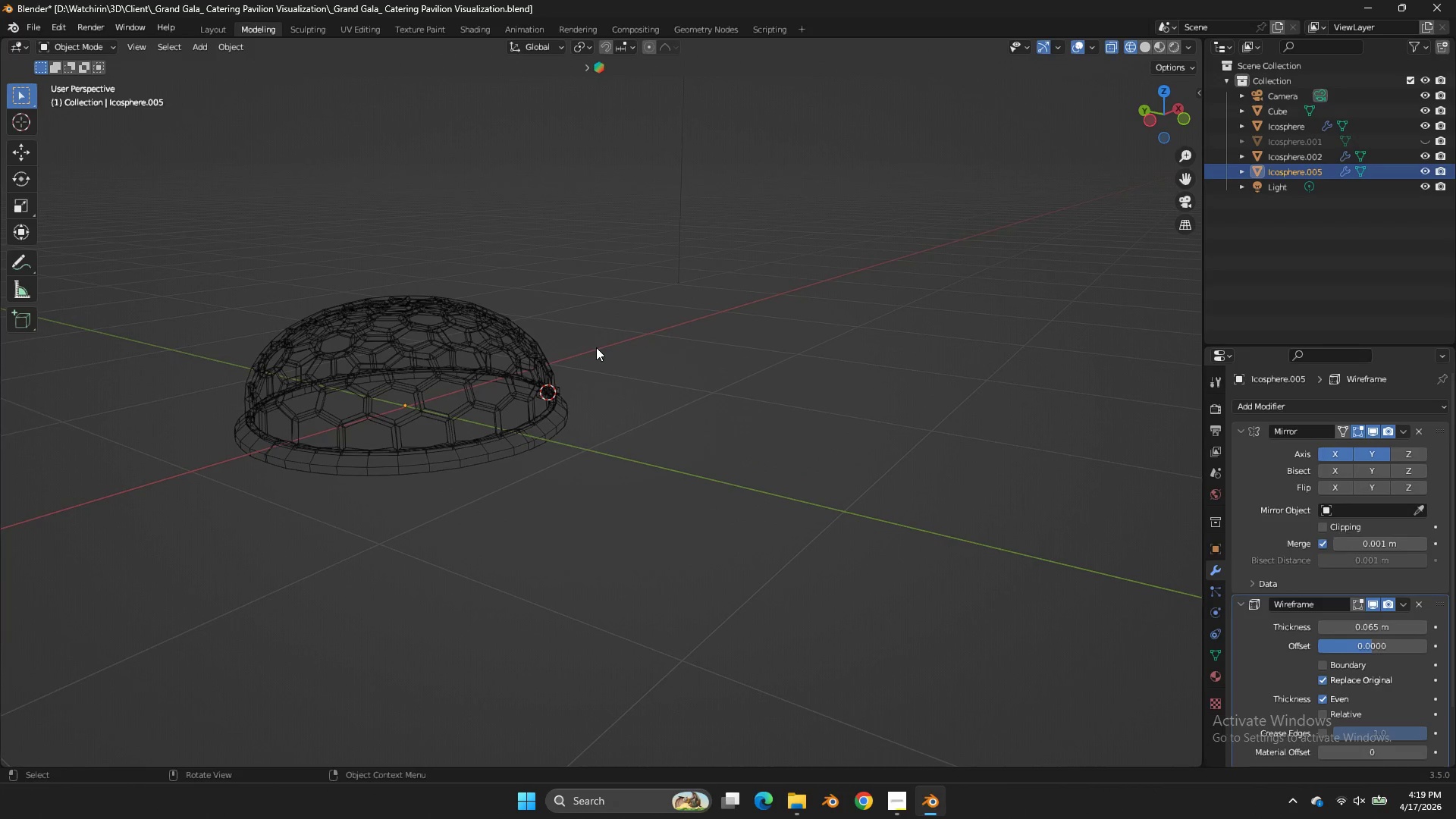 
key(Tab)
 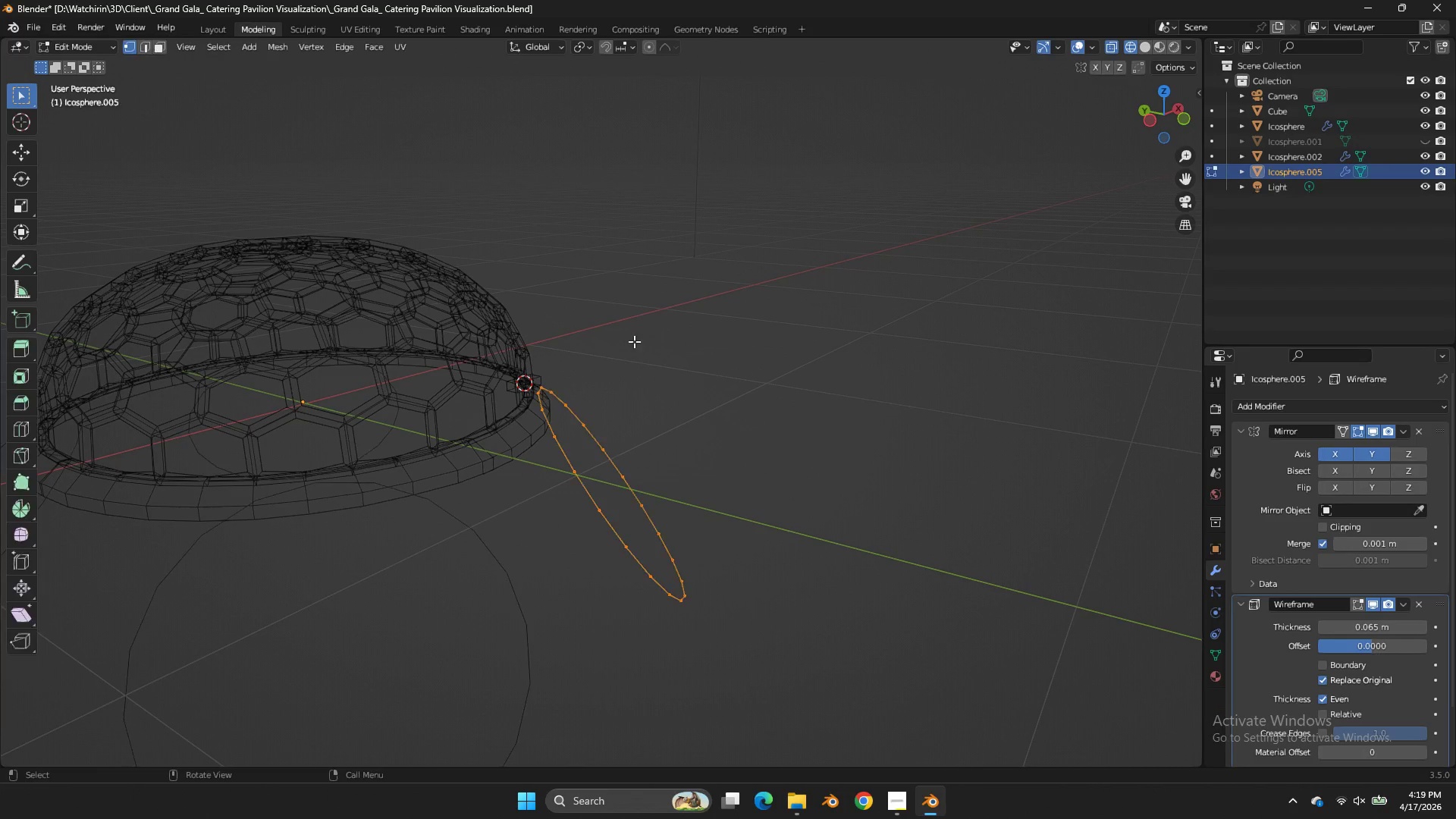 
scroll: coordinate [605, 344], scroll_direction: up, amount: 2.0
 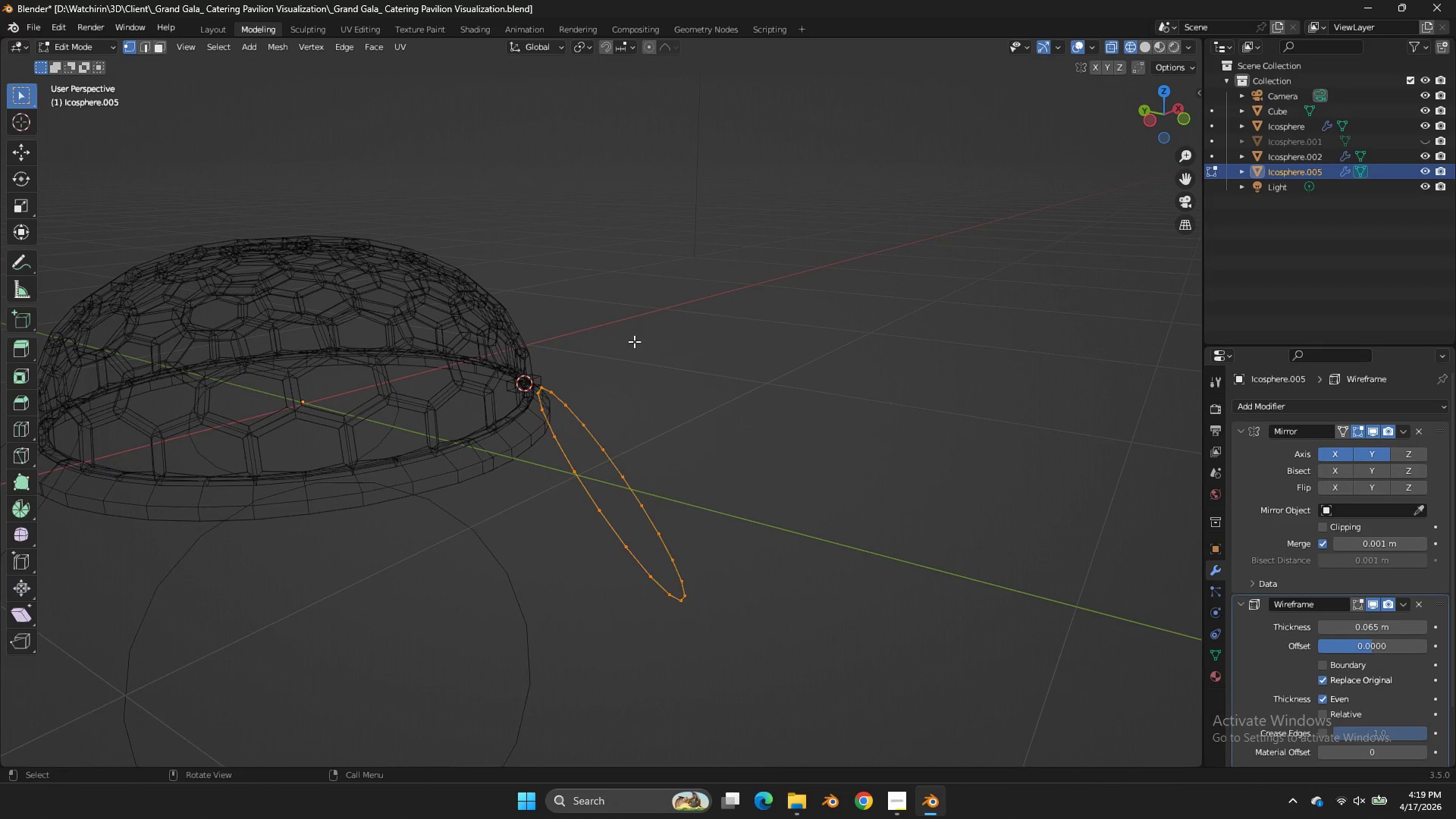 
key(Tab)
 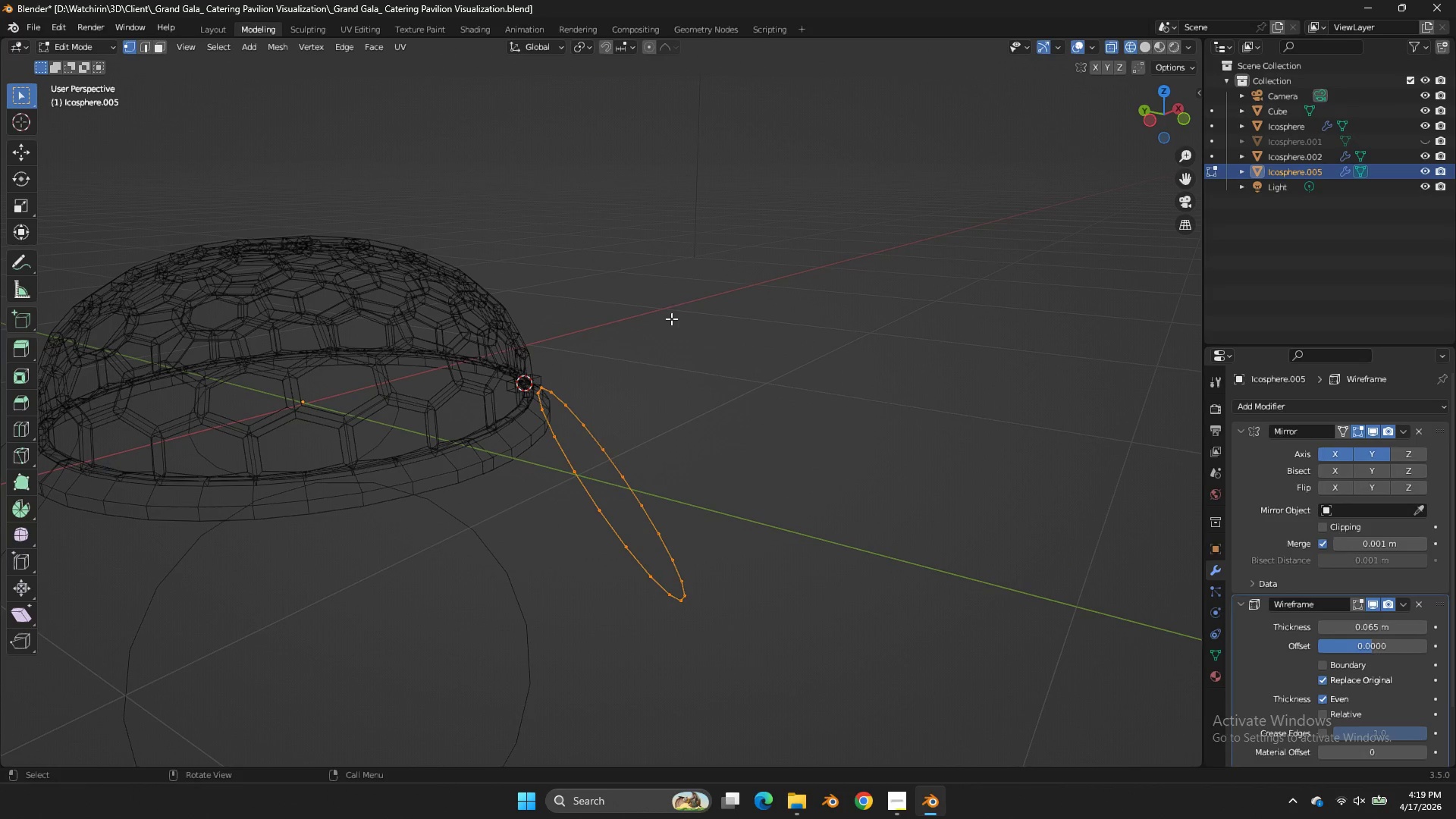 
key(Control+S)
 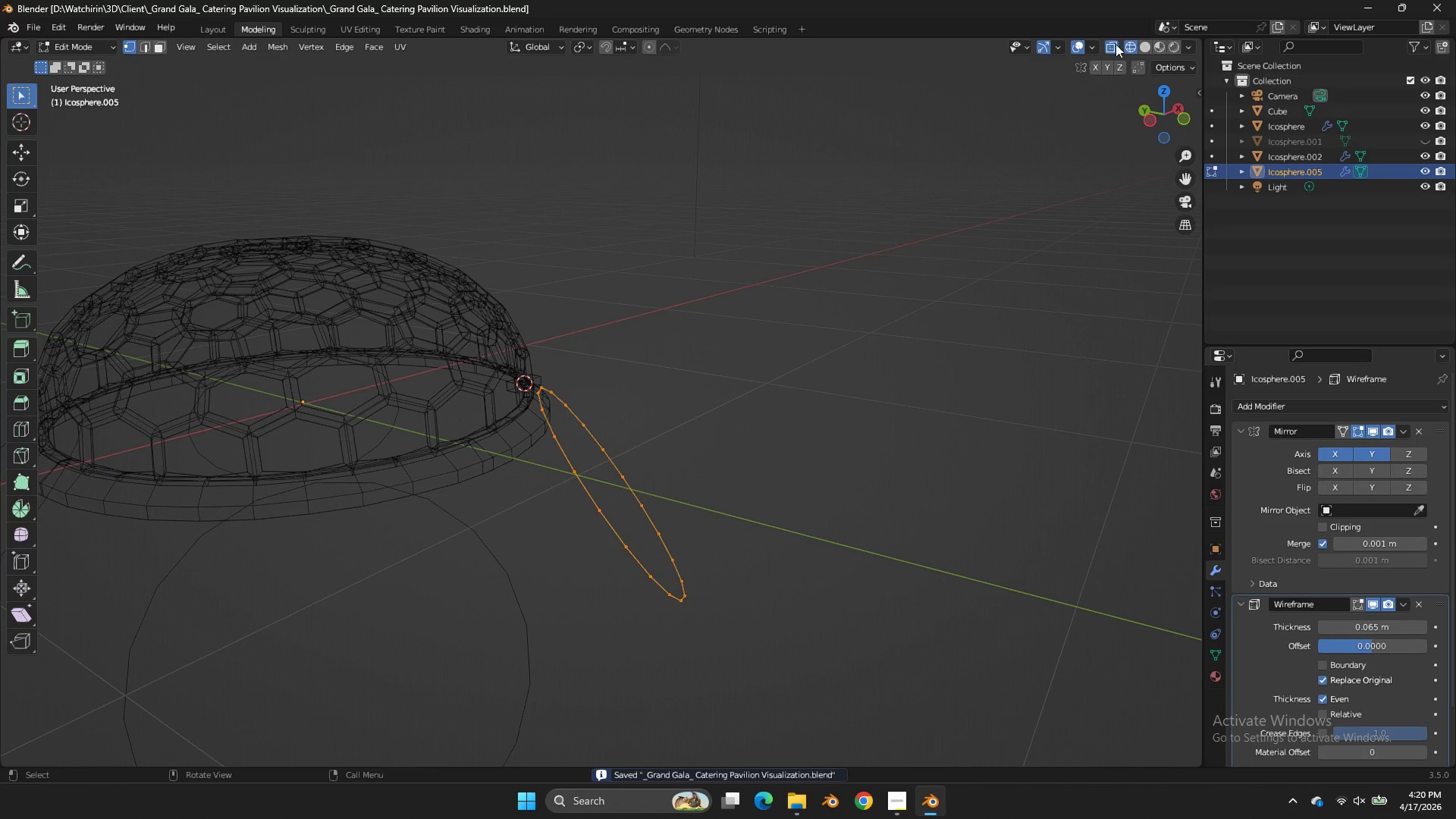 
left_click([1115, 42])
 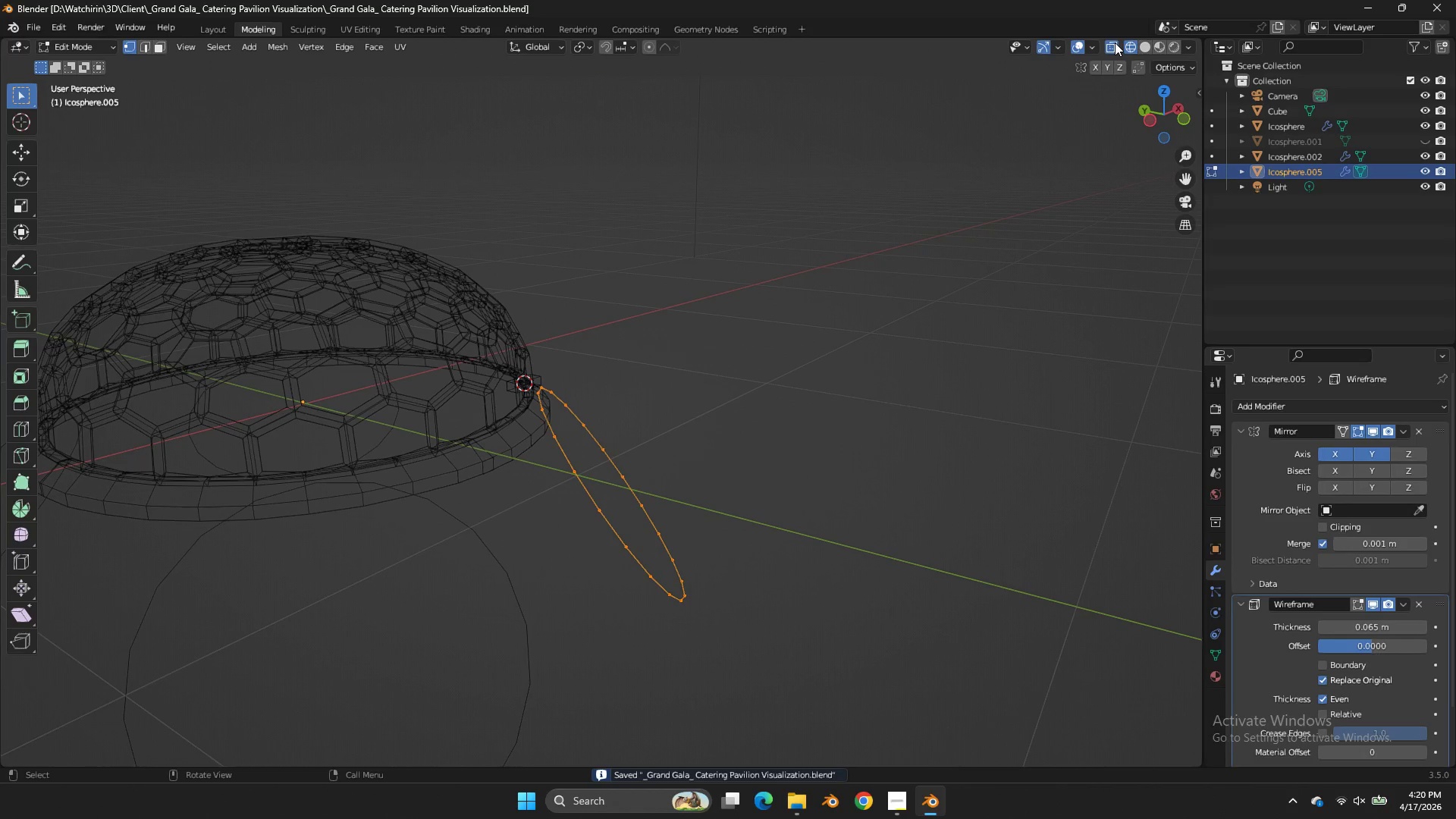 
double_click([1115, 42])
 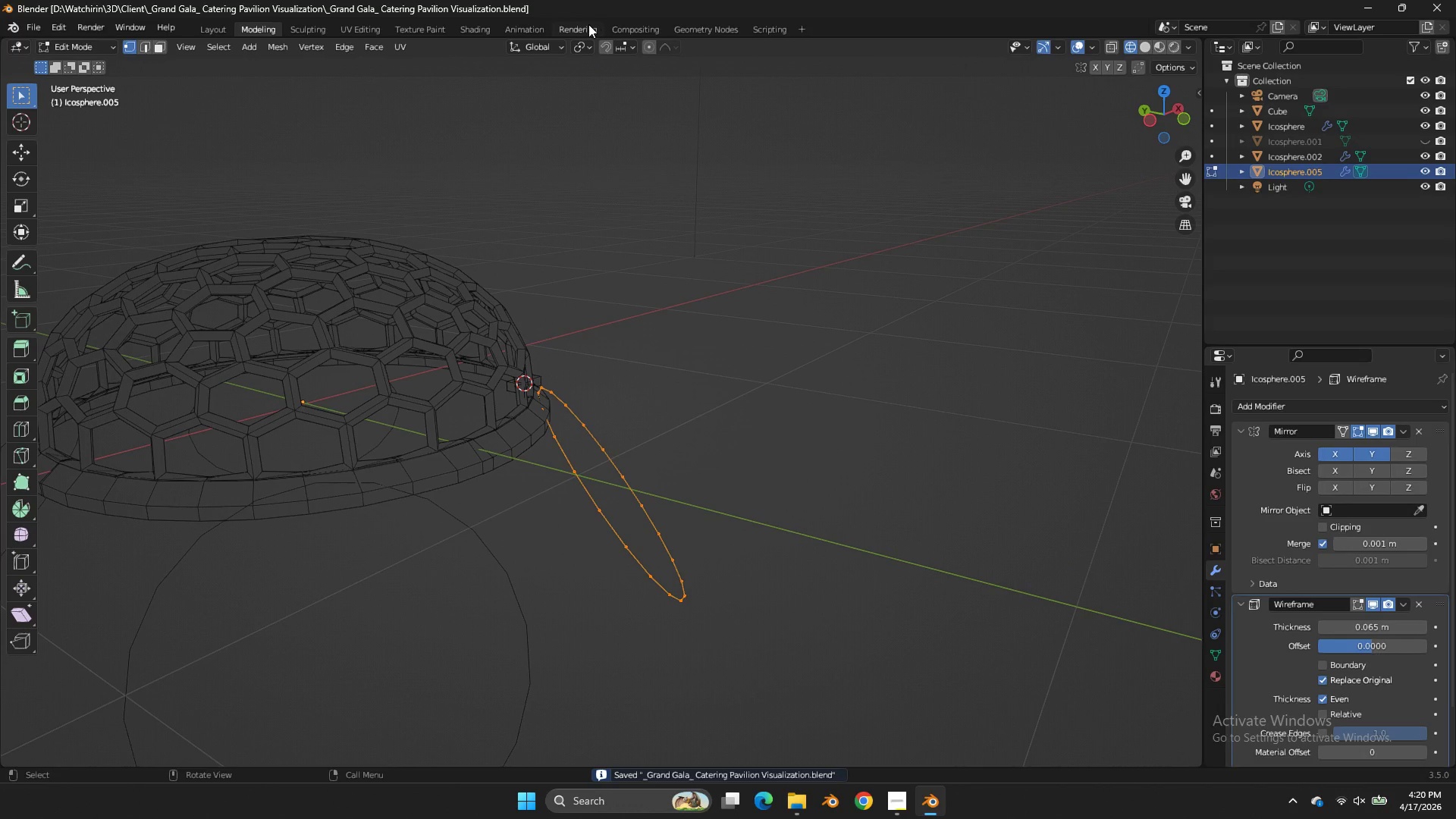 
left_click([633, 24])
 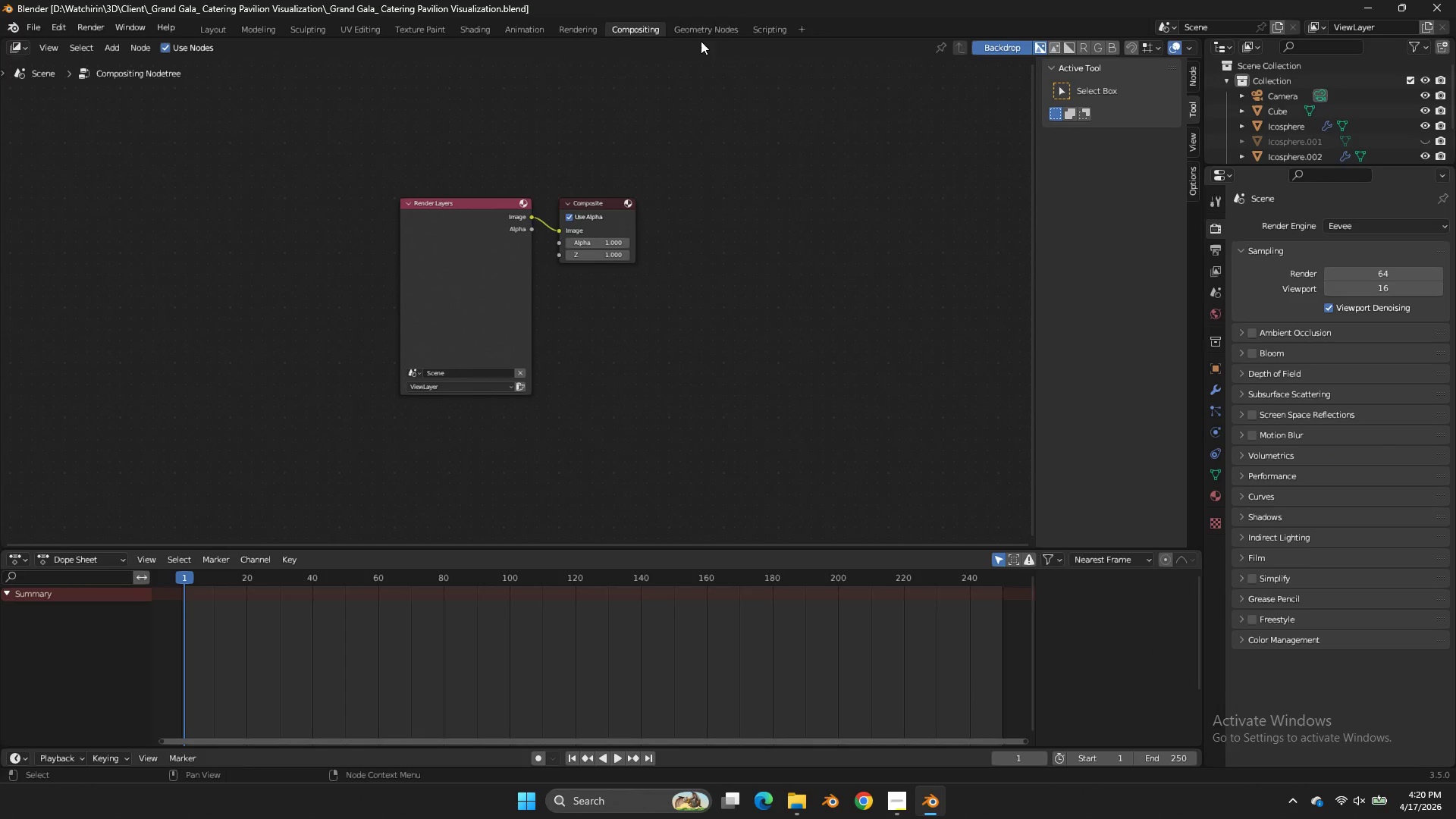 
left_click([700, 29])
 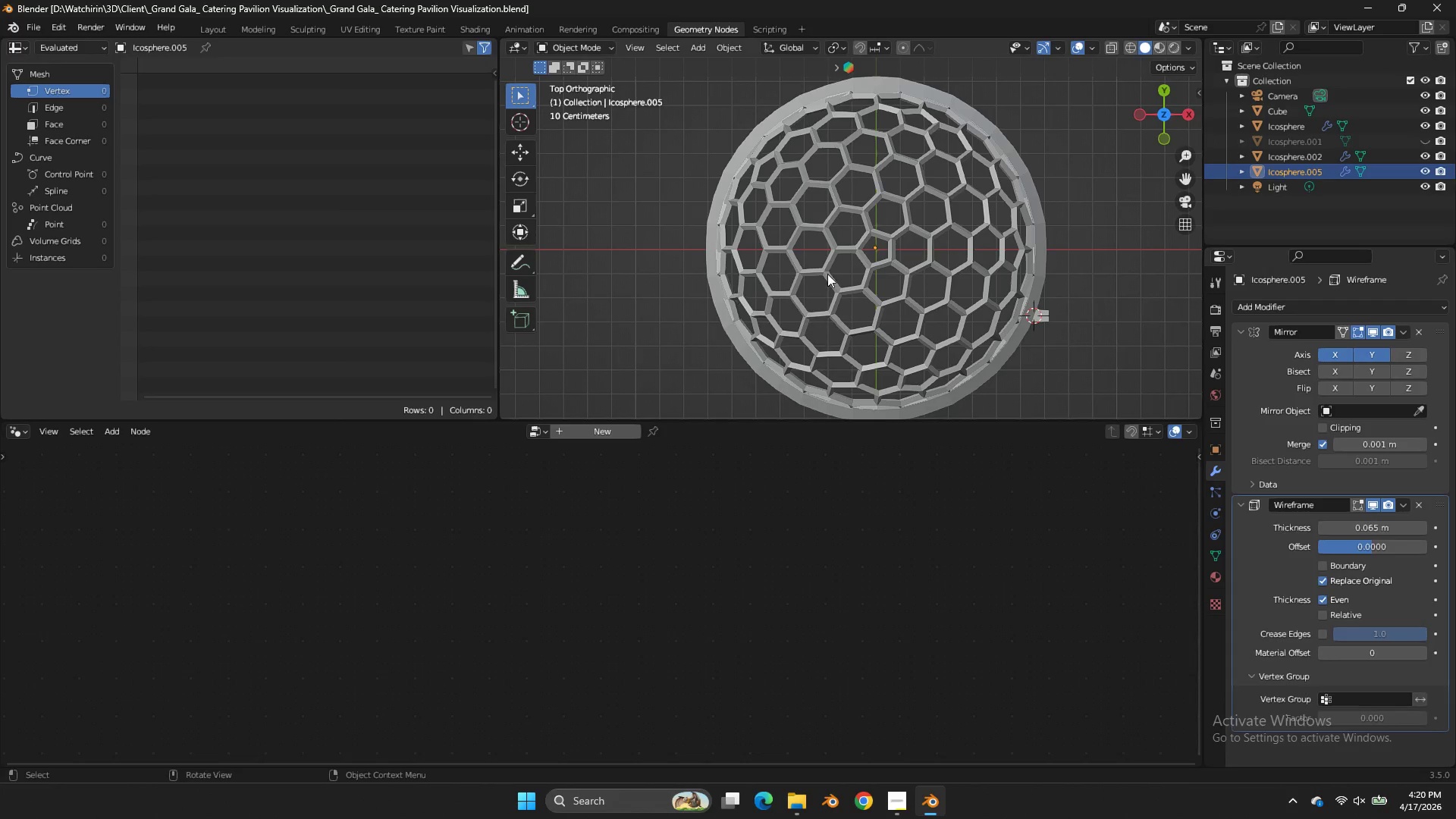 
key(Tab)
 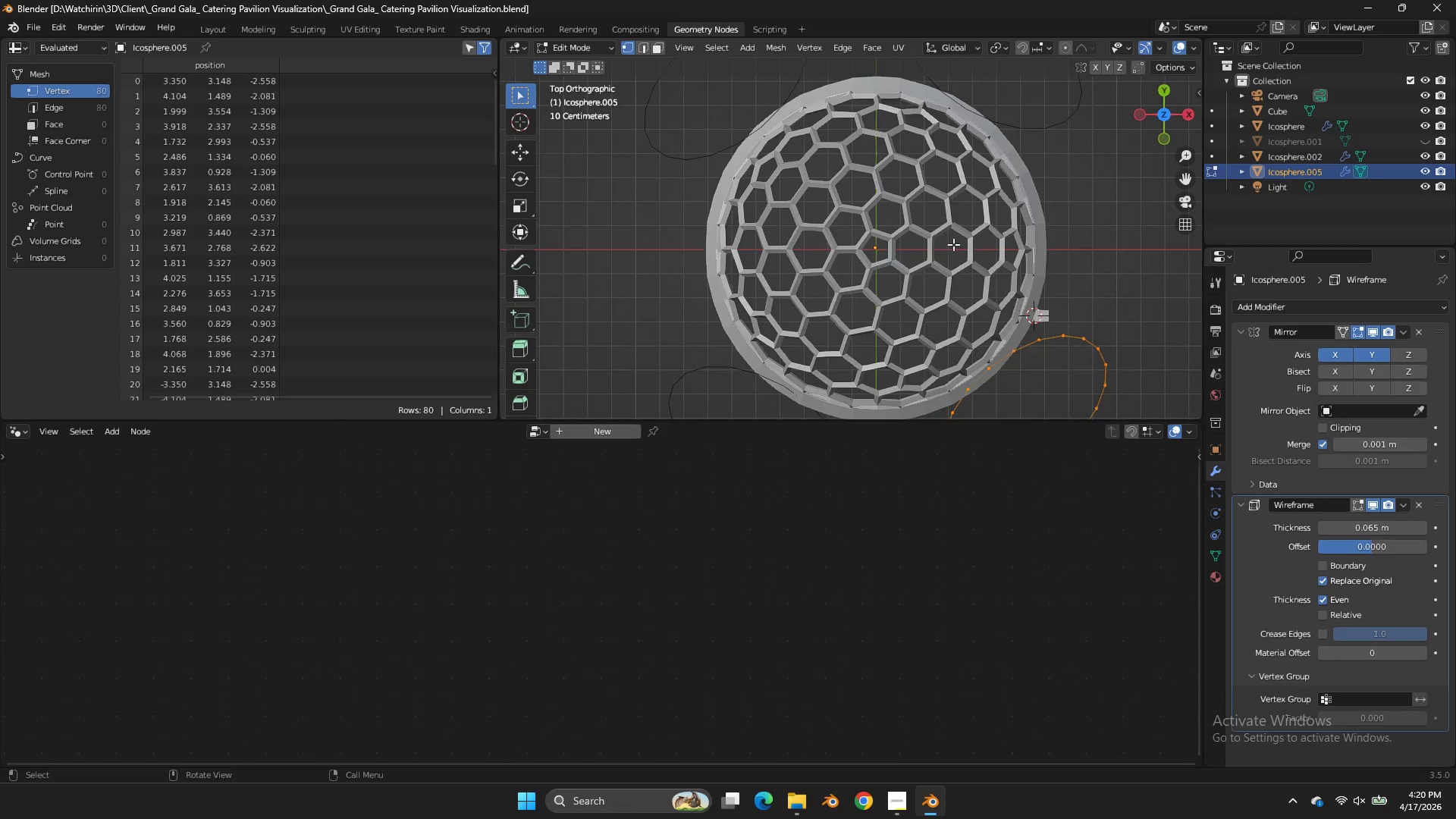 
scroll: coordinate [953, 244], scroll_direction: down, amount: 2.0
 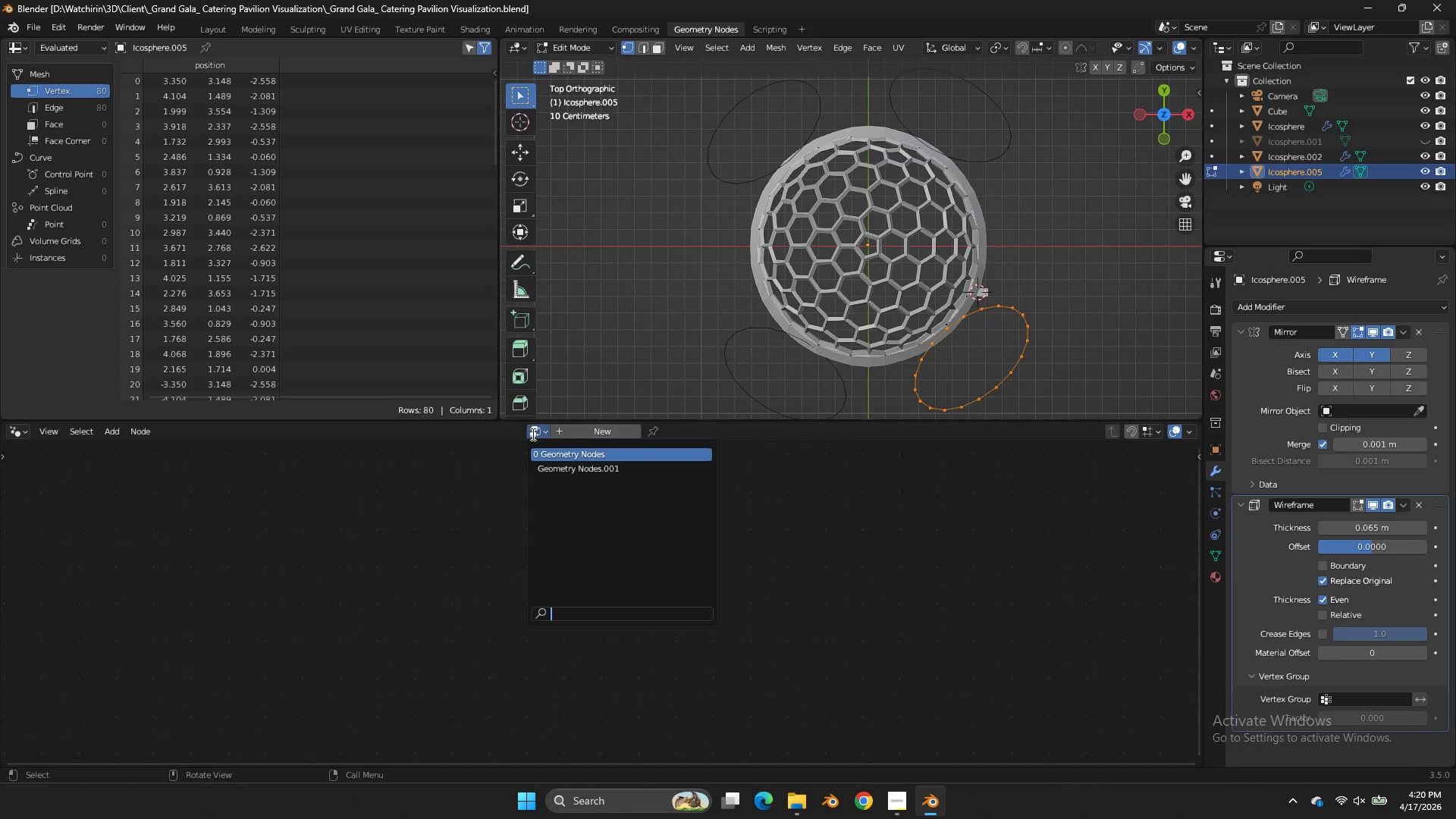 
double_click([532, 434])
 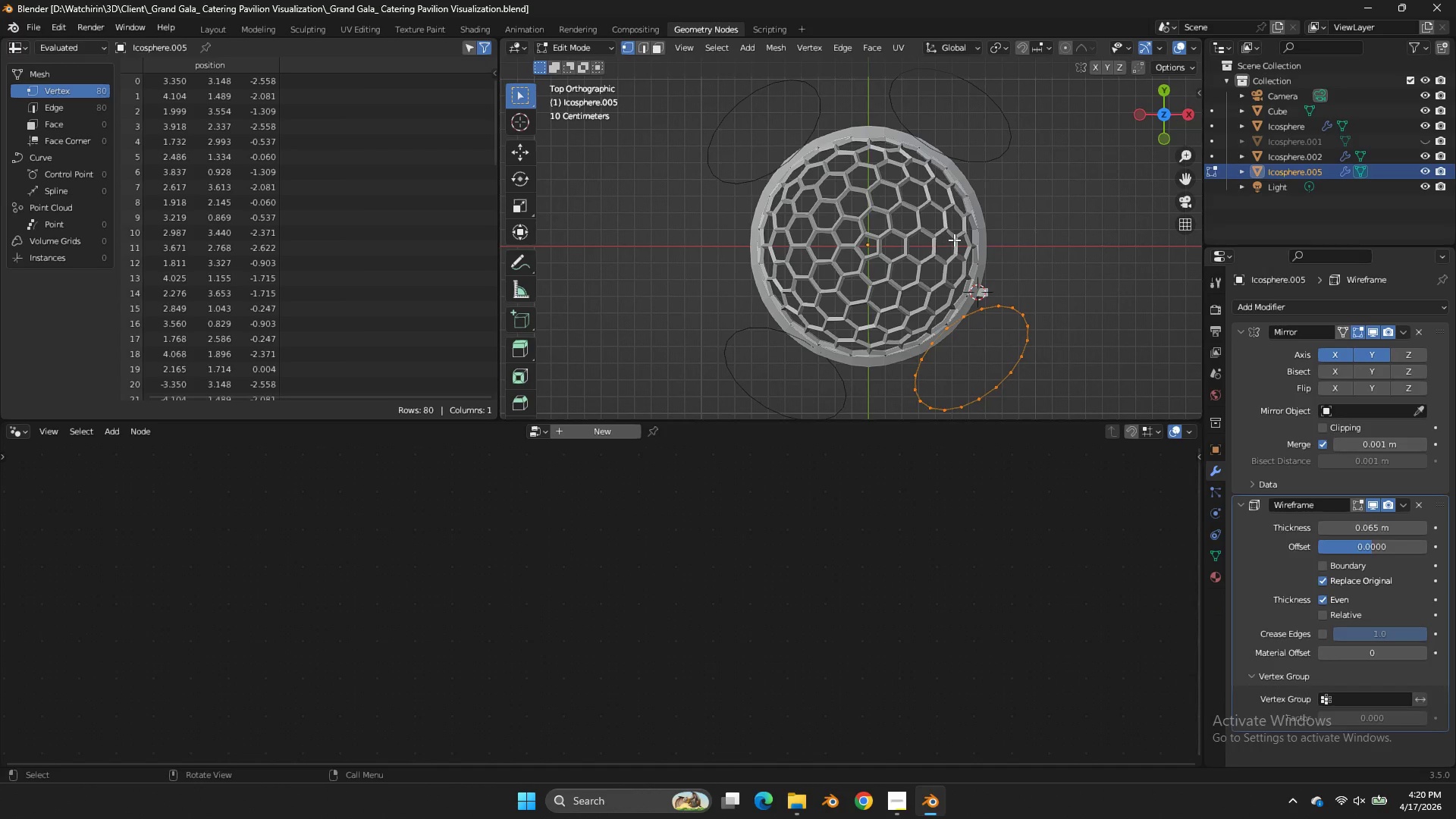 
scroll: coordinate [954, 240], scroll_direction: down, amount: 2.0
 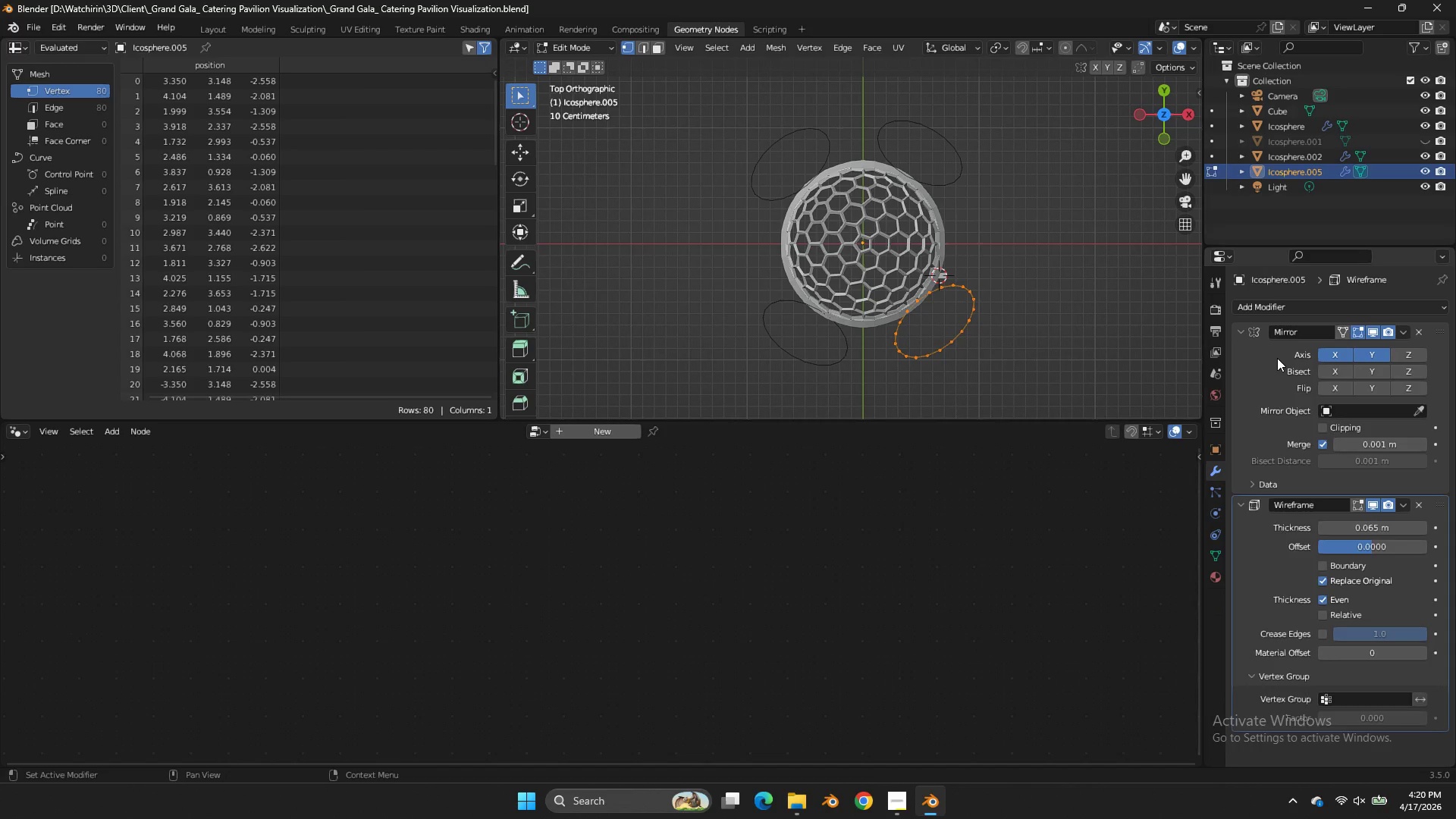 
key(Tab)
 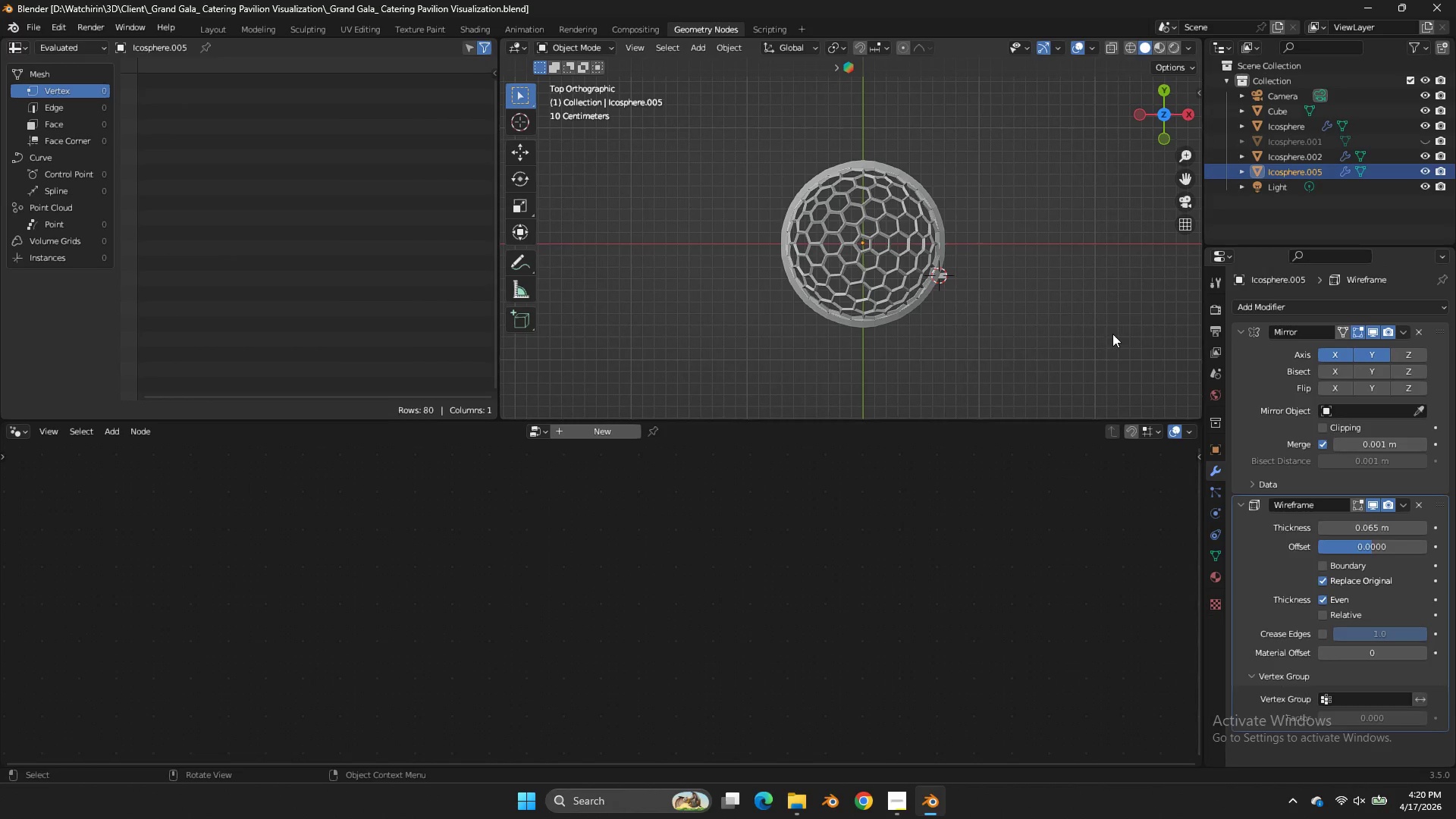 
key(Tab)
 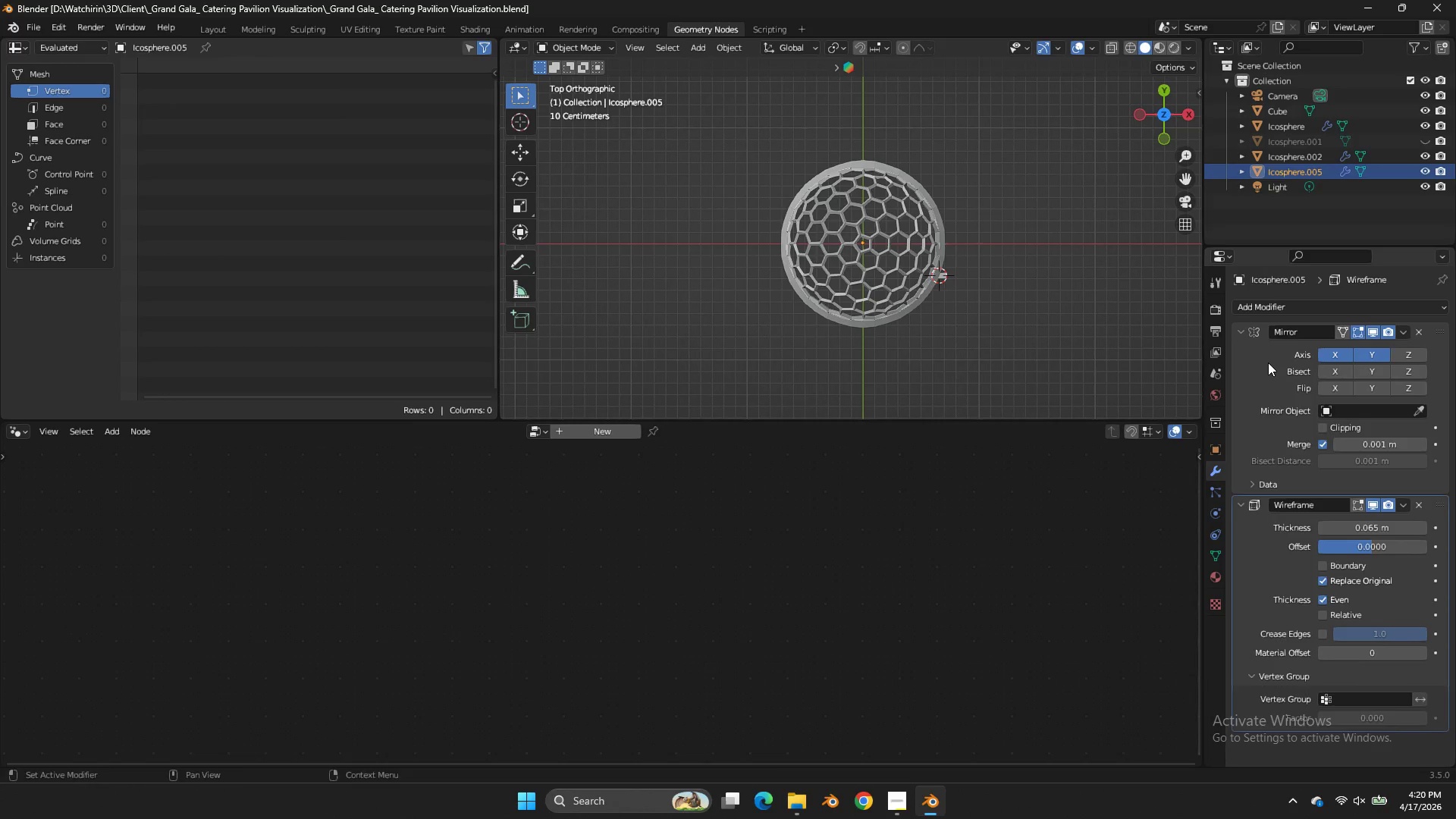 
key(Control+A)
 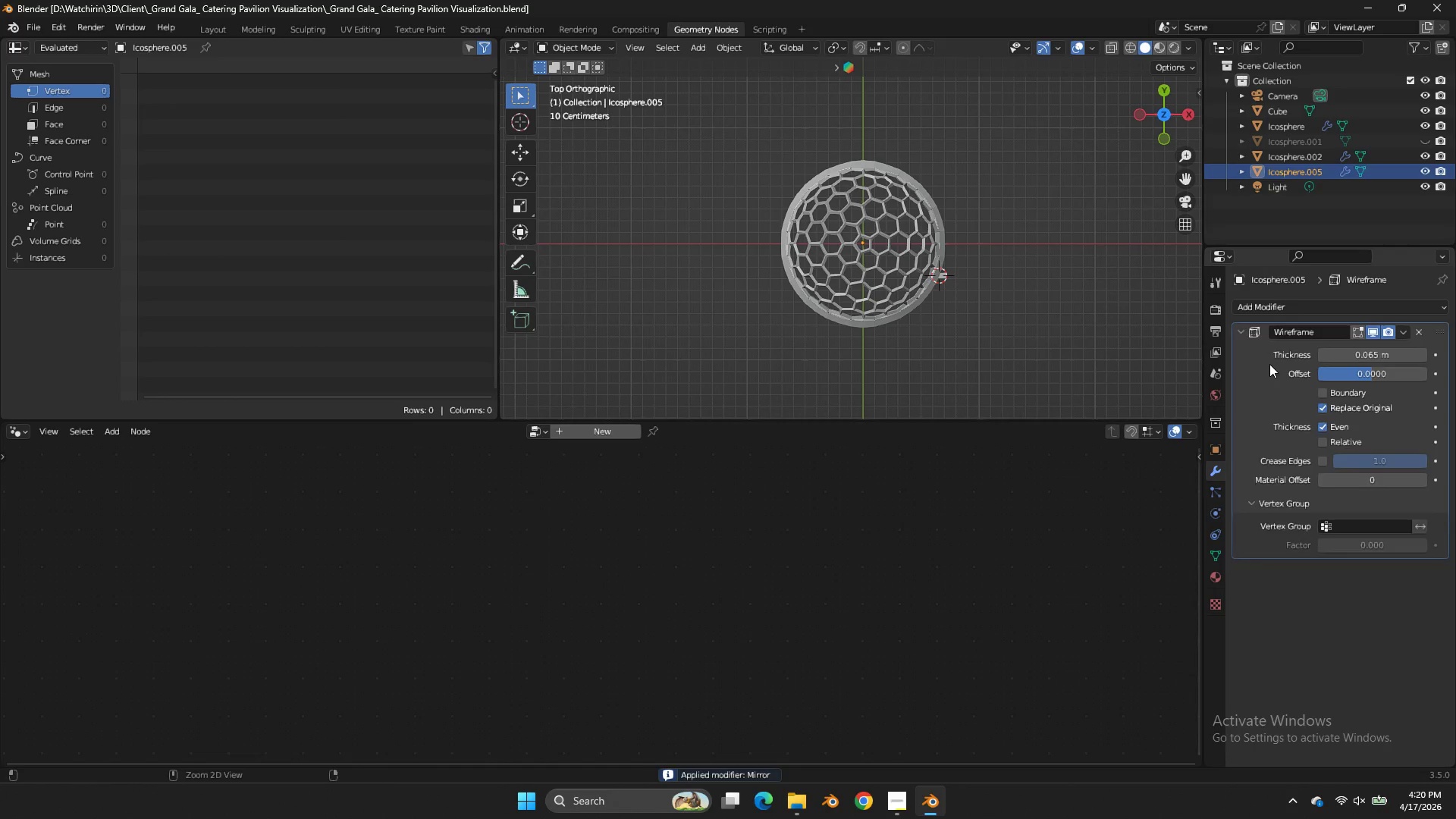 
key(Control+A)
 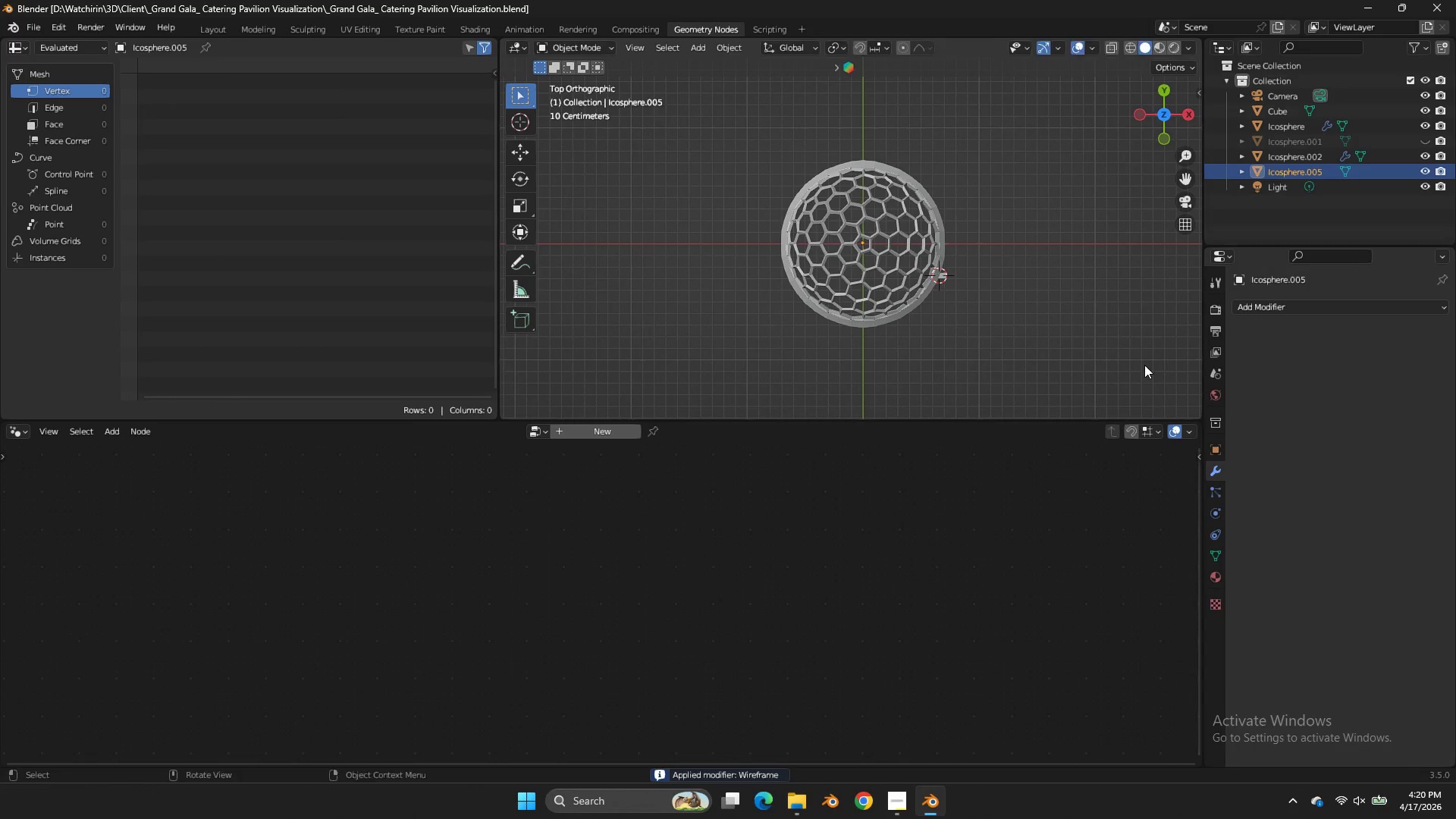 
key(Tab)
 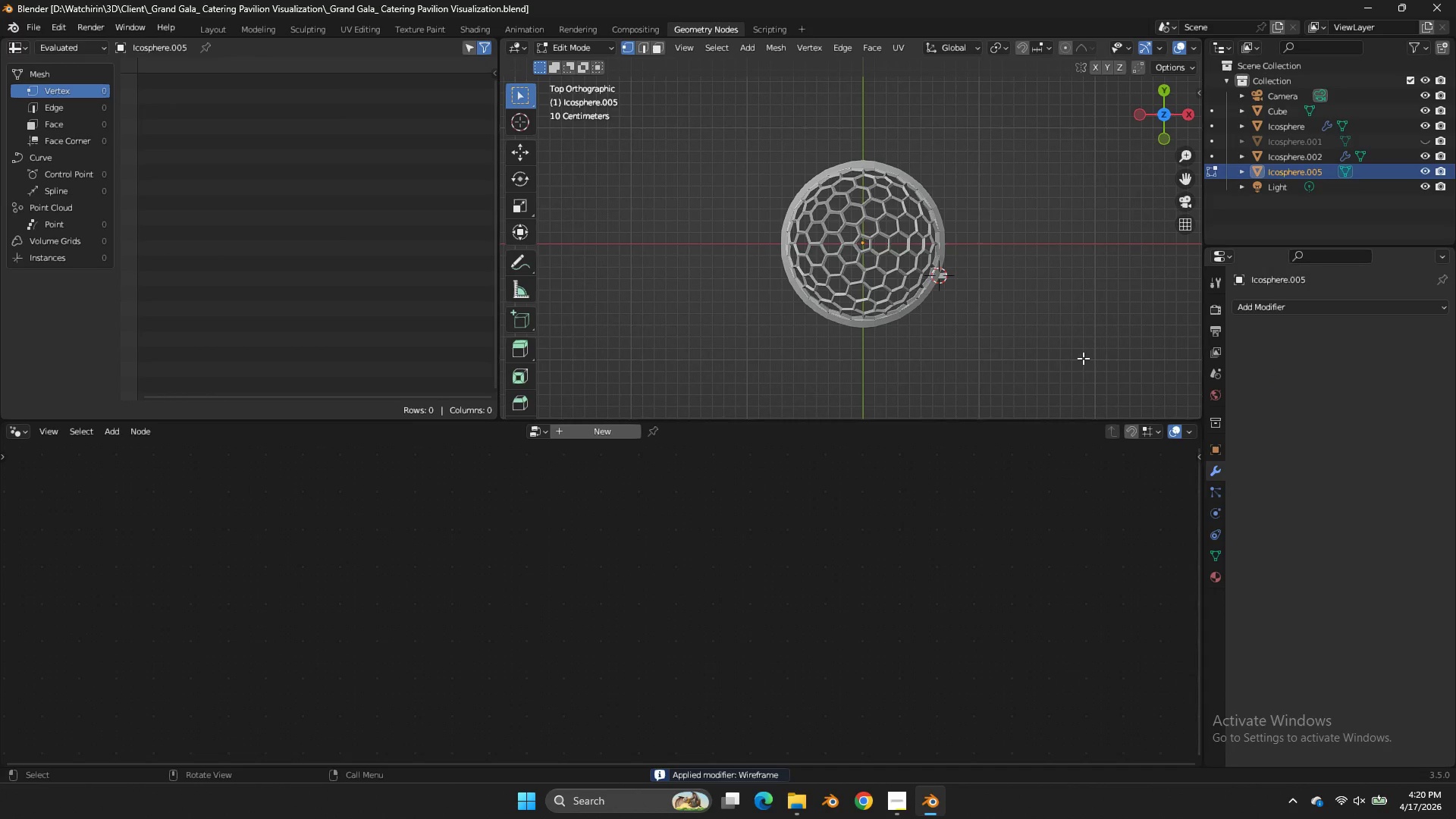 
key(Control+Z)
 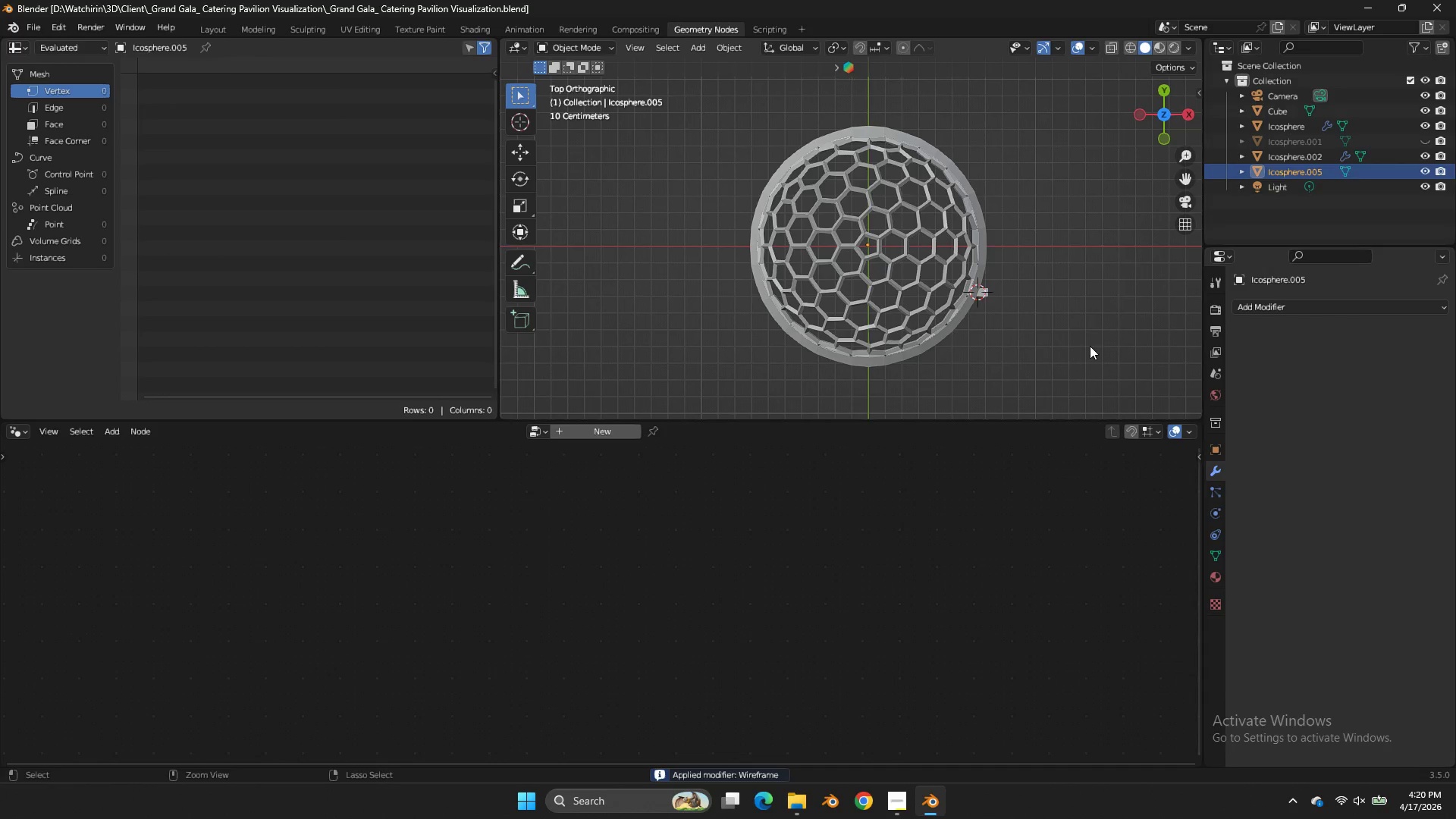 
key(Control+Z)
 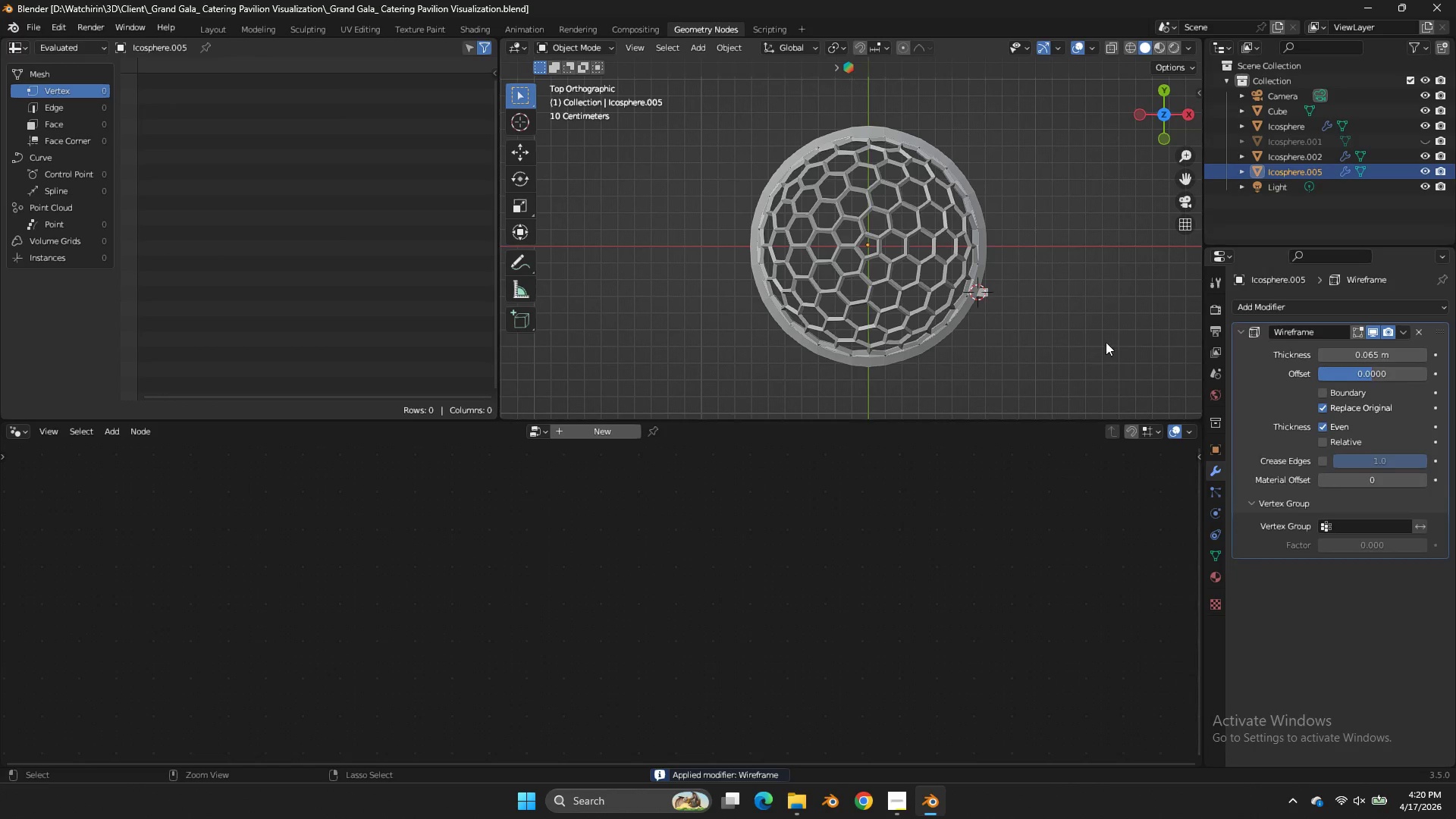 
scroll: coordinate [1083, 356], scroll_direction: up, amount: 2.0
 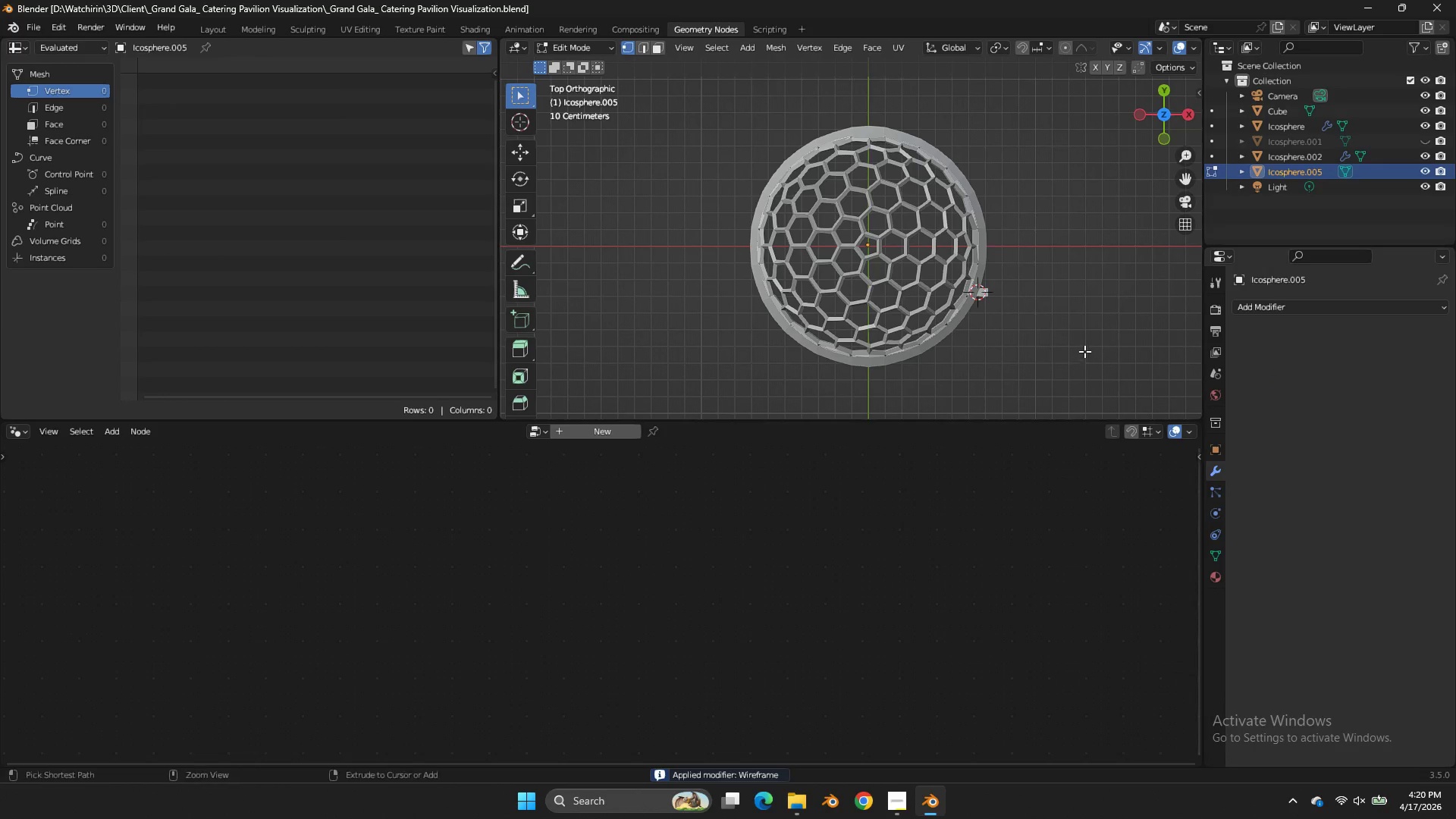 
key(Control+Z)
 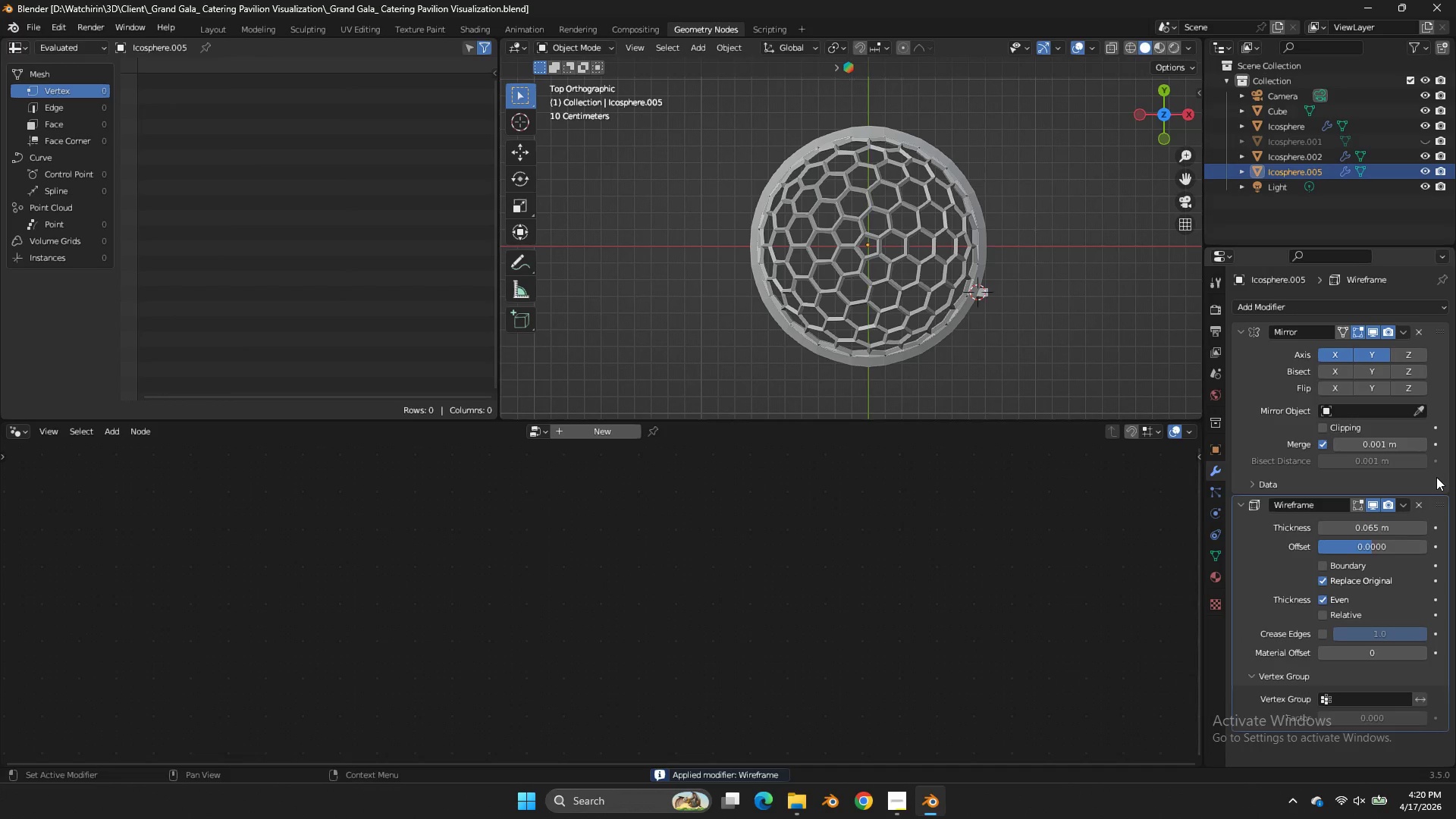 
key(Tab)
 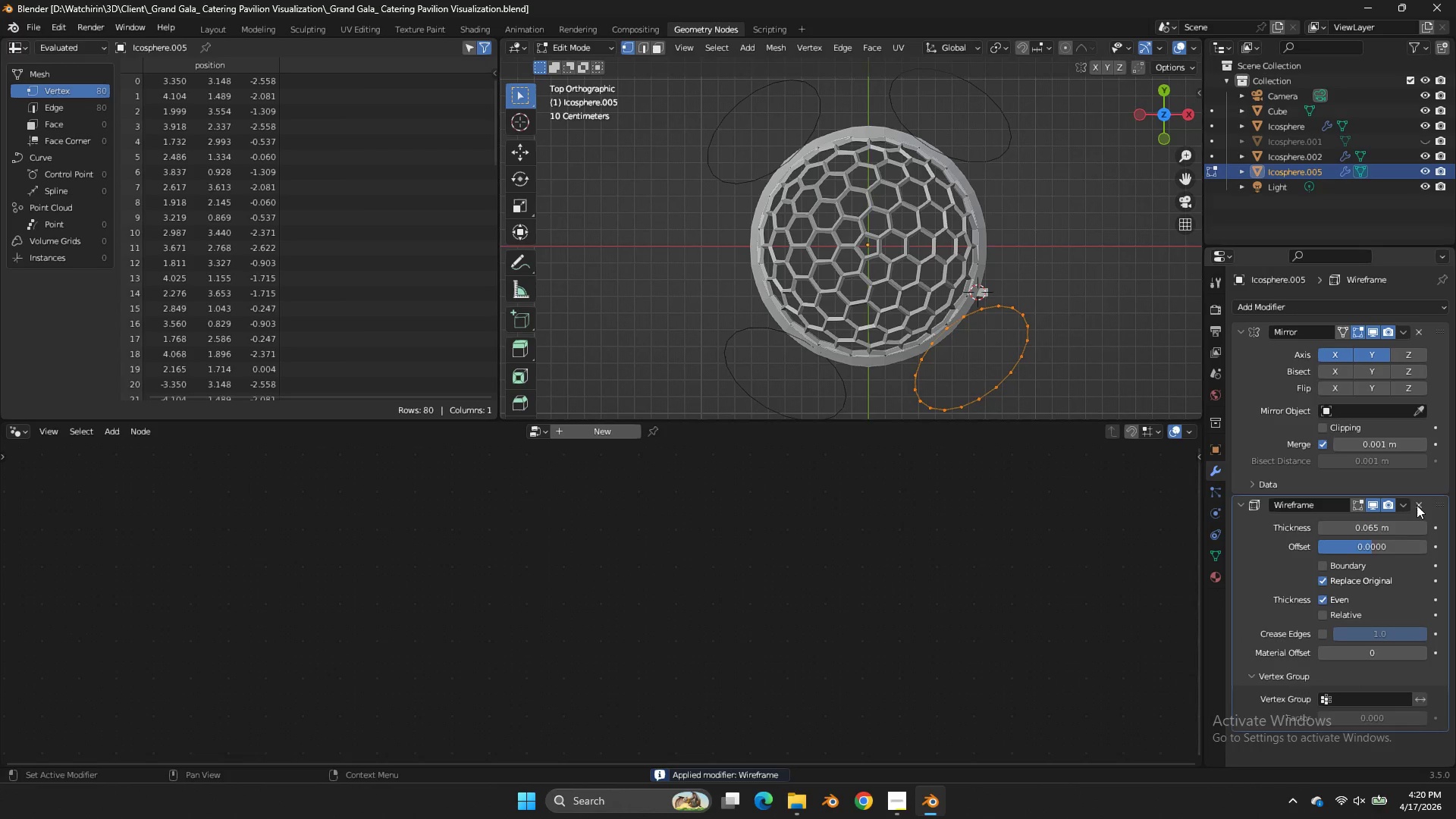 
left_click([1418, 505])
 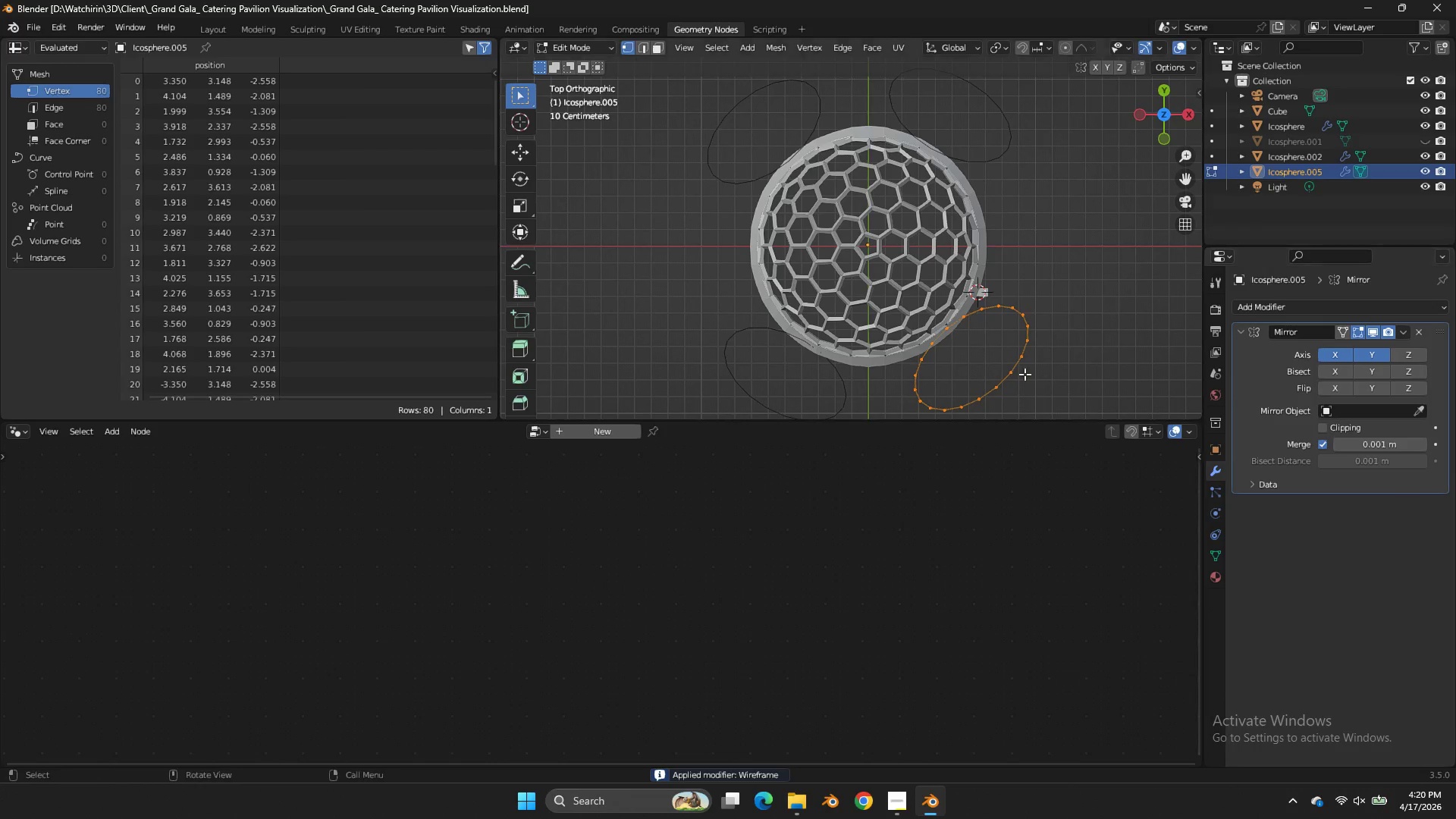 
key(Tab)
 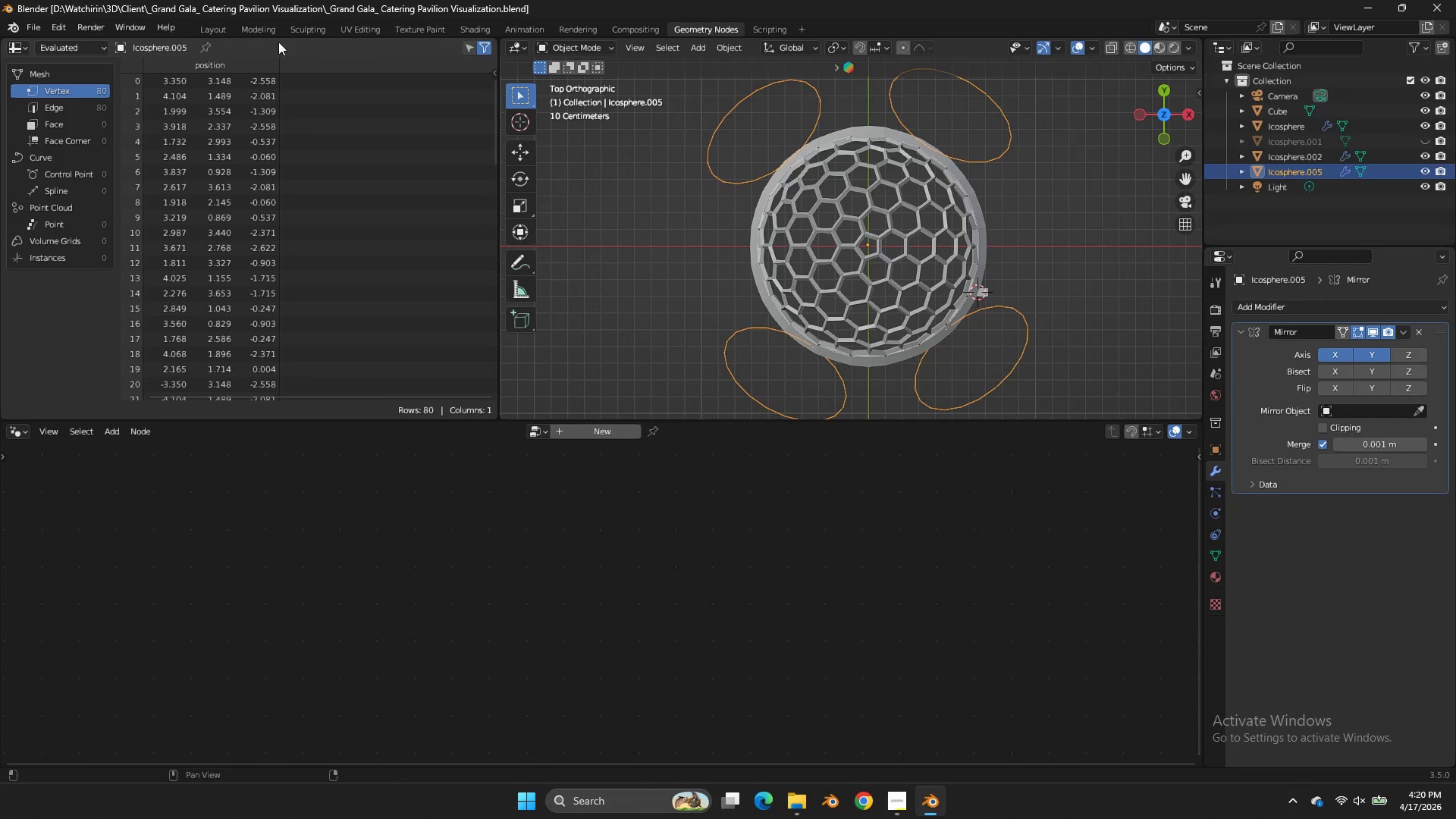 
left_click([251, 27])
 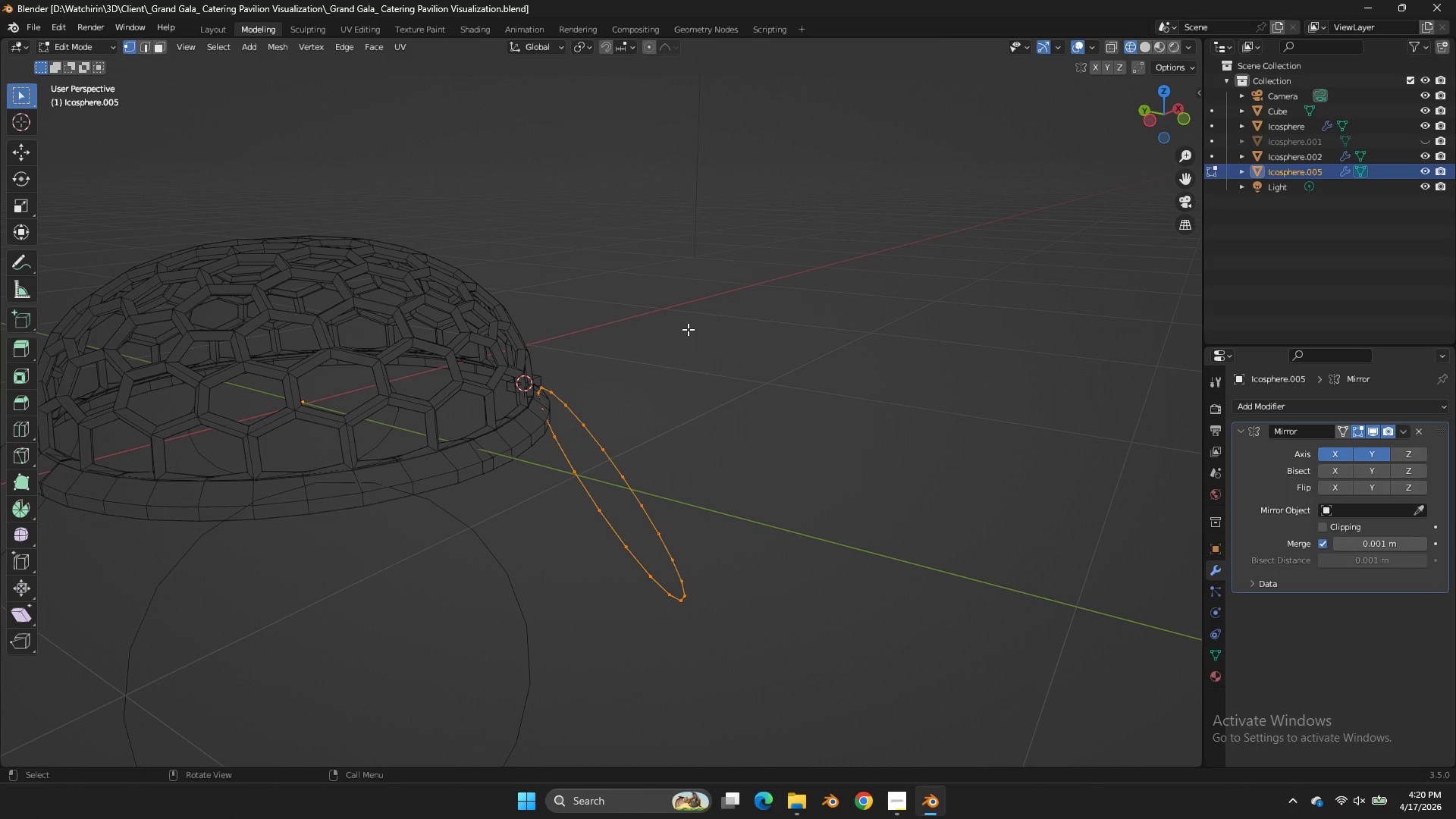 
key(Tab)
 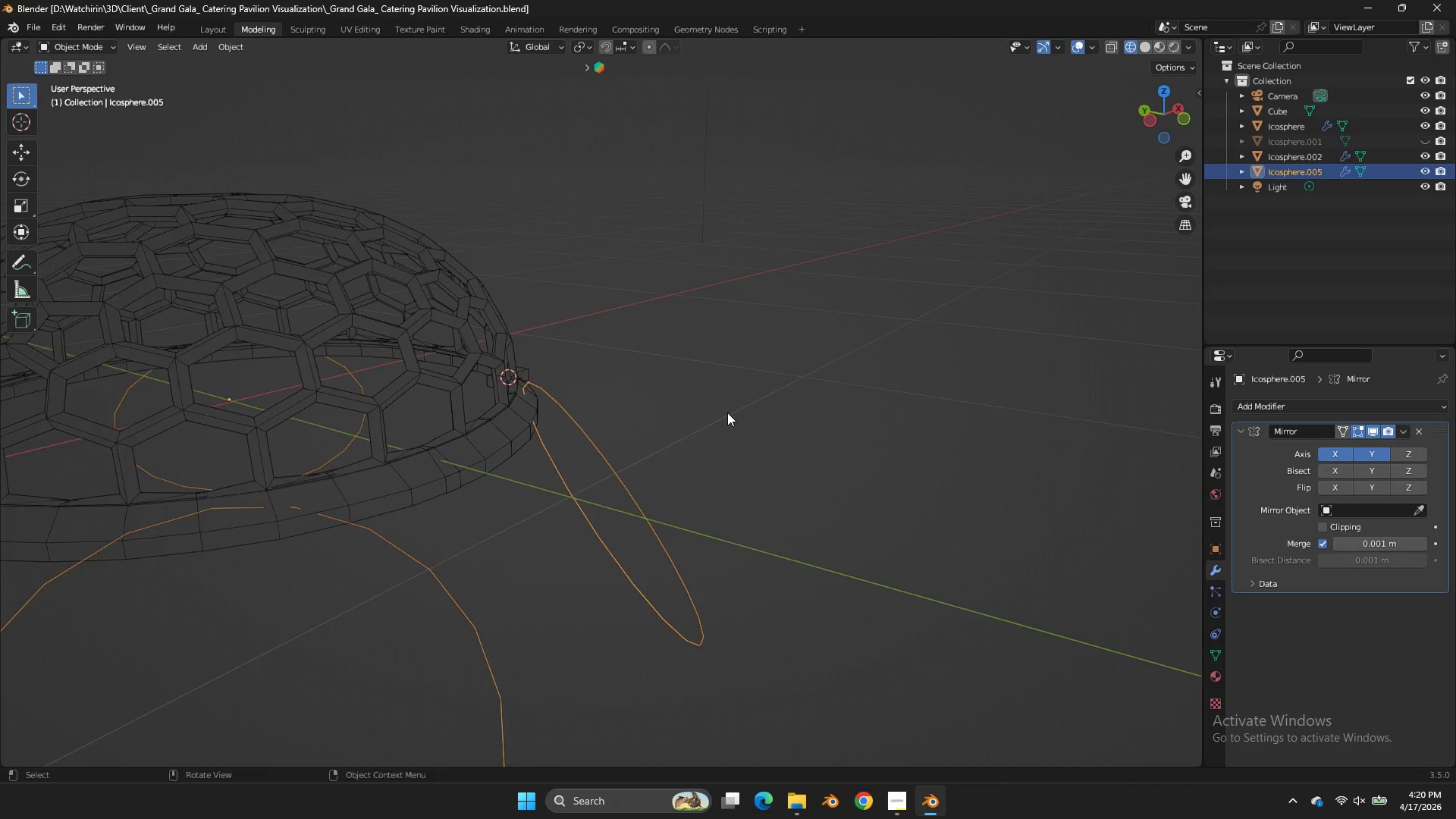 
scroll: coordinate [727, 413], scroll_direction: up, amount: 2.0
 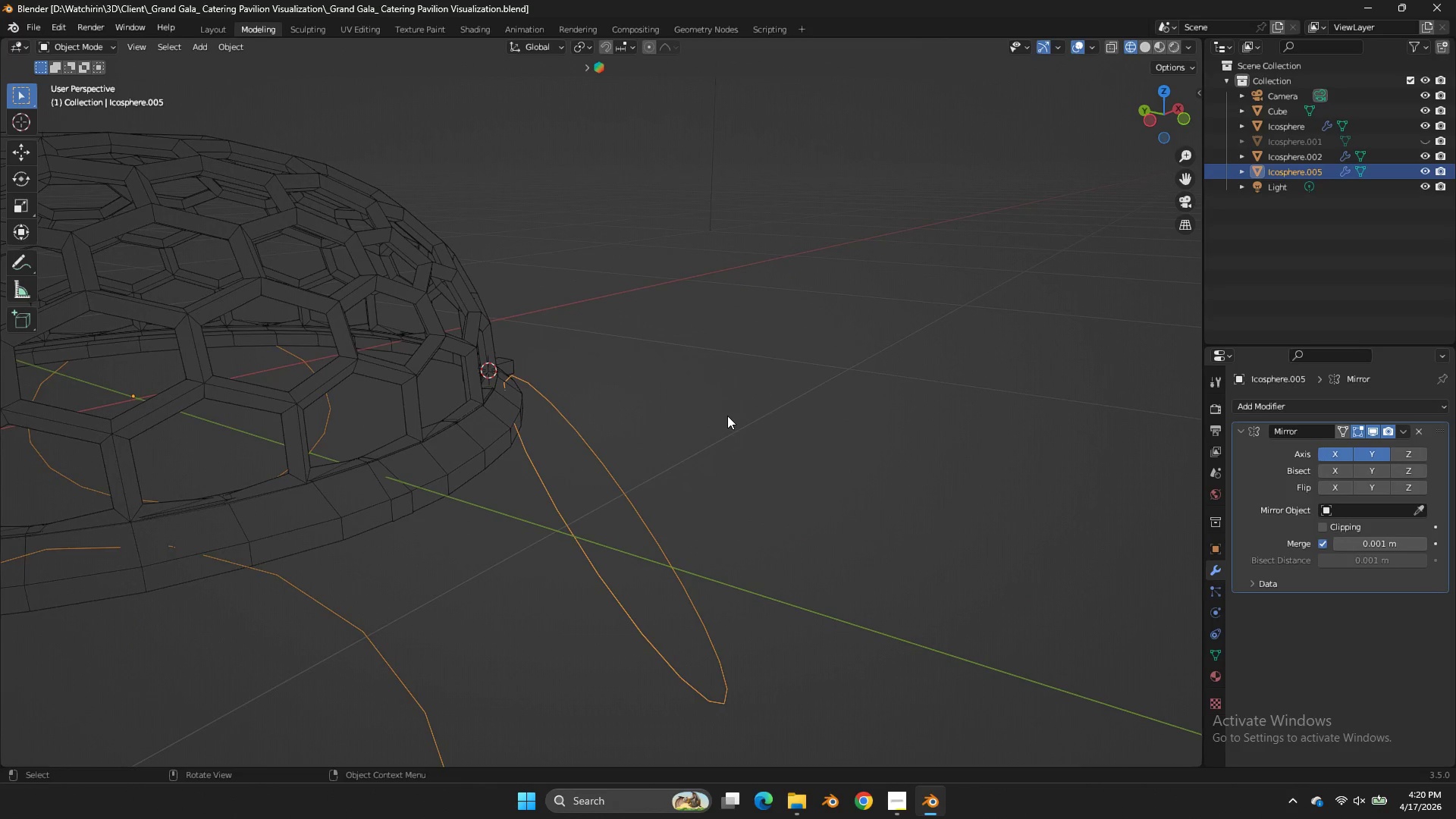 
key(Tab)
 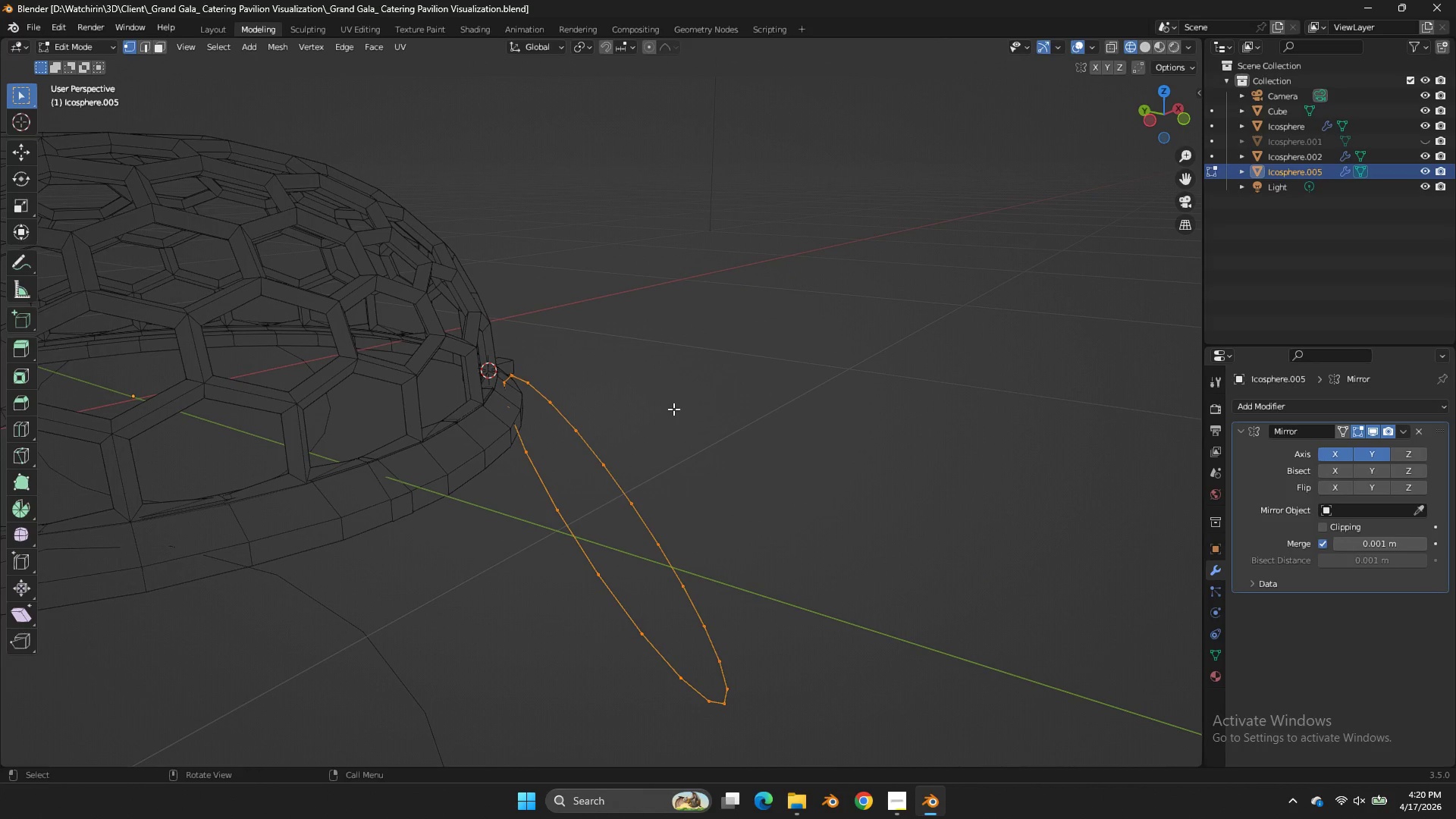 
key(Tab)
 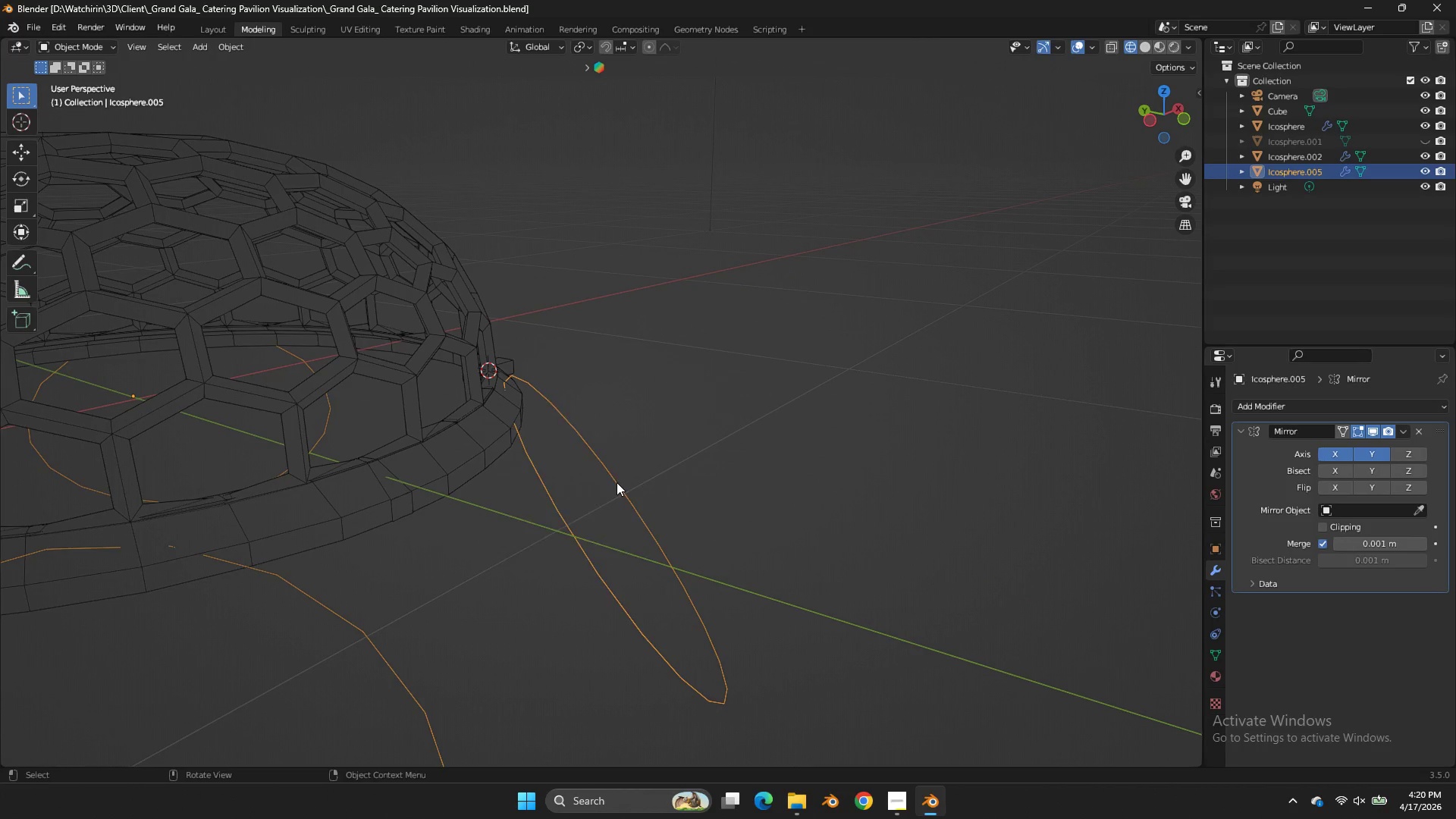 
right_click([617, 482])
 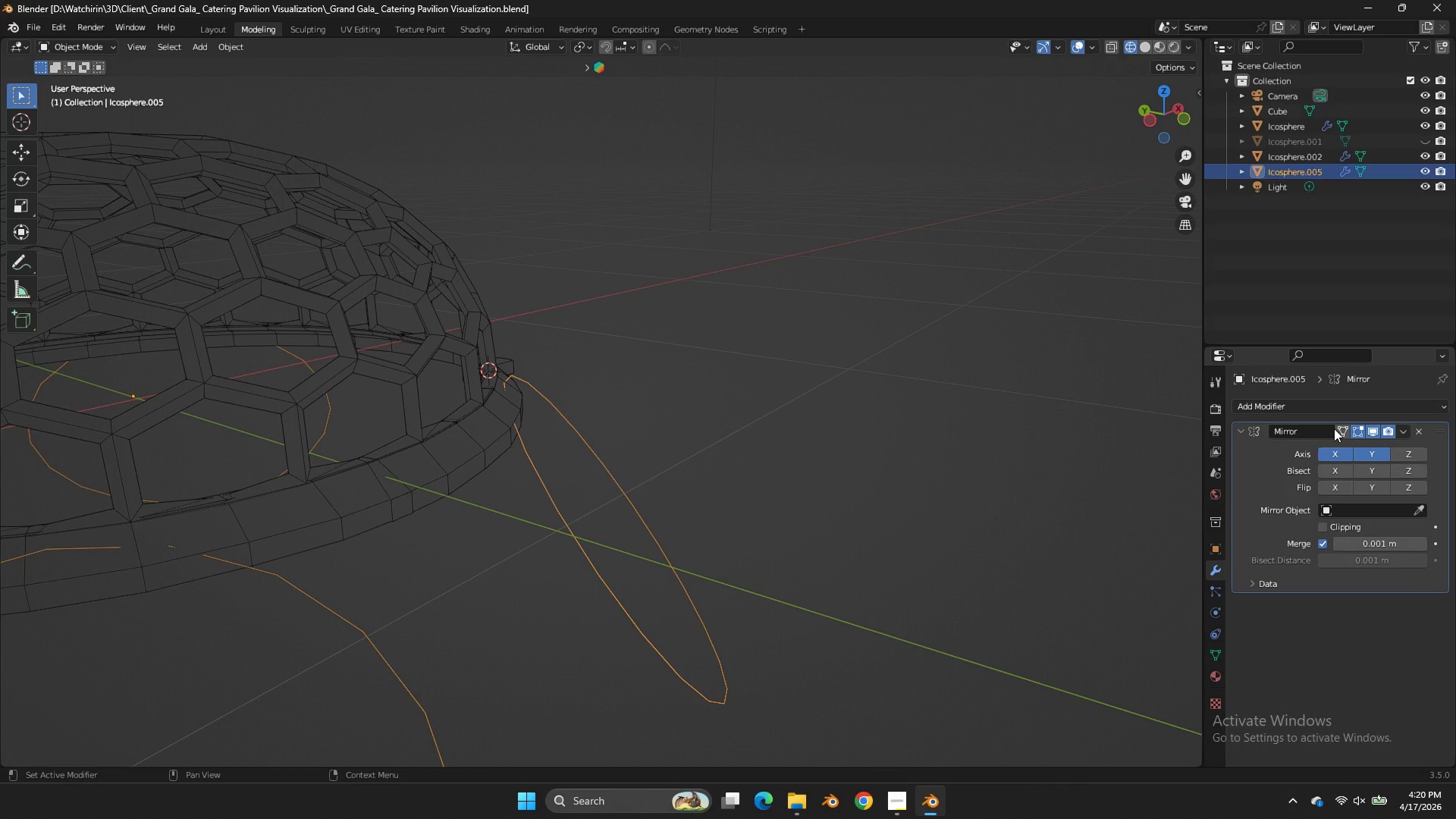 
left_click([1414, 428])
 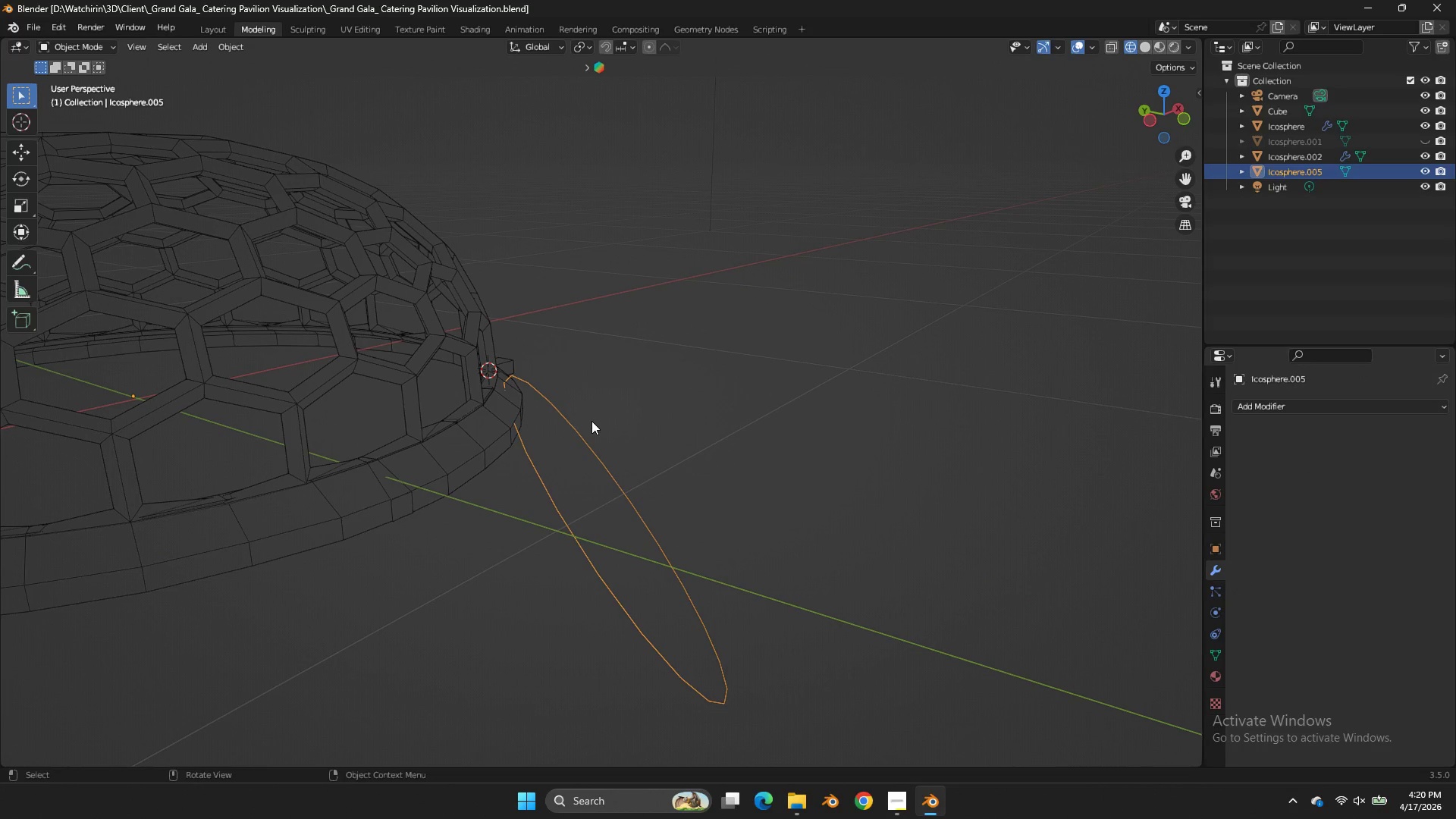 
right_click([601, 431])
 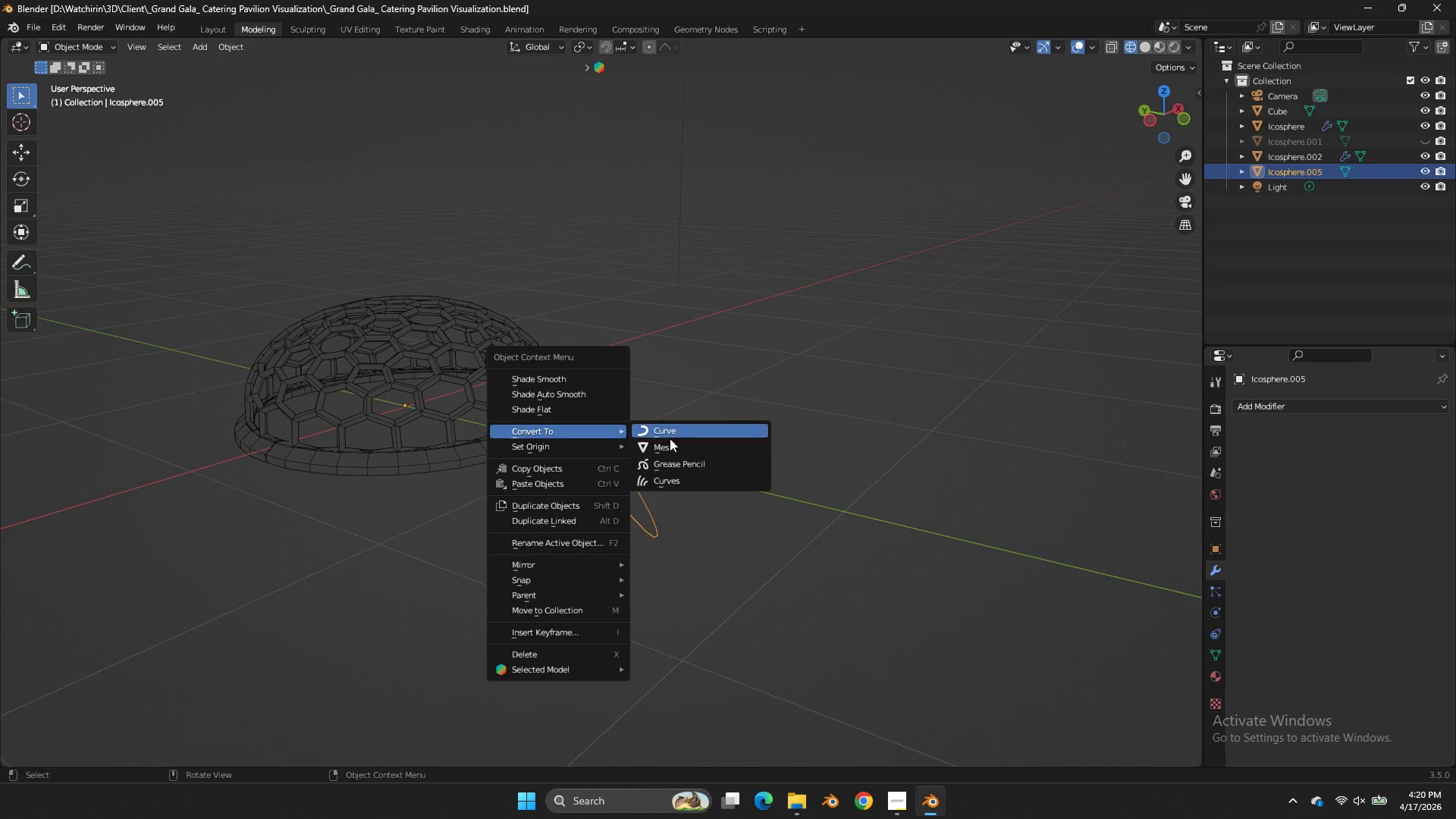 
scroll: coordinate [592, 421], scroll_direction: down, amount: 4.0
 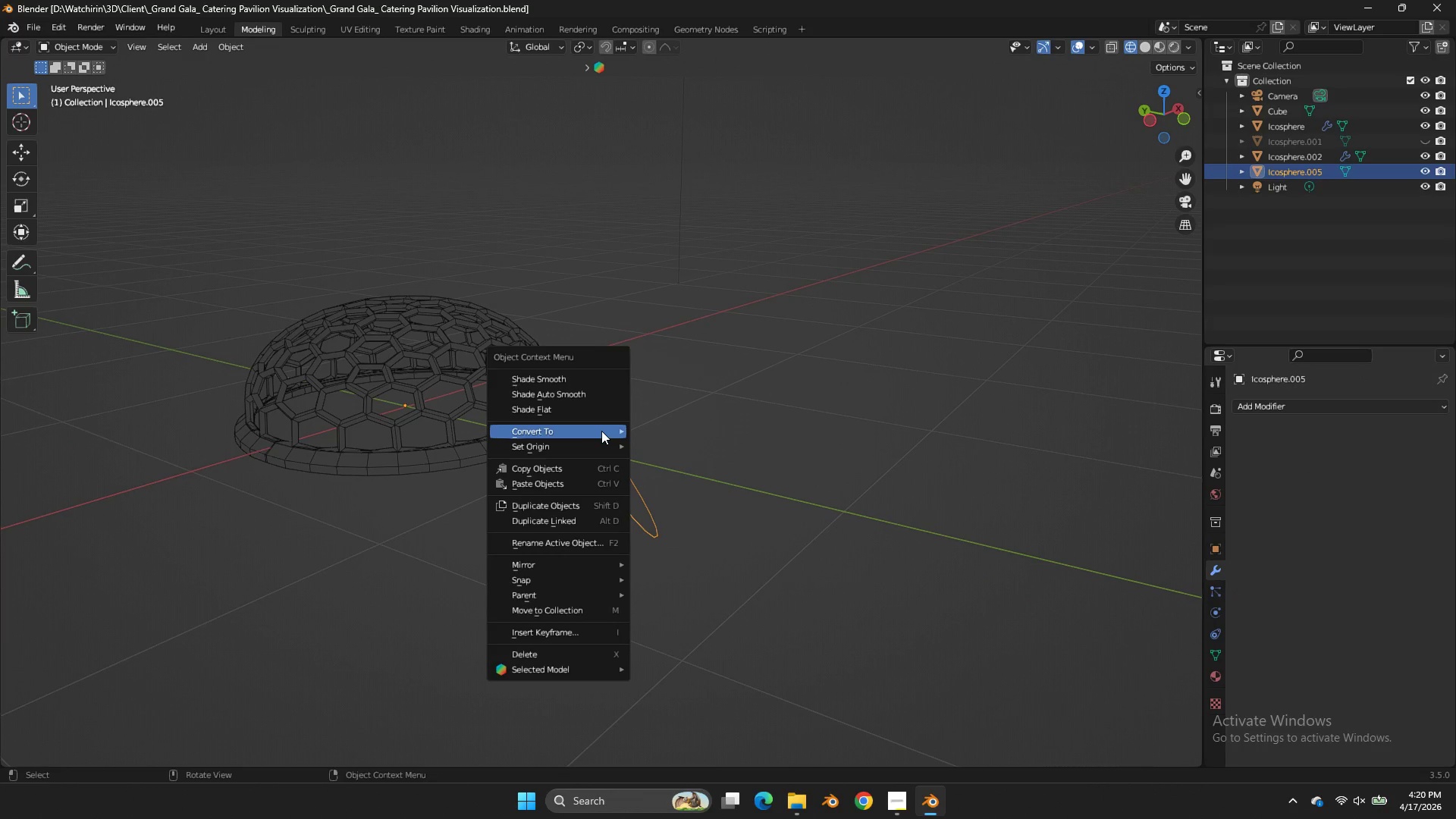 
left_click([670, 431])
 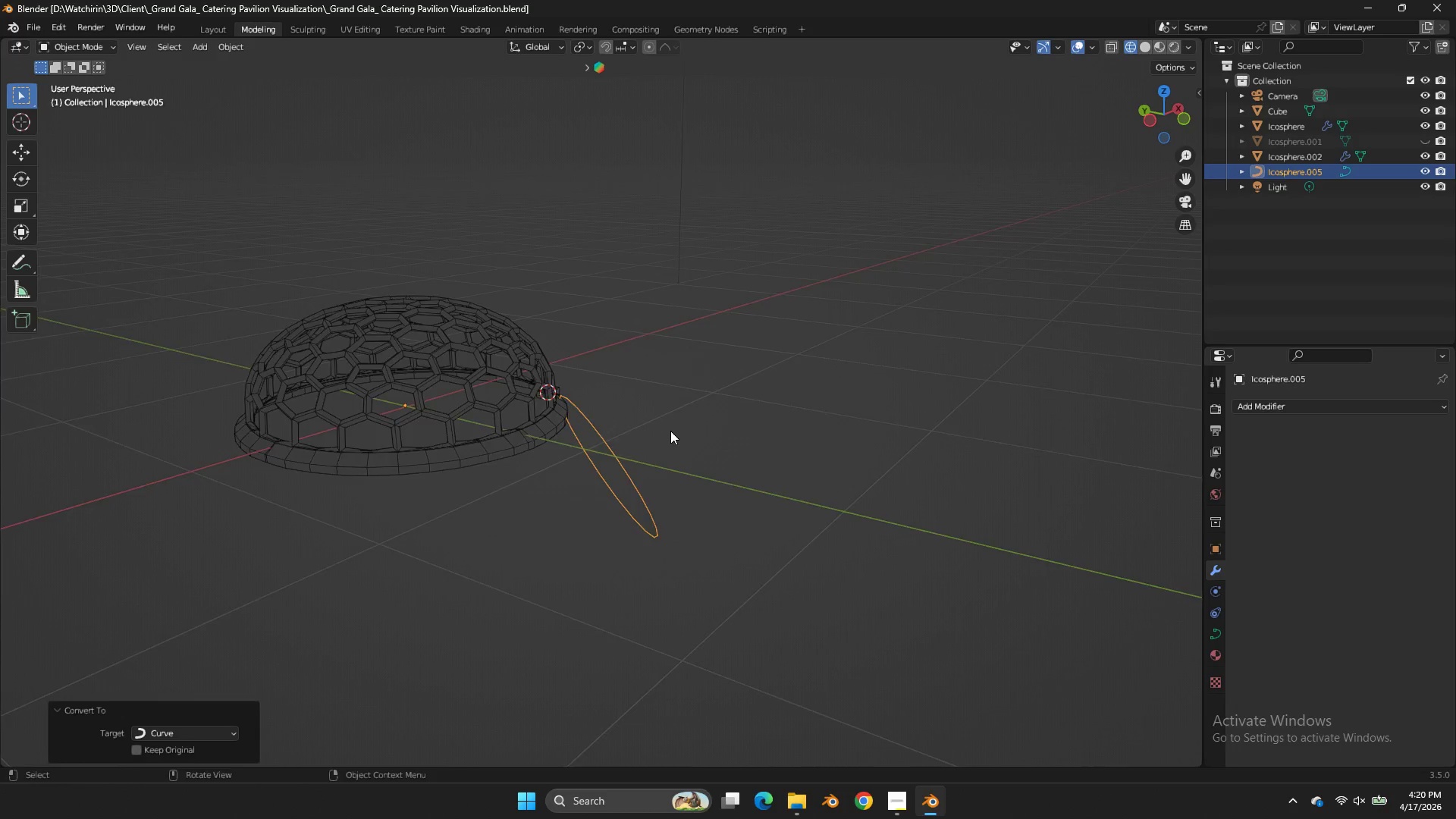 
key(Tab)
 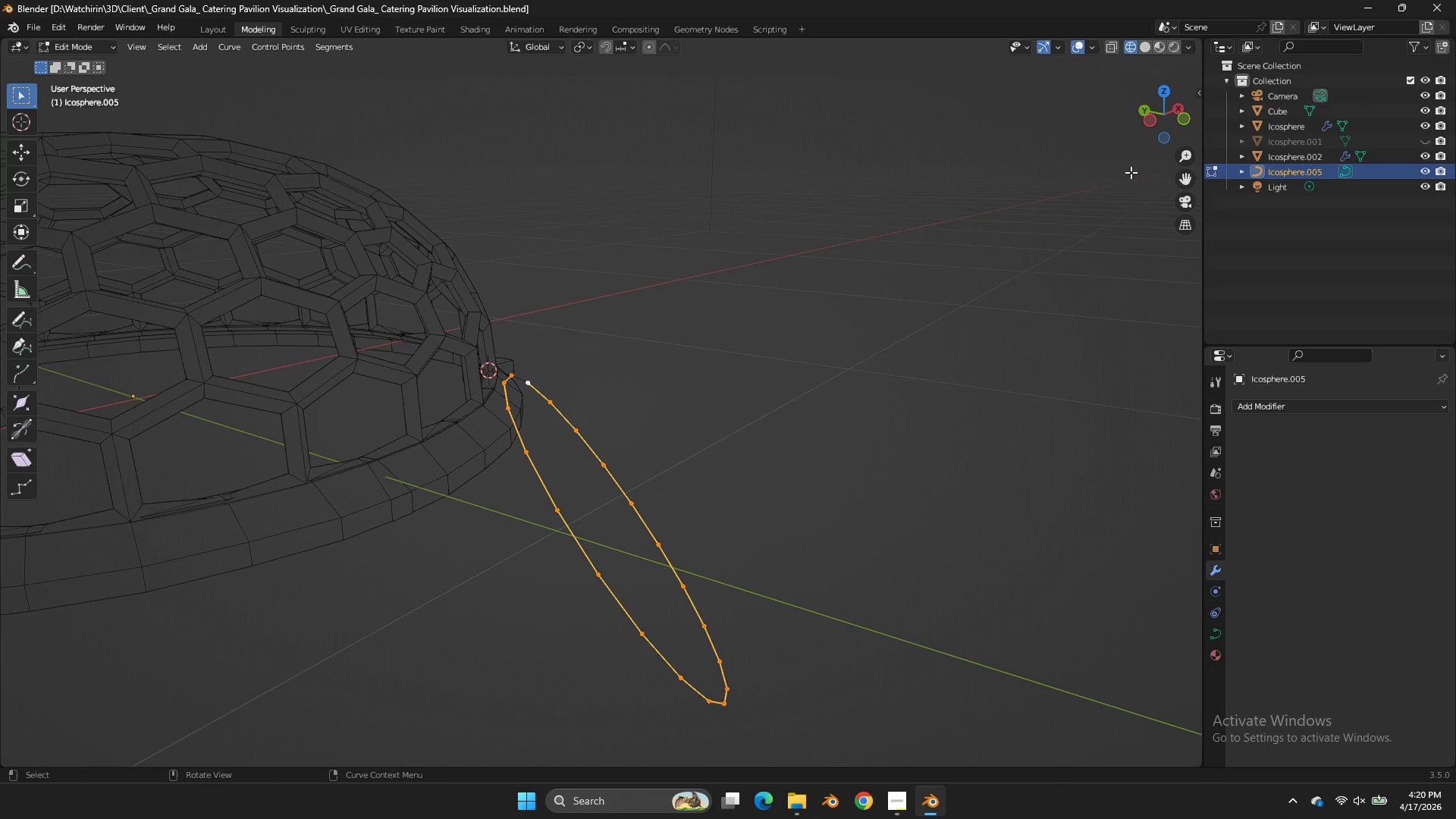 
scroll: coordinate [670, 431], scroll_direction: up, amount: 4.0
 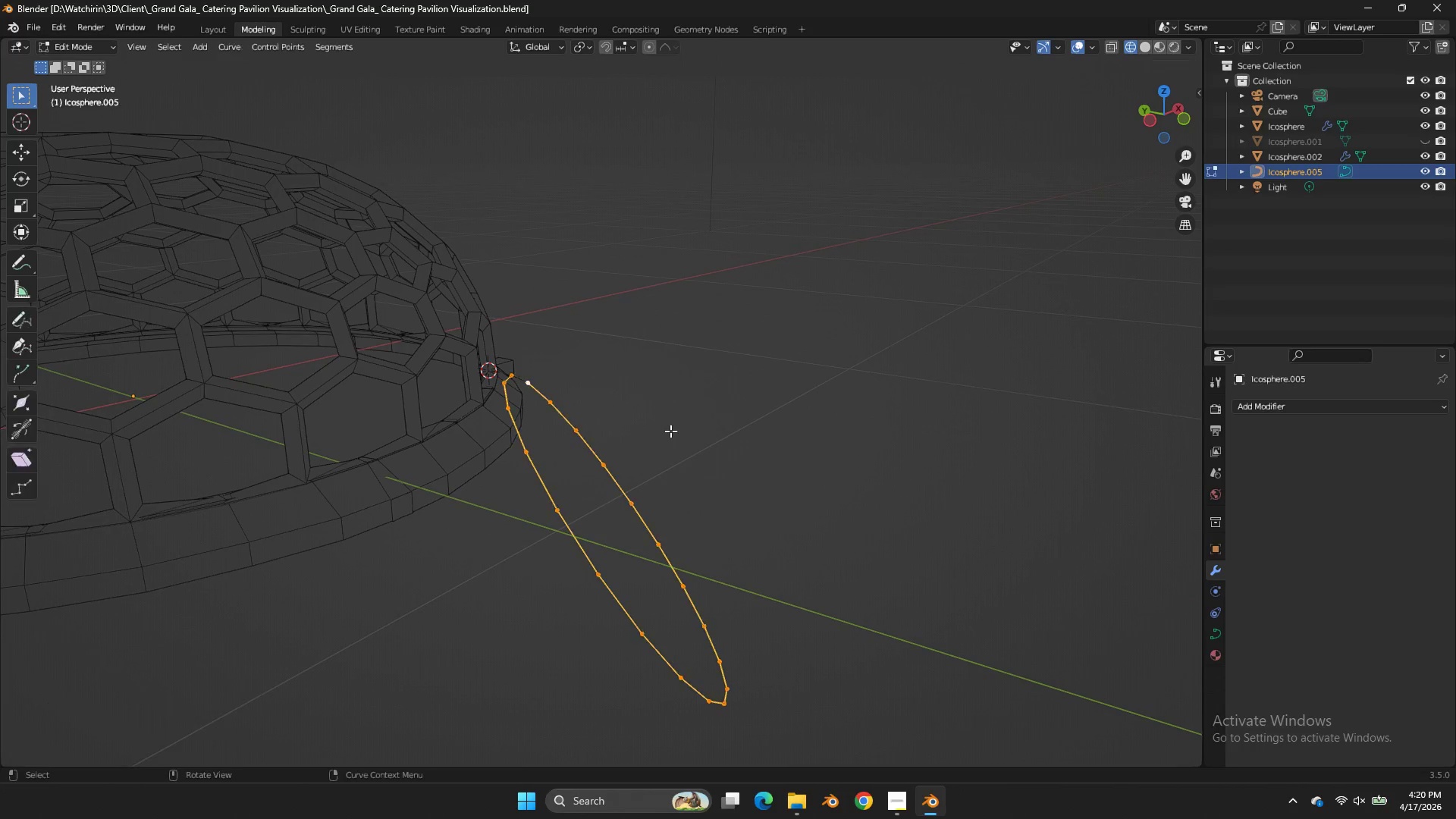 
key(Tab)
 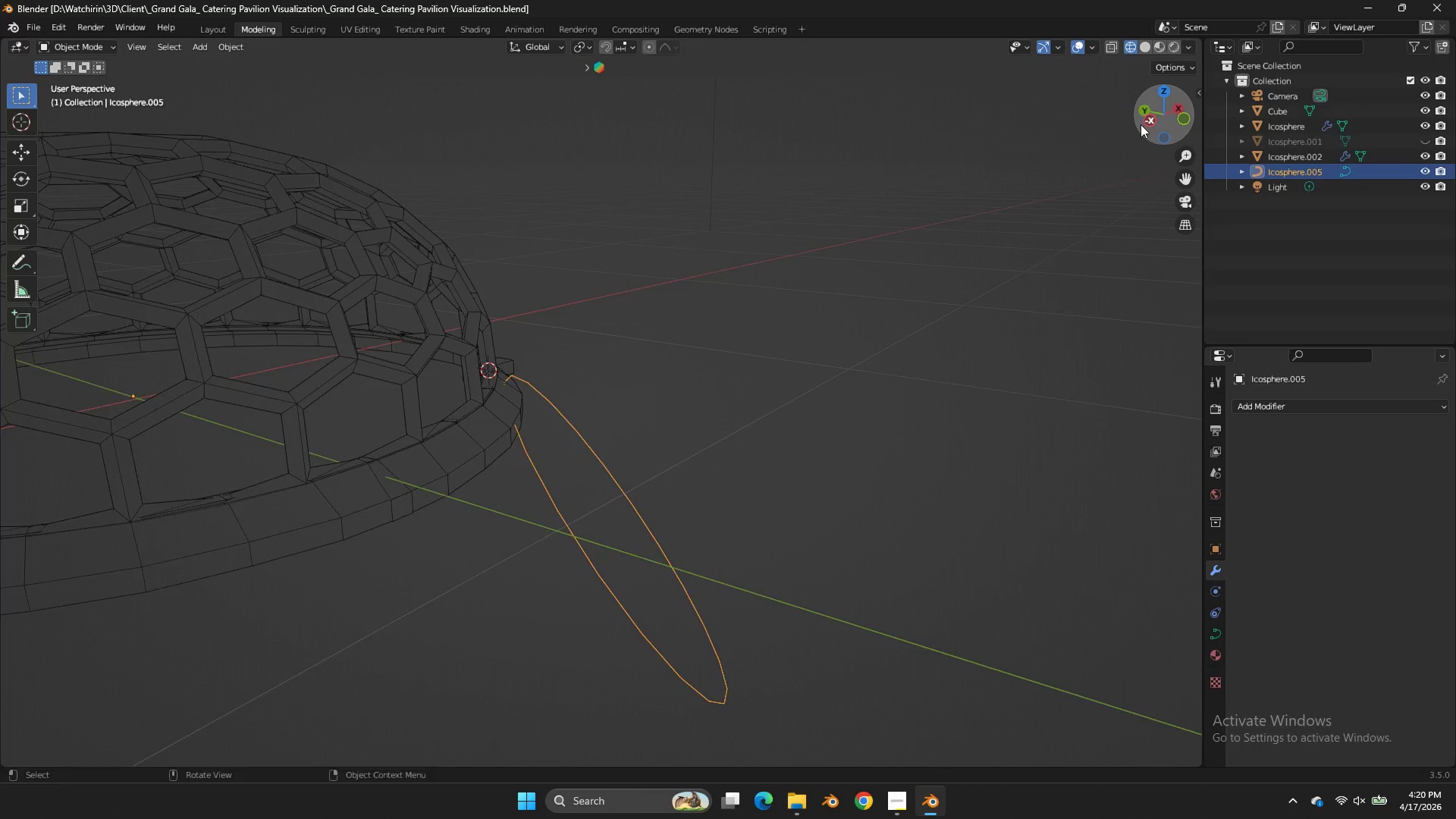 
left_click_drag(start_coordinate=[1141, 125], to_coordinate=[919, 128])
 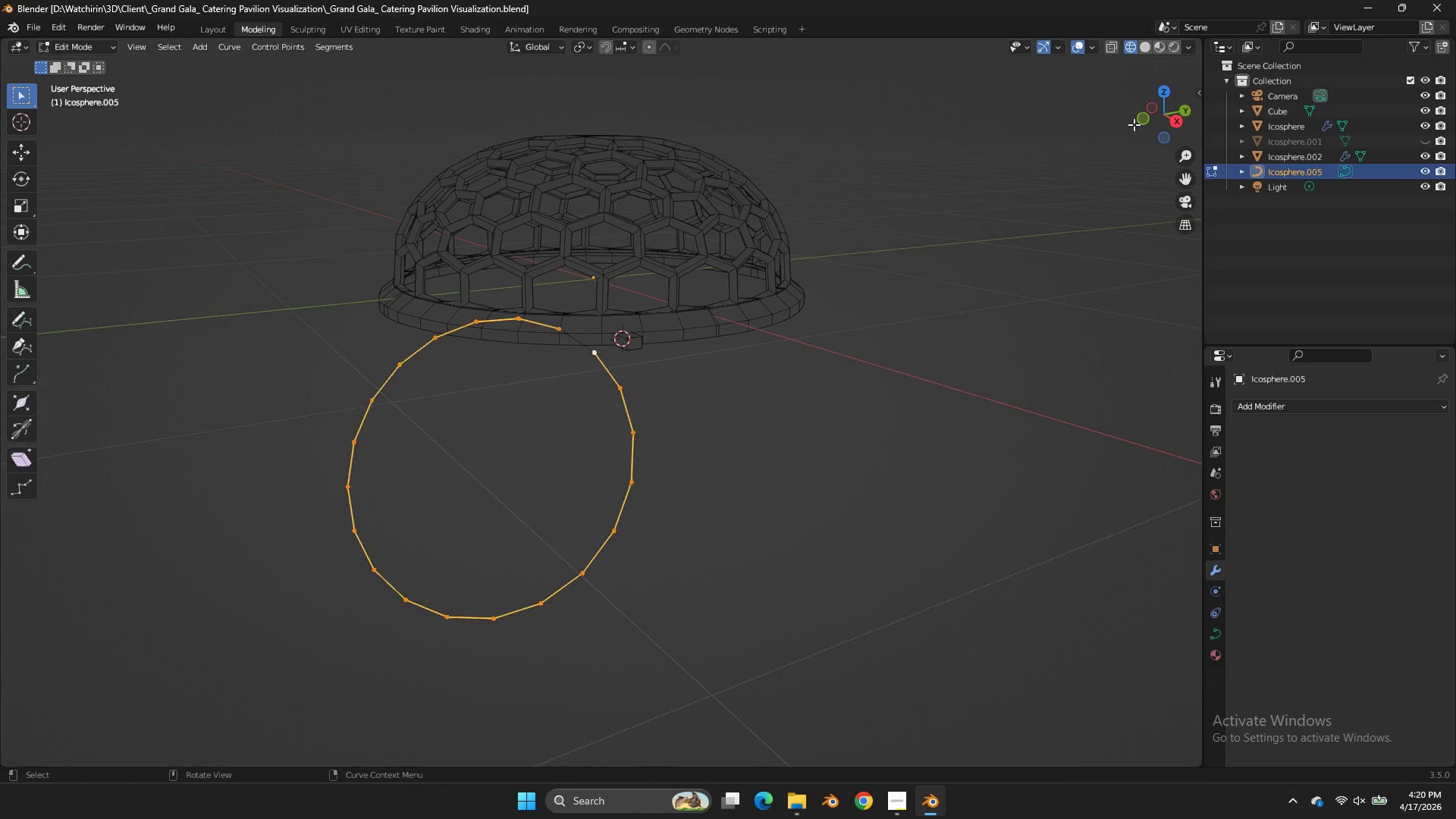 
key(Tab)
 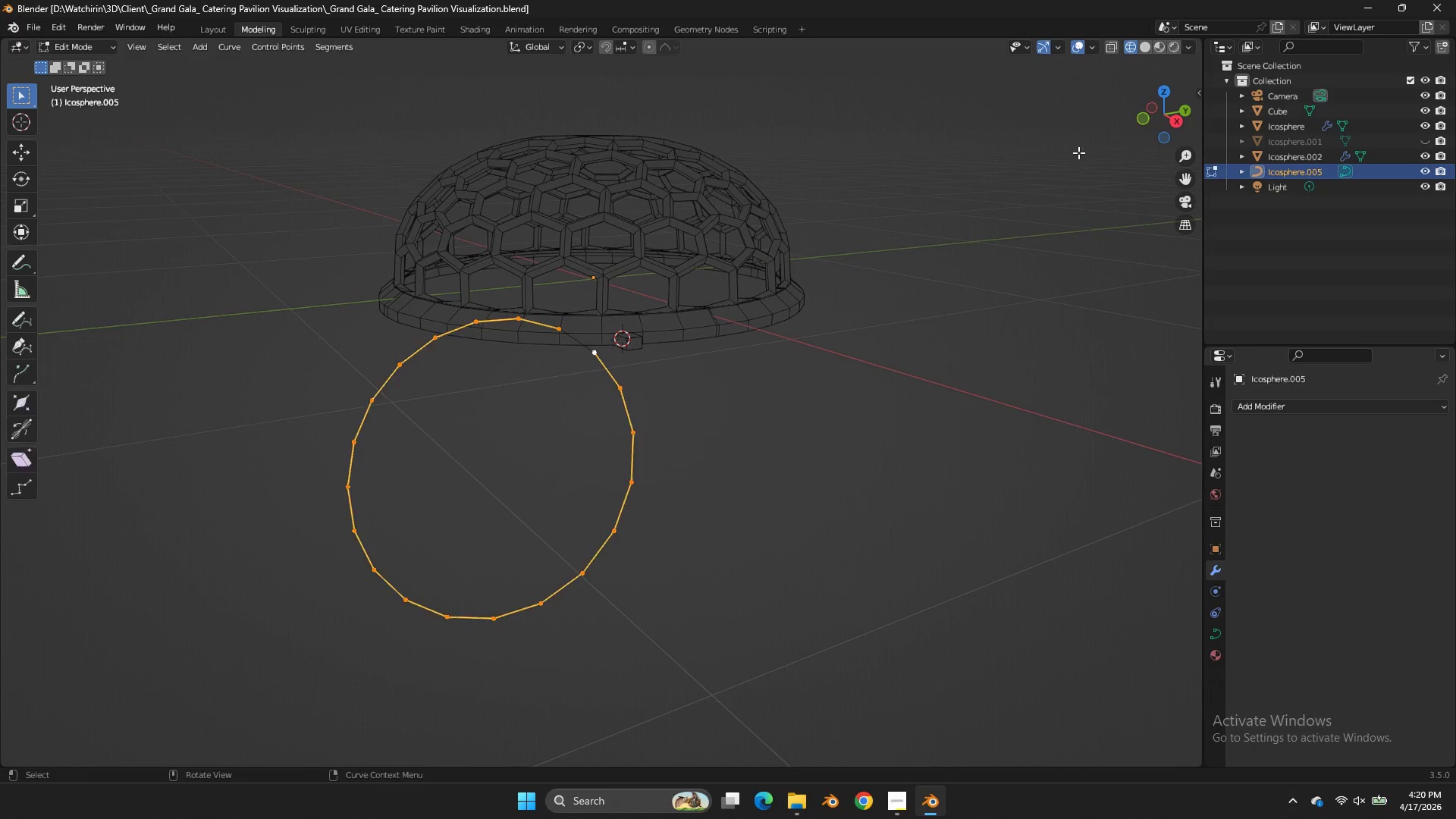 
key(Tab)
 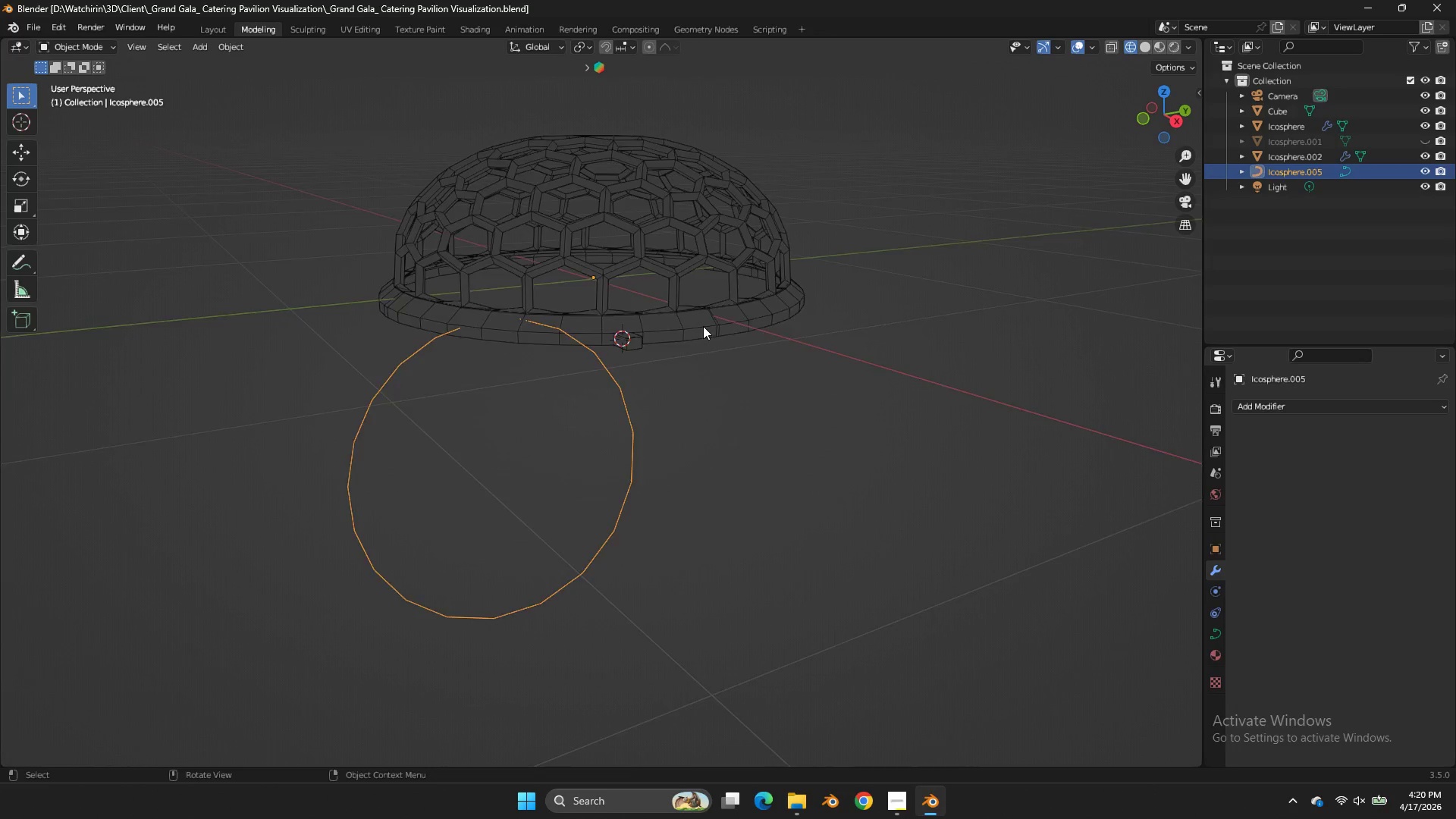 
key(Z)
 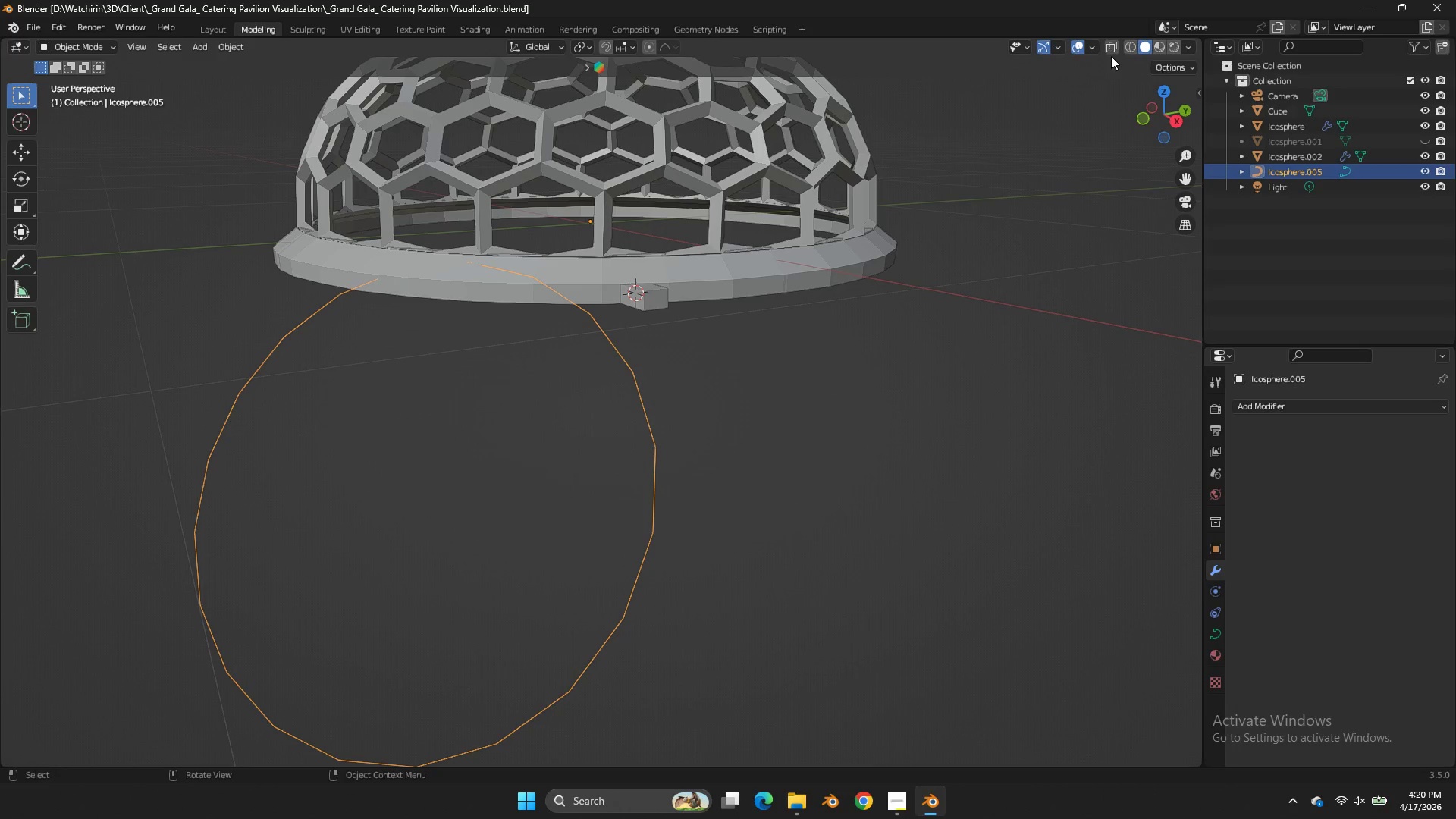 
scroll: coordinate [703, 325], scroll_direction: up, amount: 3.0
 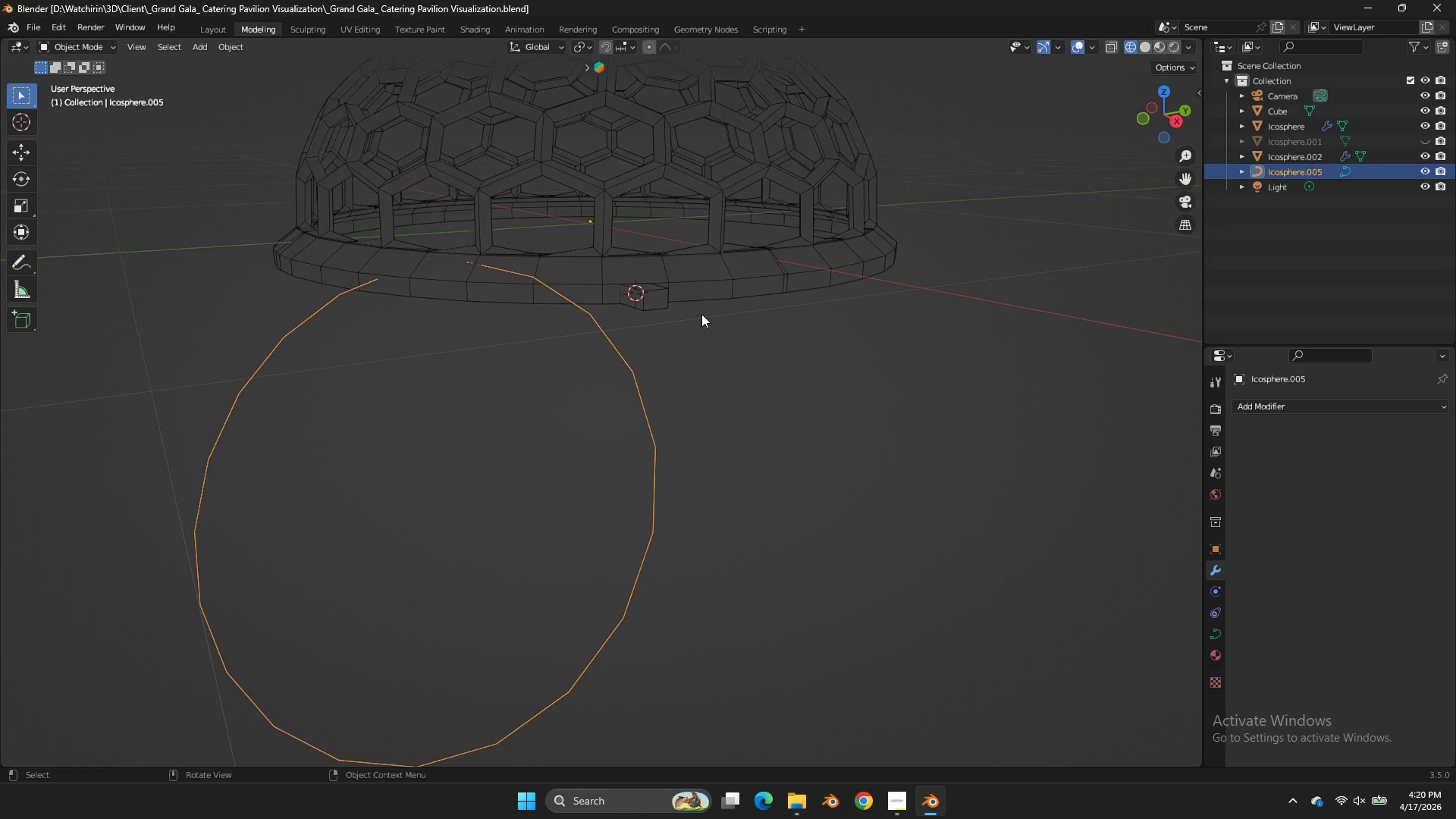 
key(Z)
 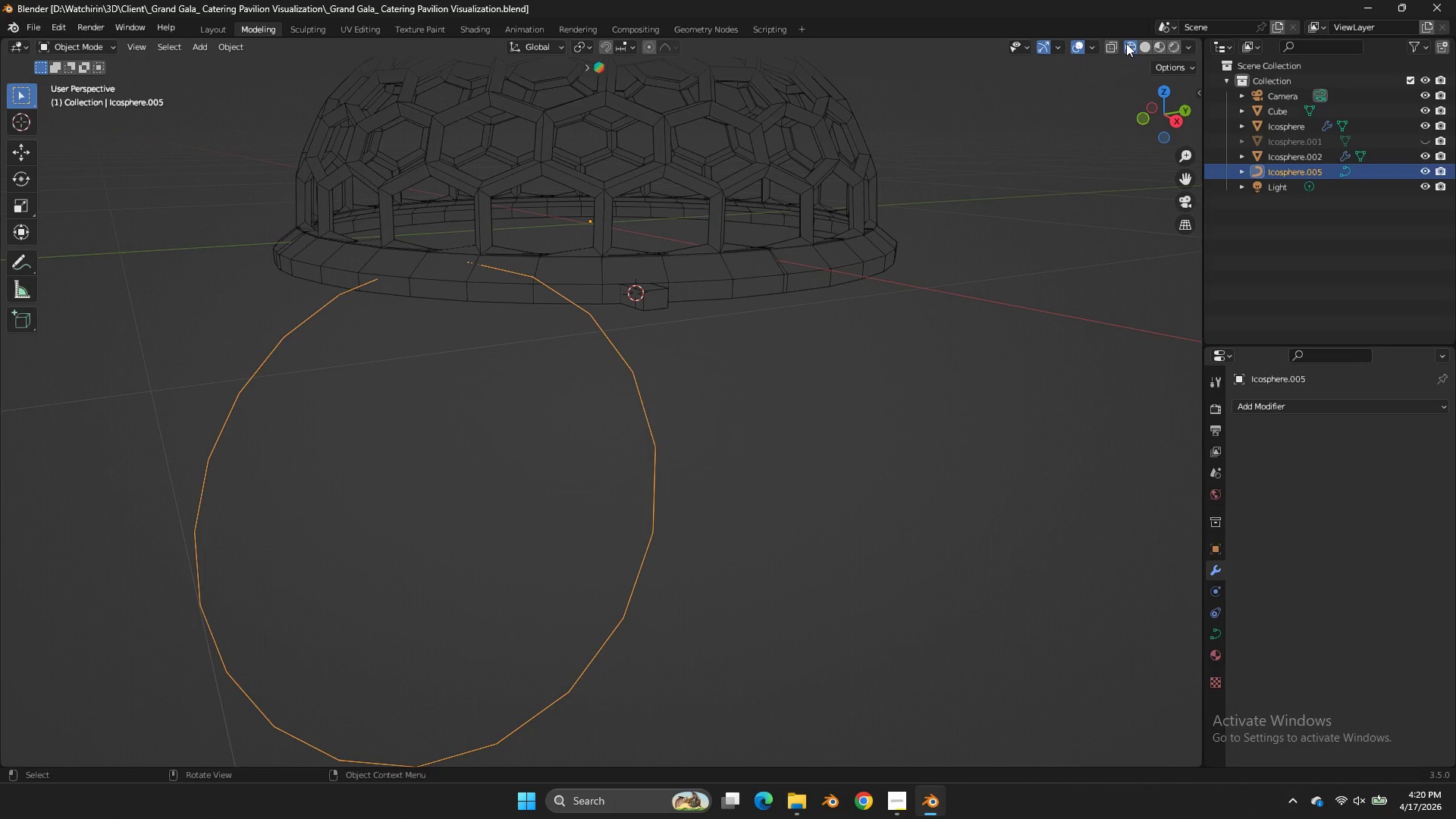 
left_click([1109, 46])
 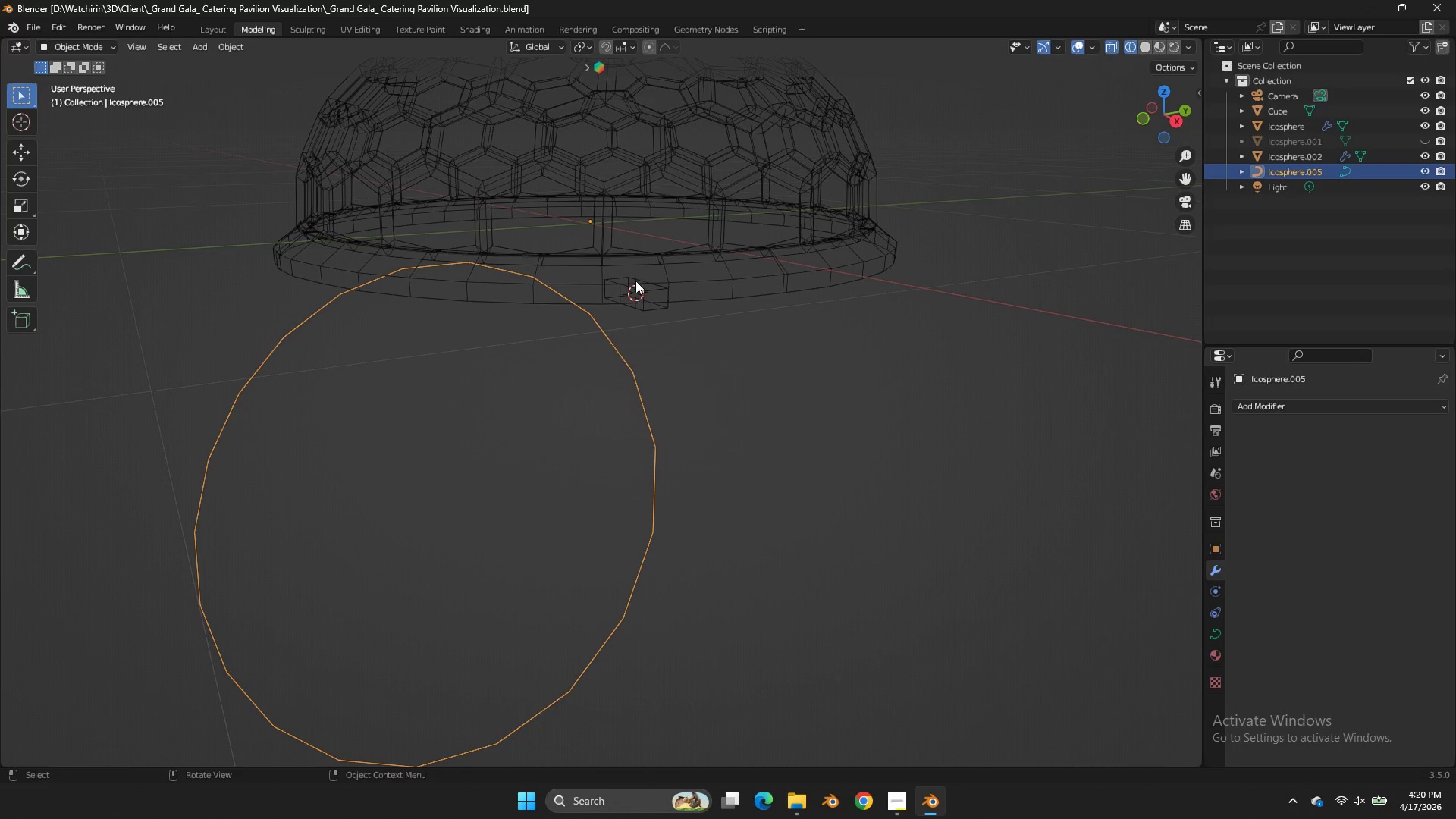 
left_click_drag(start_coordinate=[640, 300], to_coordinate=[645, 302])
 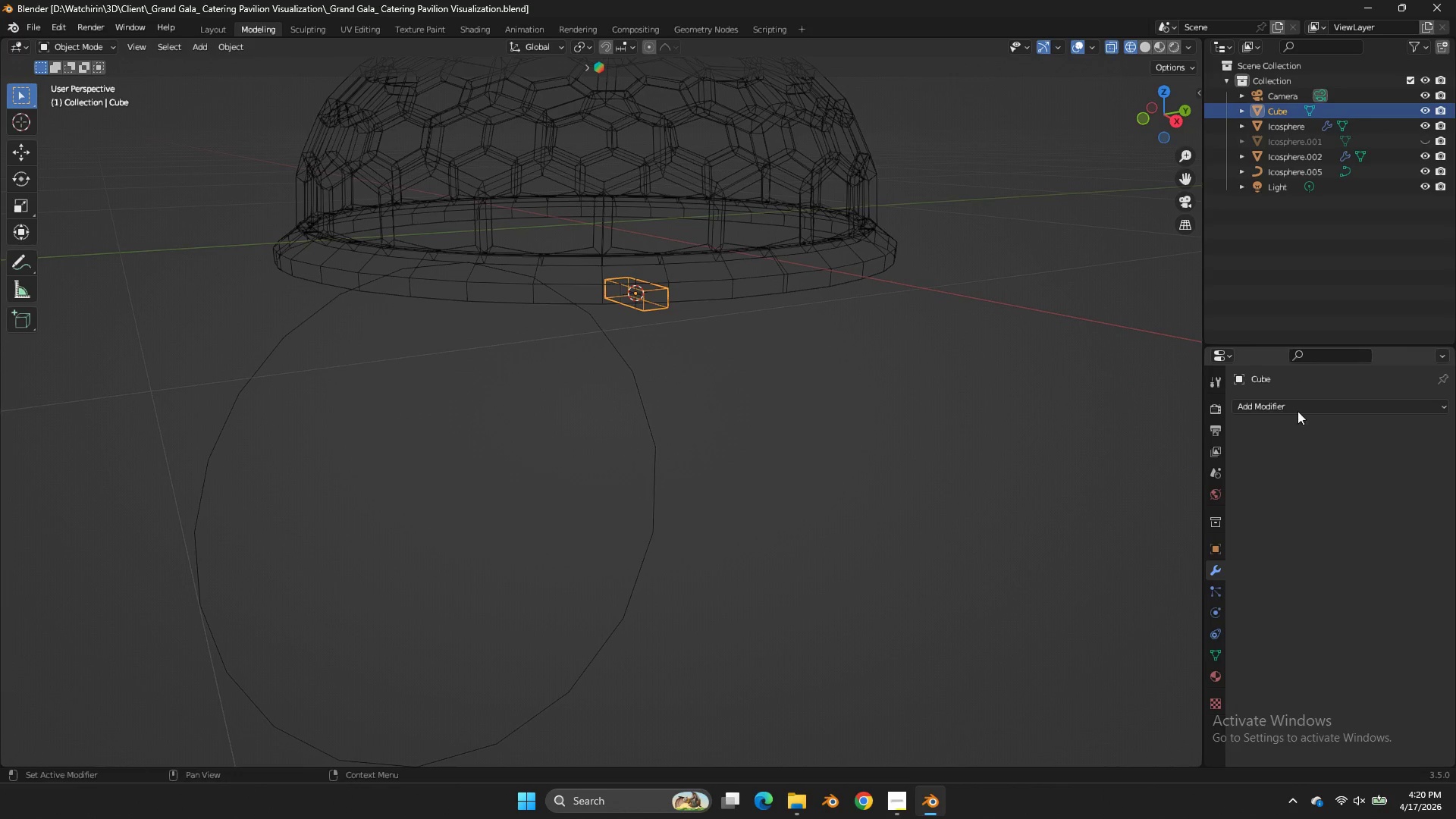 
left_click([1298, 401])
 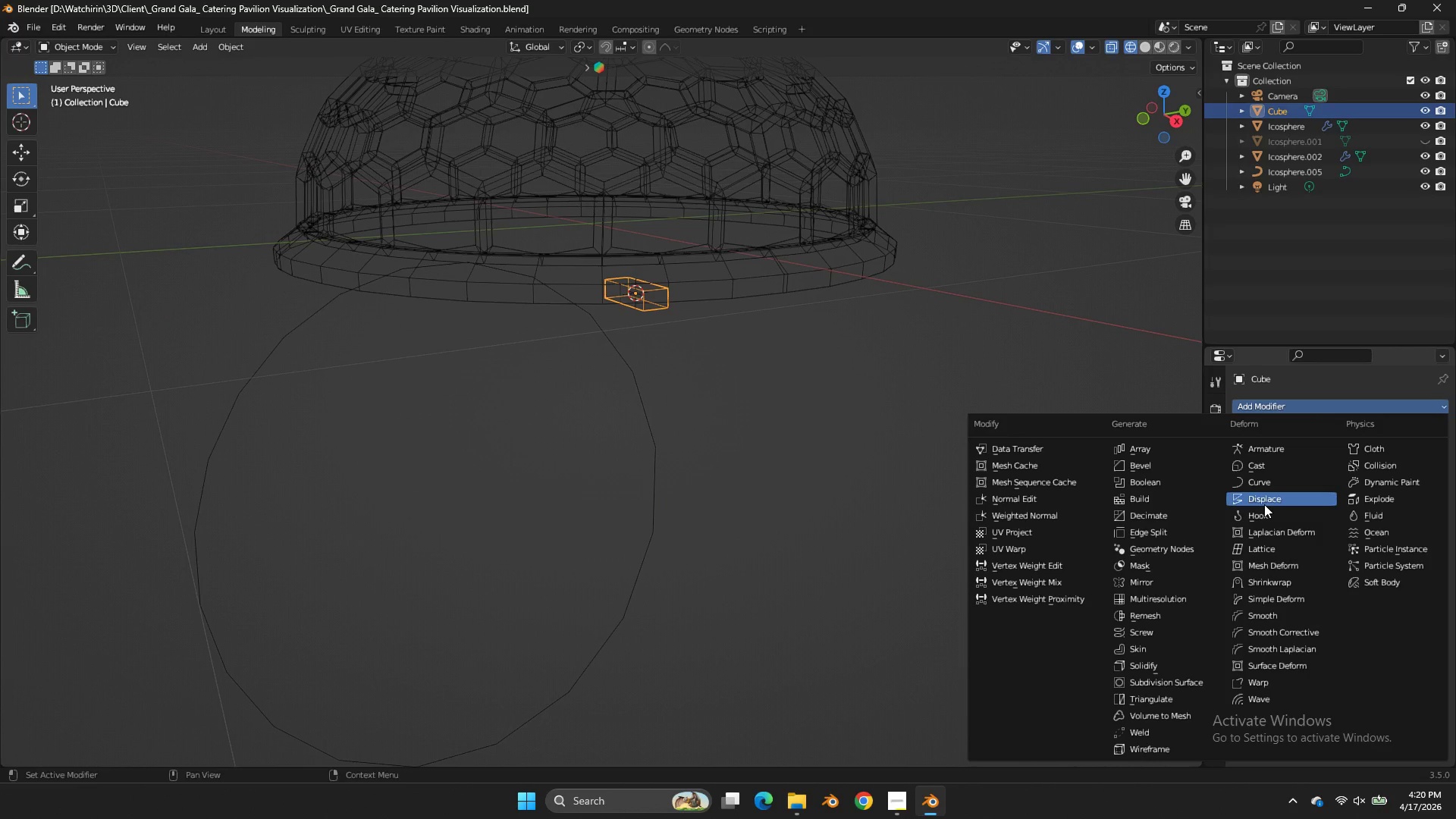 
left_click_drag(start_coordinate=[1267, 499], to_coordinate=[1262, 486])
 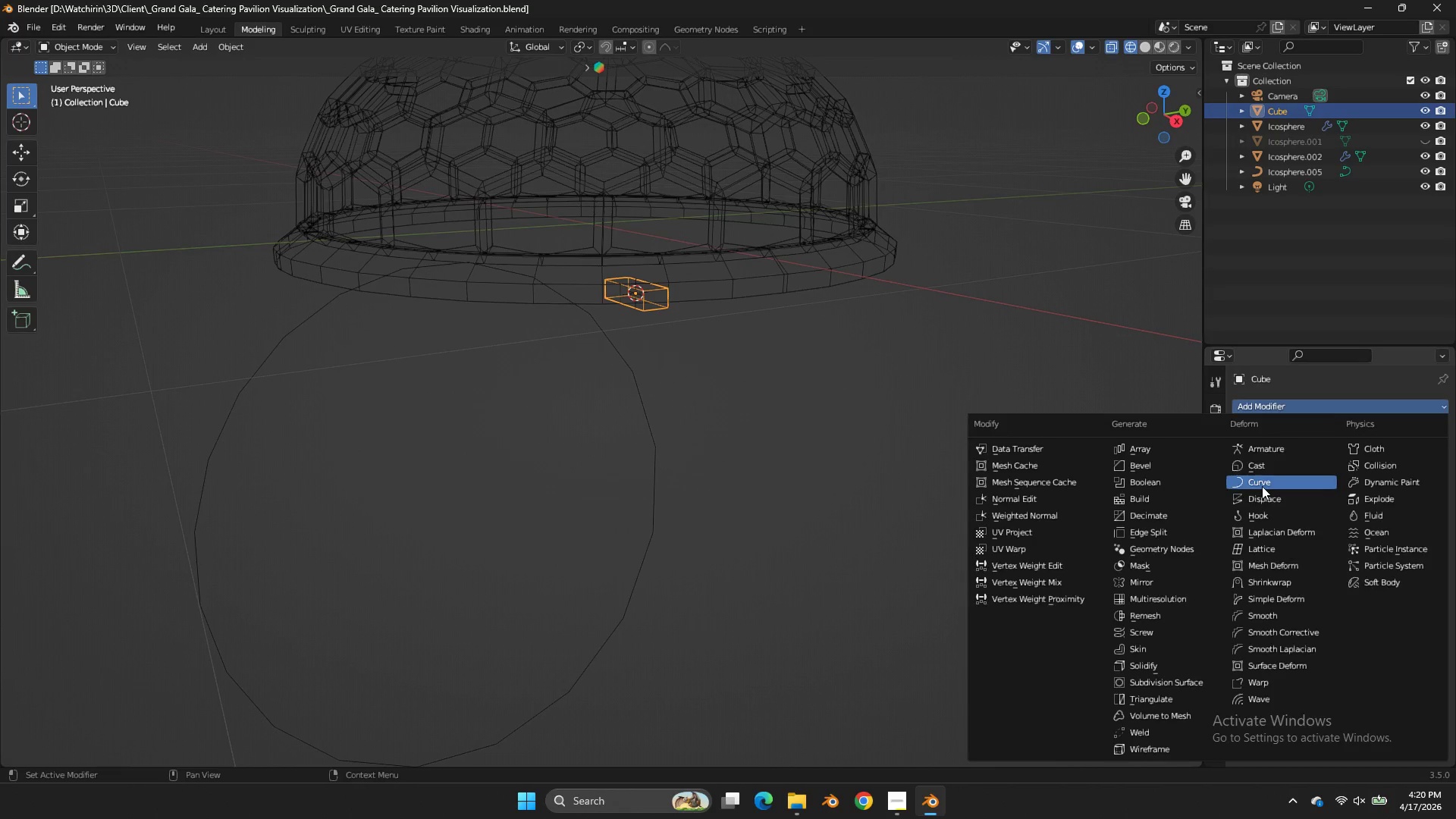 
left_click([1262, 486])
 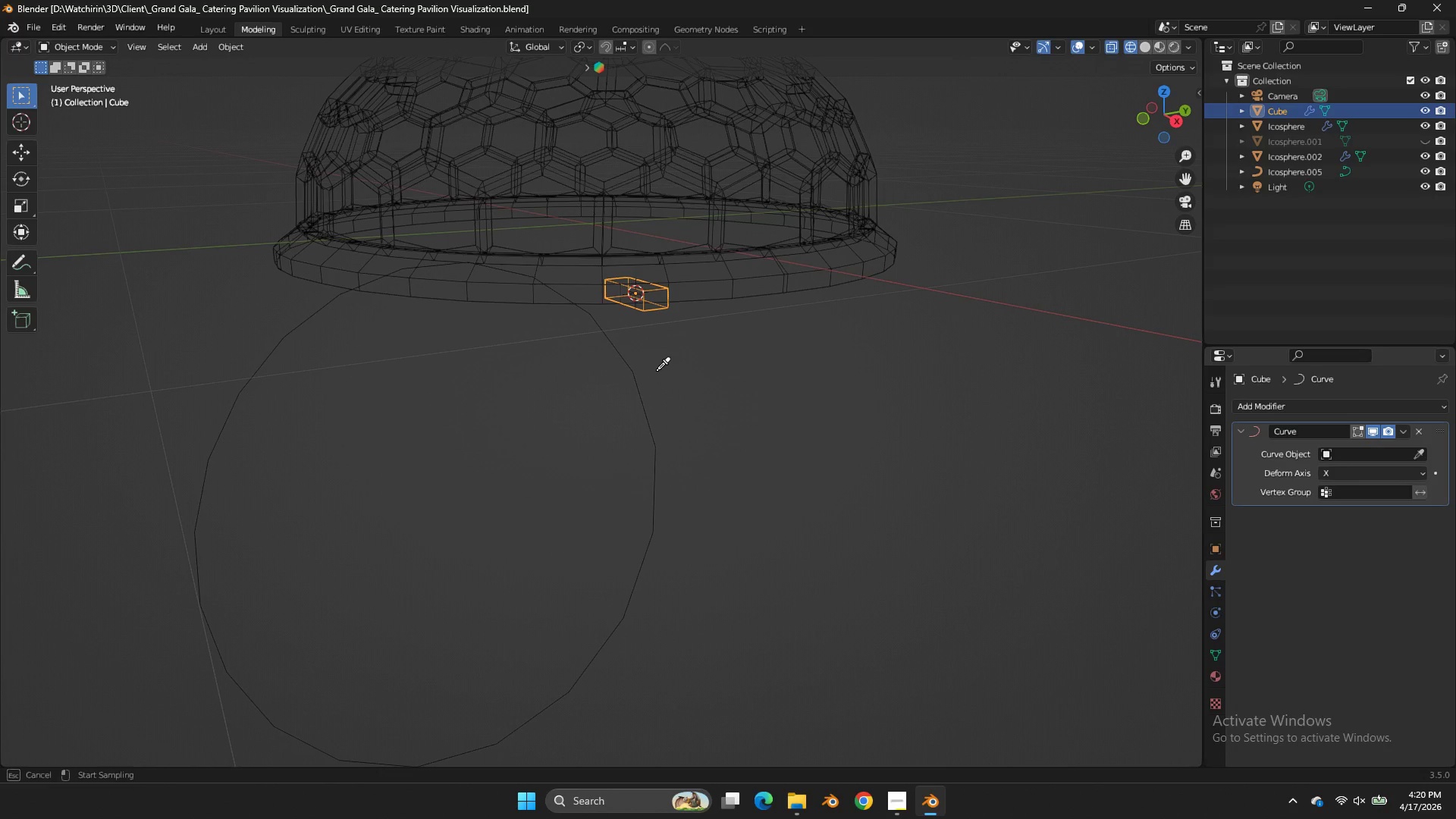 
left_click([631, 365])
 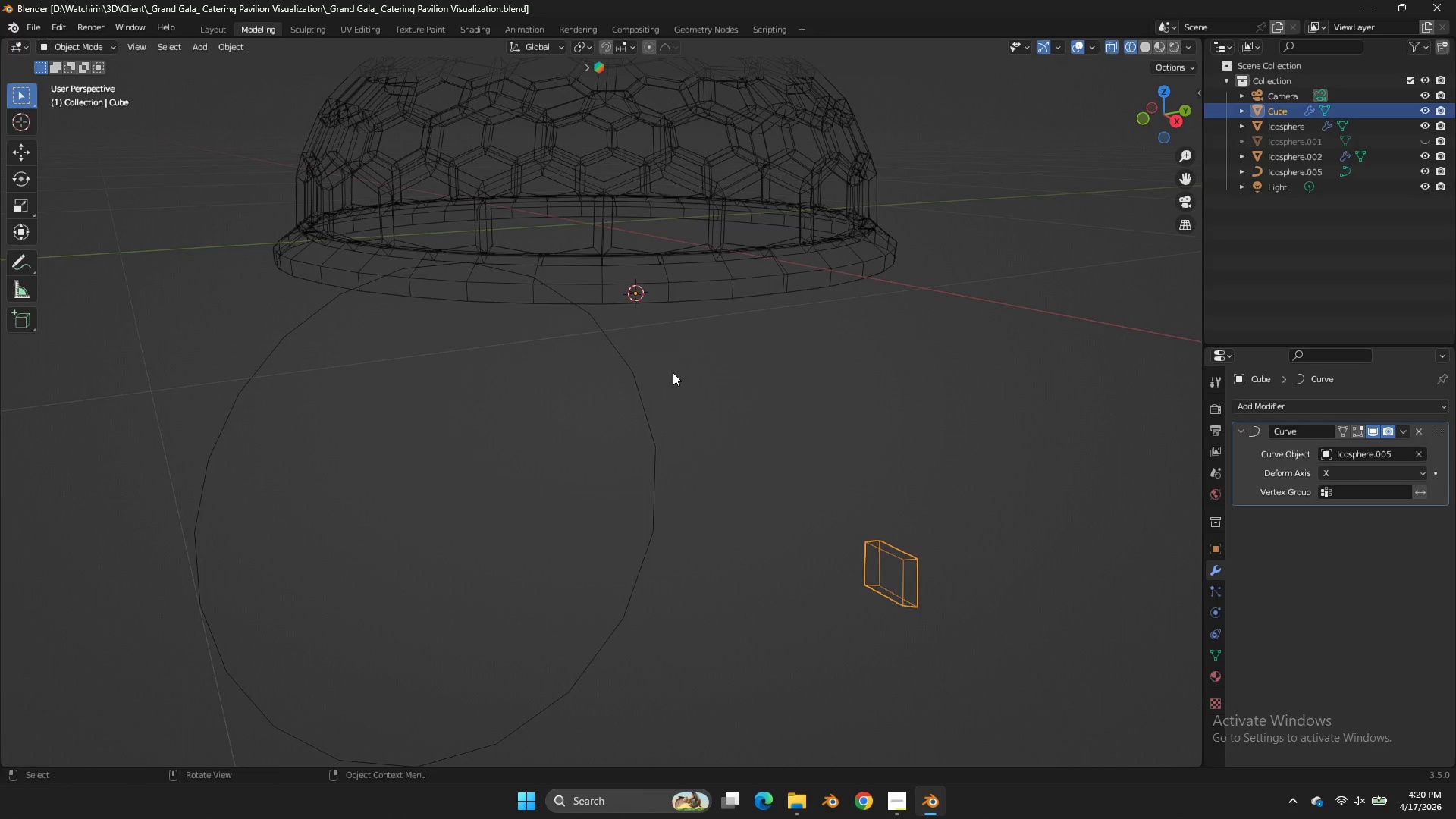 
scroll: coordinate [749, 364], scroll_direction: up, amount: 2.0
 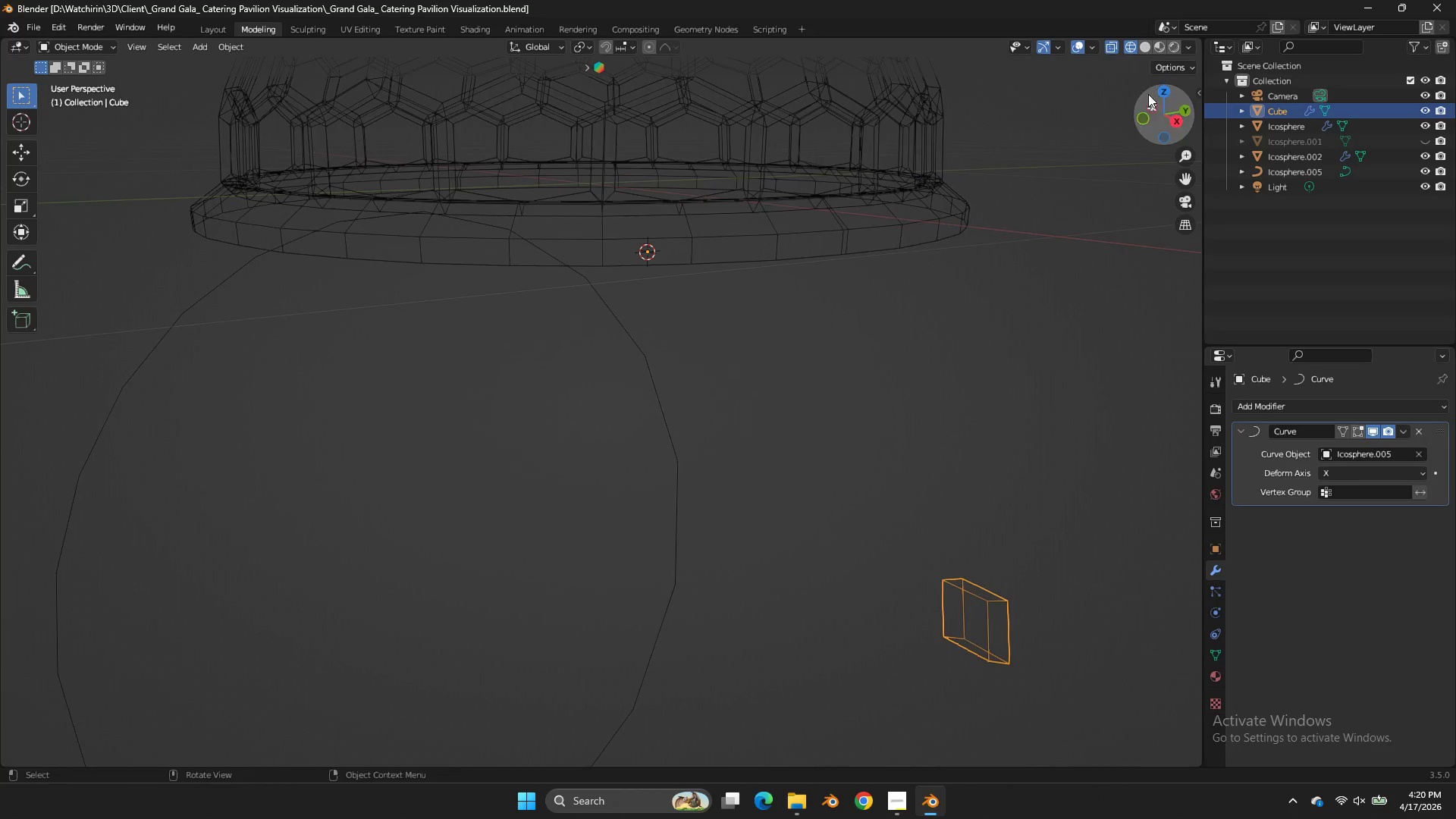 
left_click_drag(start_coordinate=[1150, 96], to_coordinate=[1087, 168])
 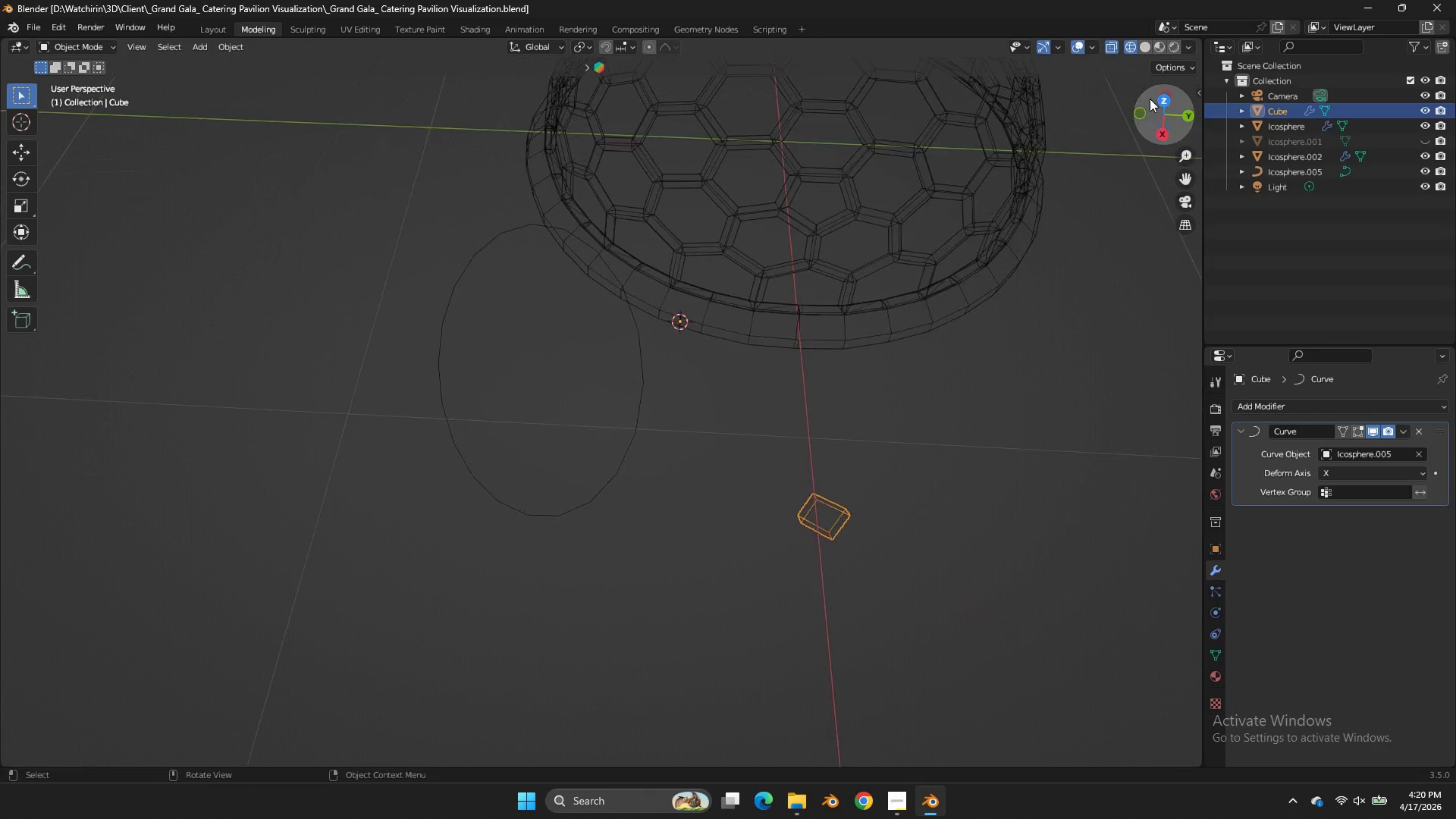 
left_click([1153, 99])
 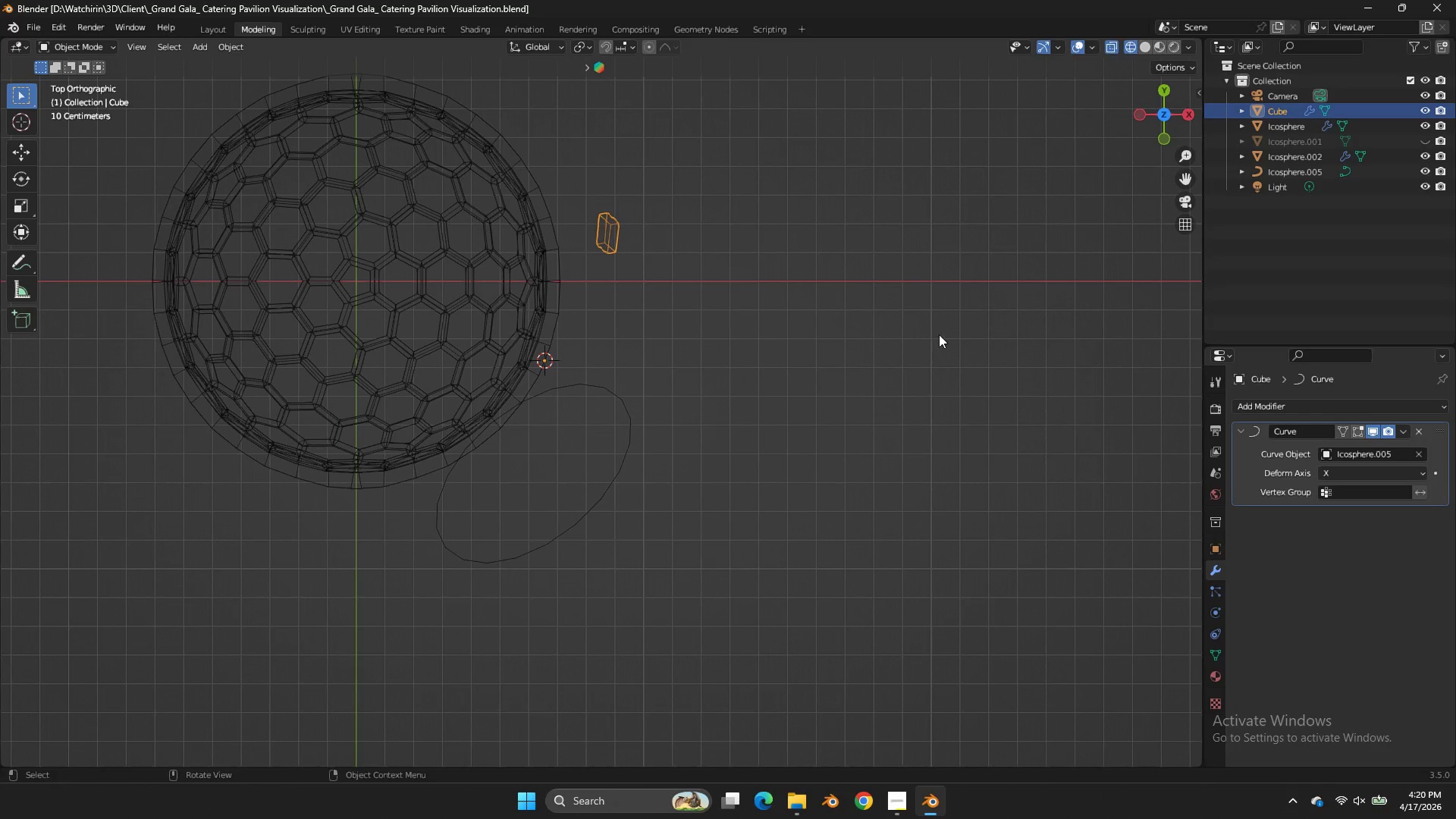 
scroll: coordinate [1150, 99], scroll_direction: down, amount: 7.0
 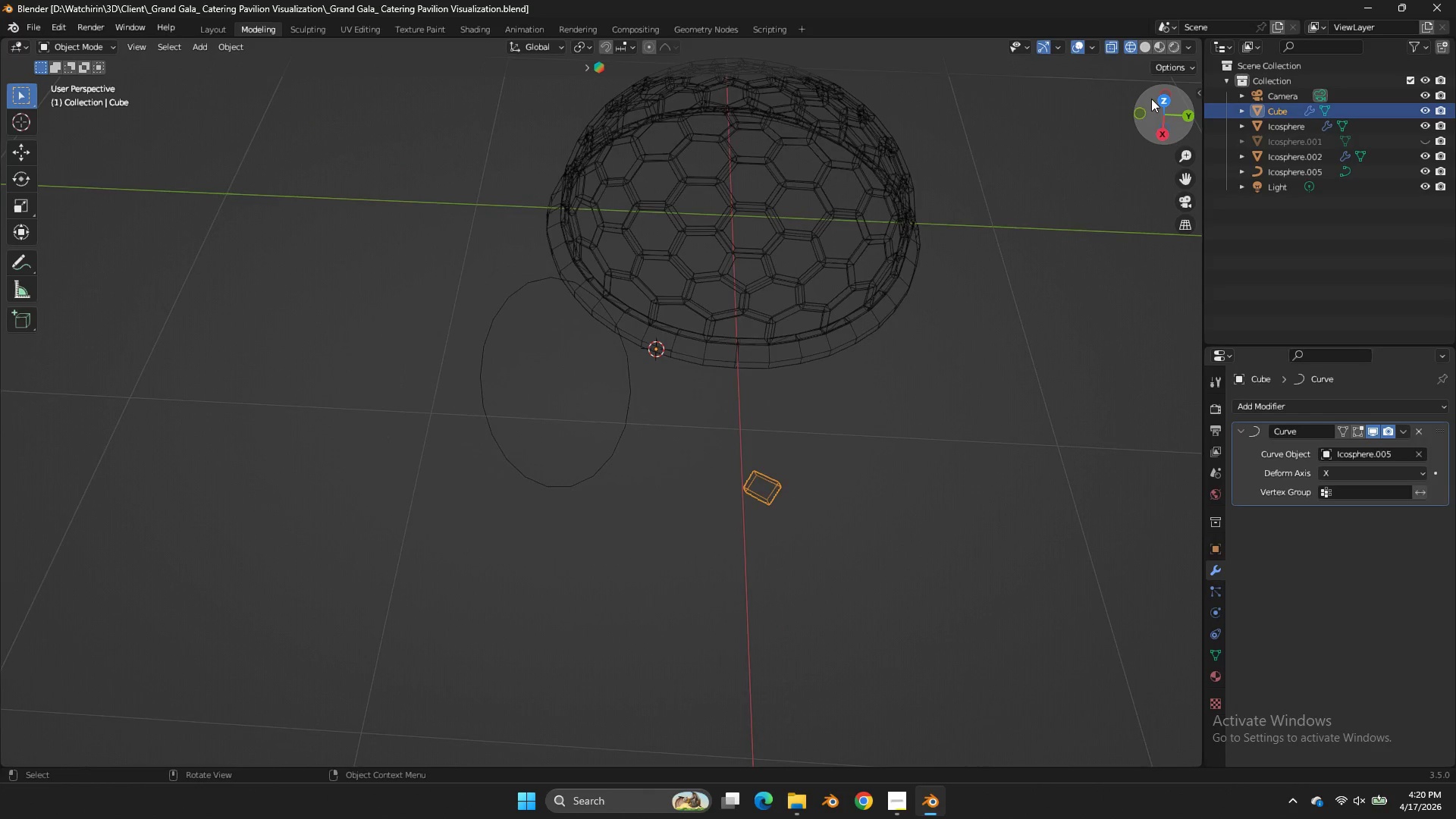 
key(G)
 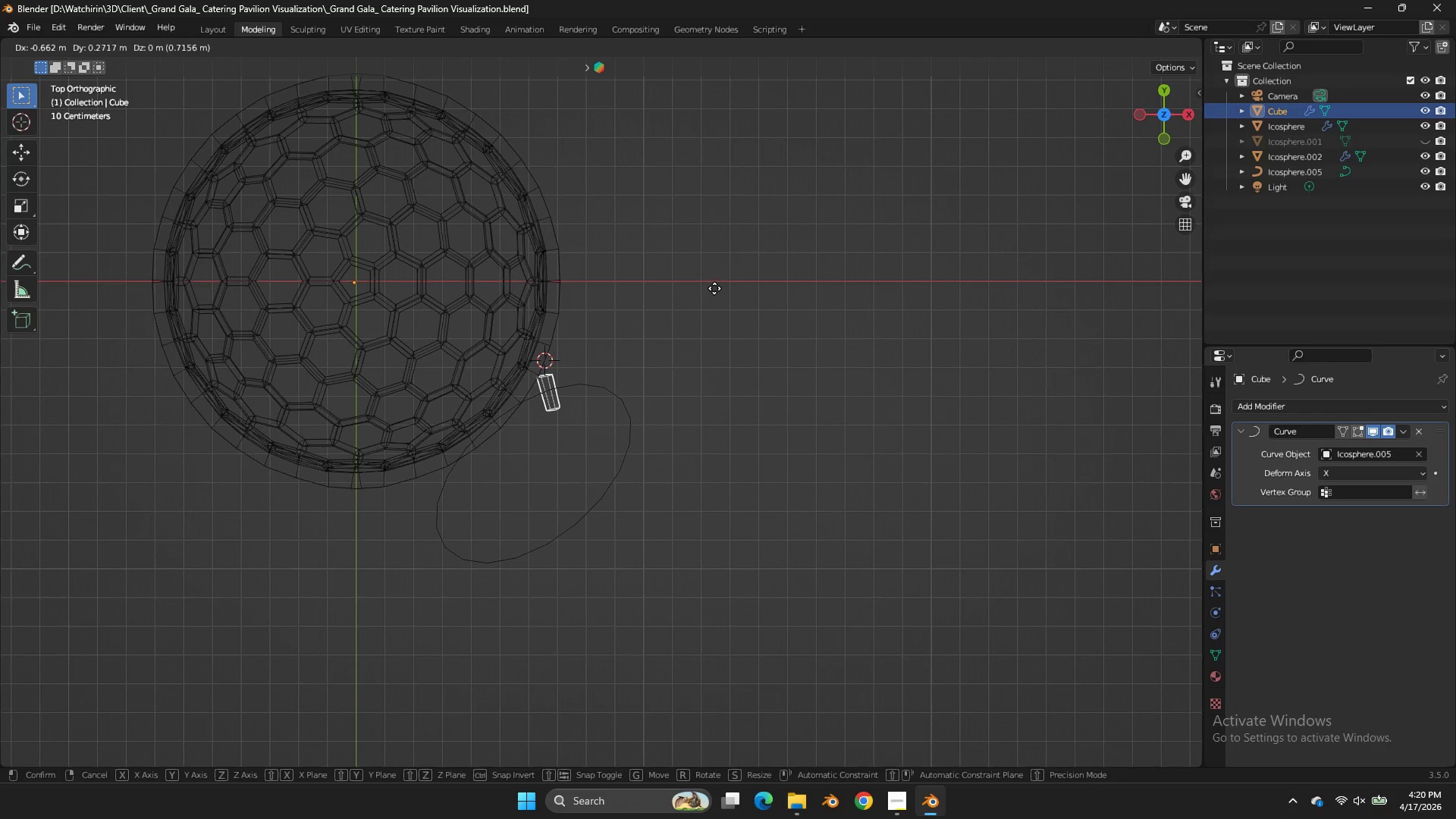 
key(Shift+ShiftLeft)
 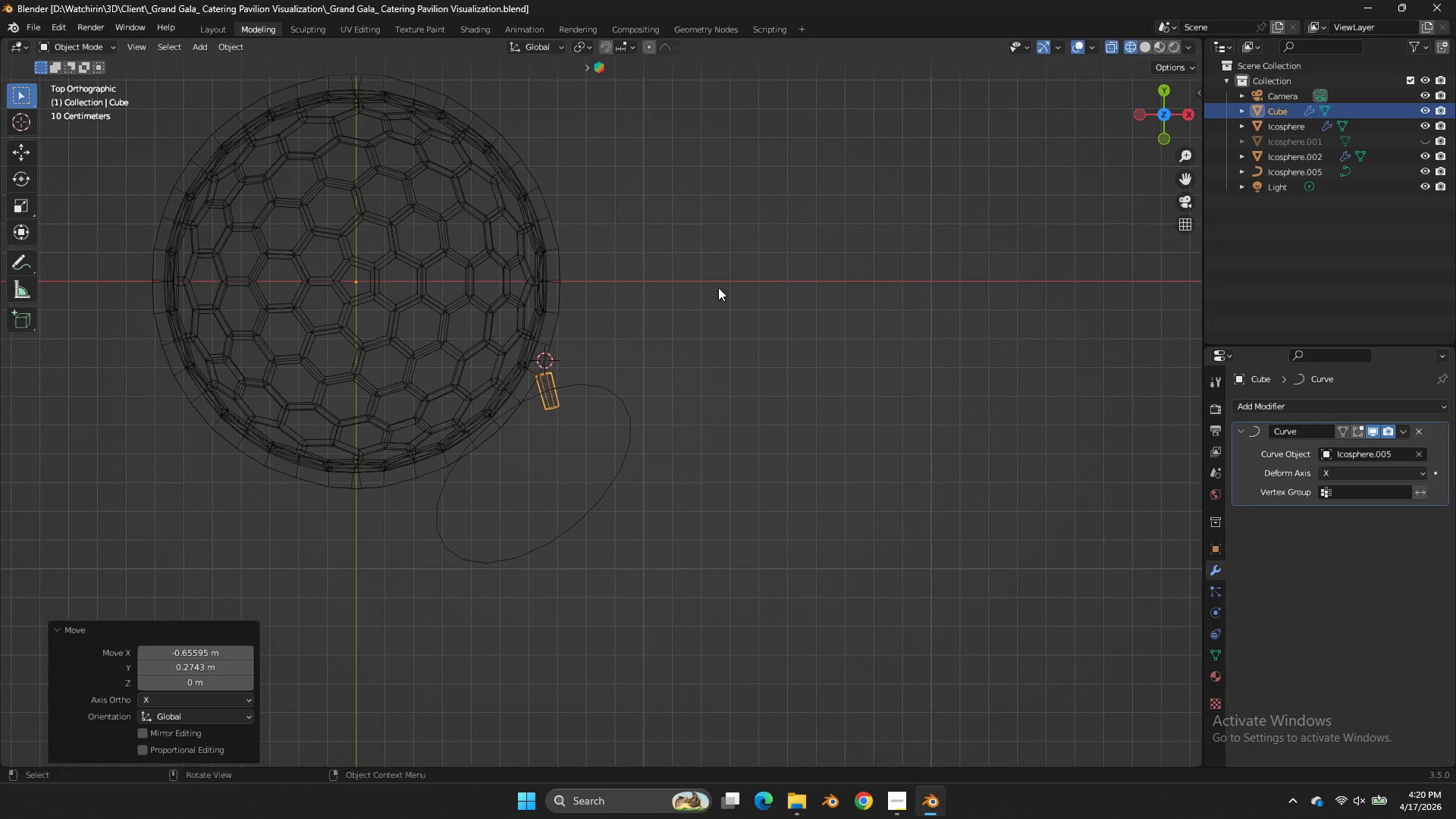 
left_click([718, 287])
 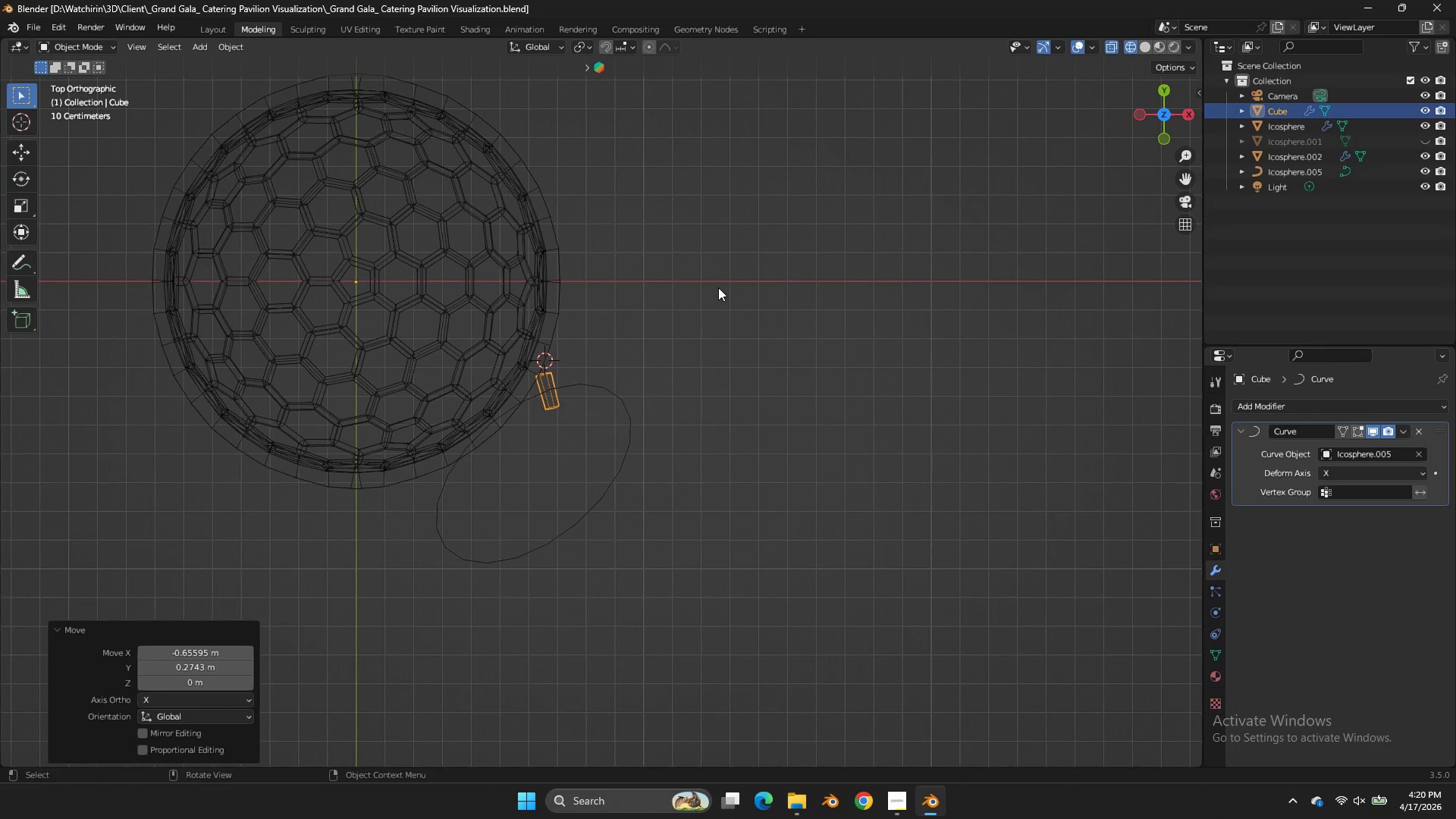 
hold_key(key=ShiftLeft, duration=0.73)
 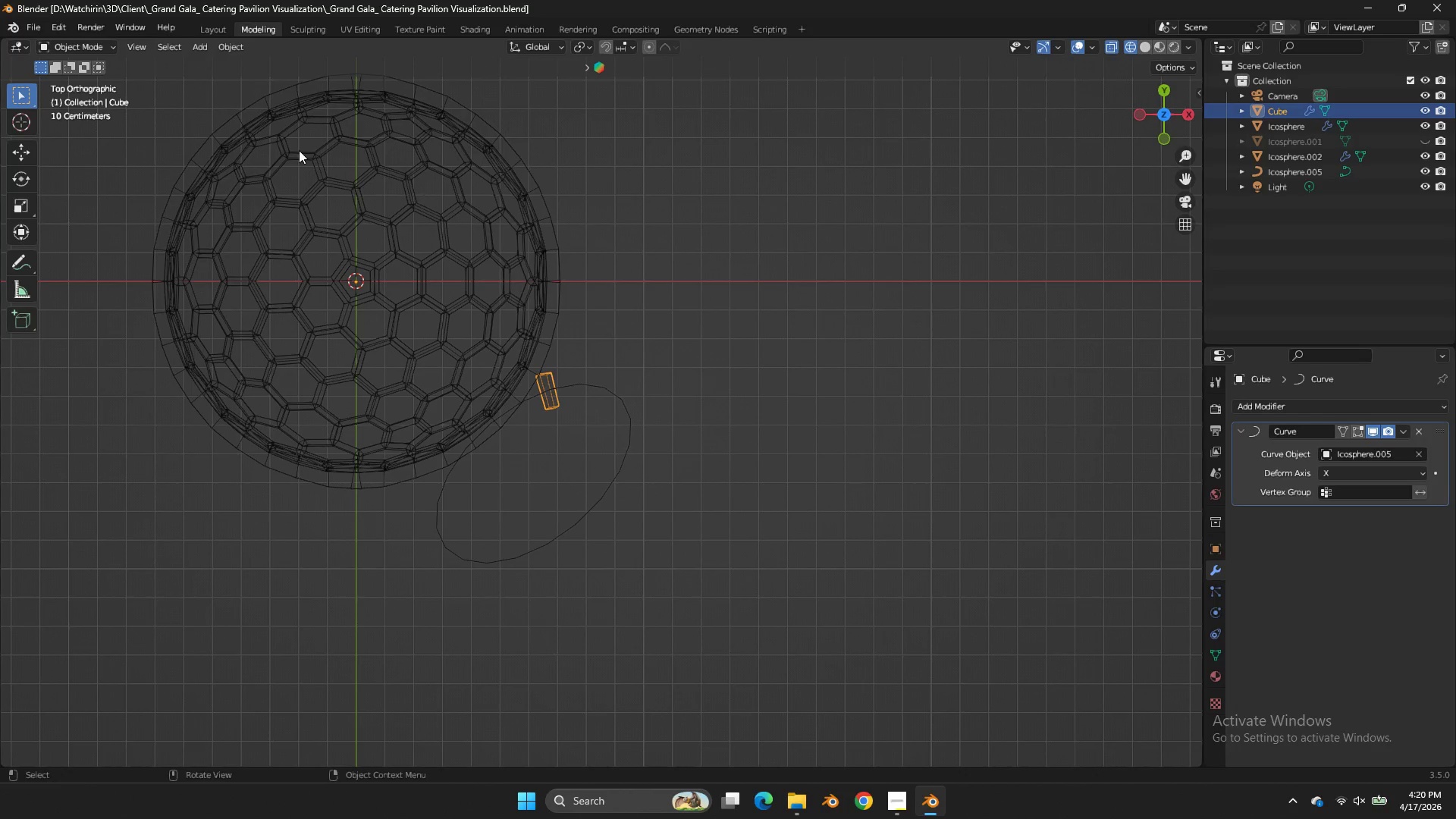 
hold_key(key=S, duration=0.59)
 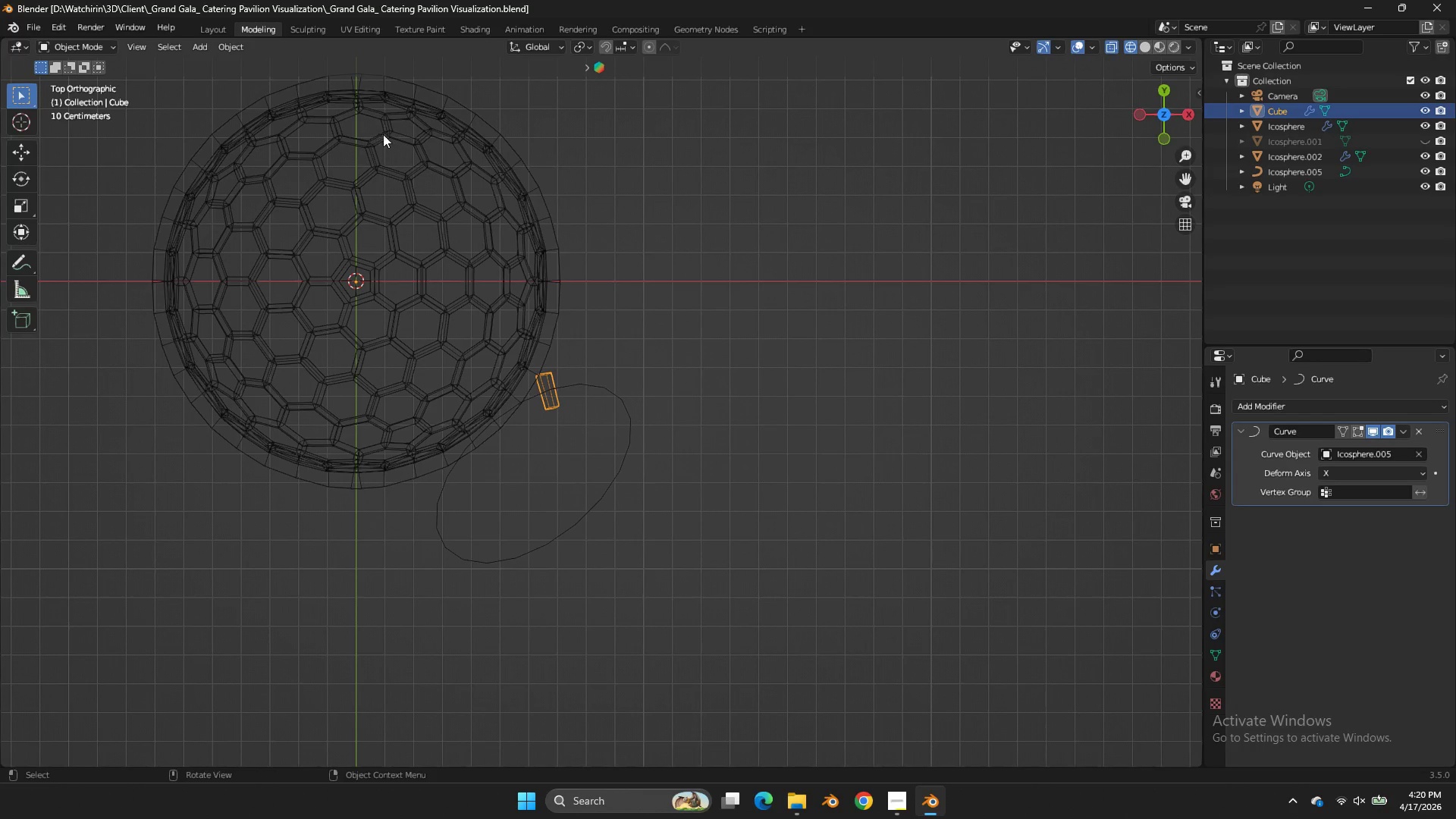 
left_click([237, 46])
 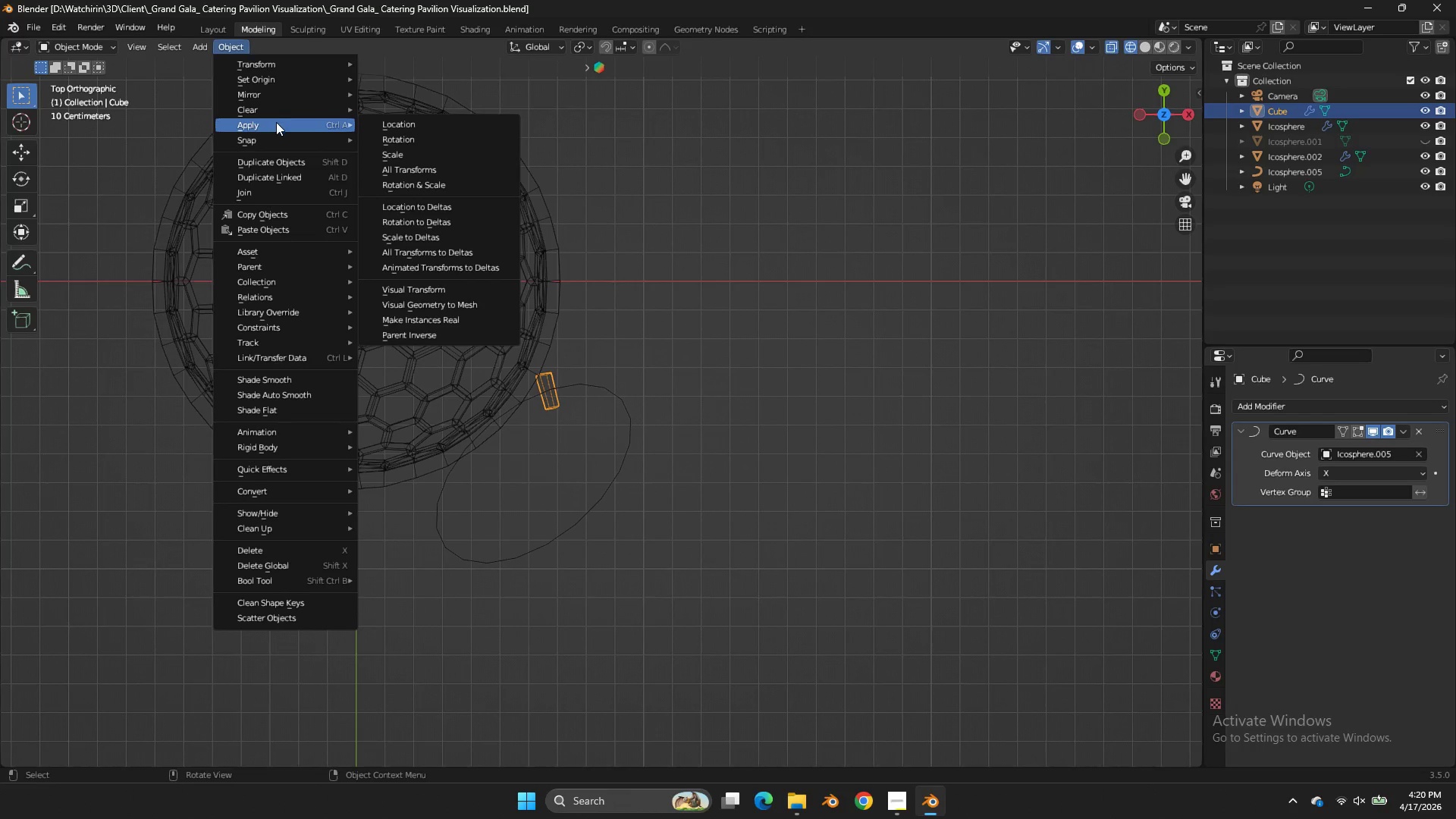 
left_click([278, 107])
 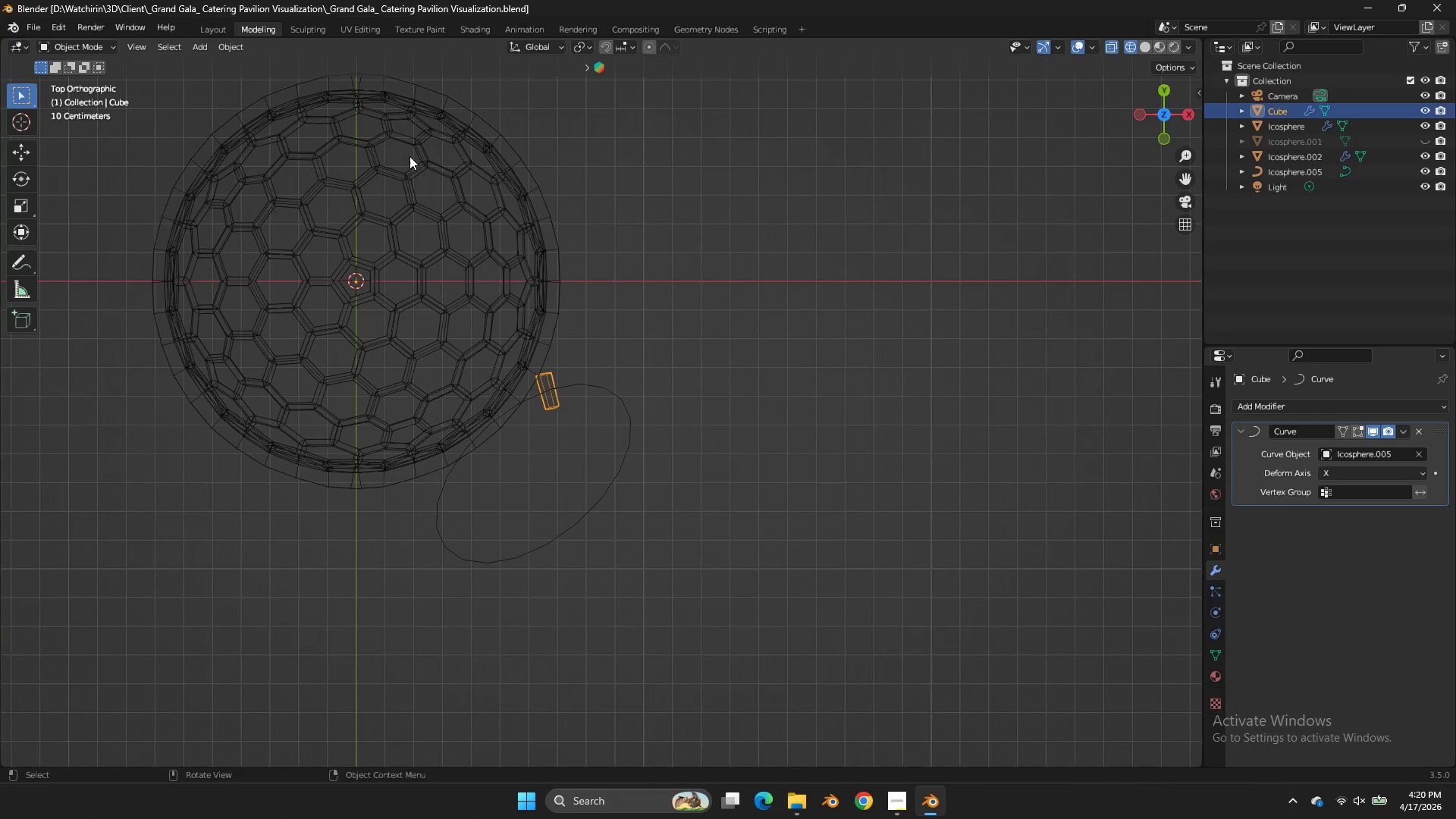 
scroll: coordinate [399, 177], scroll_direction: up, amount: 1.0
 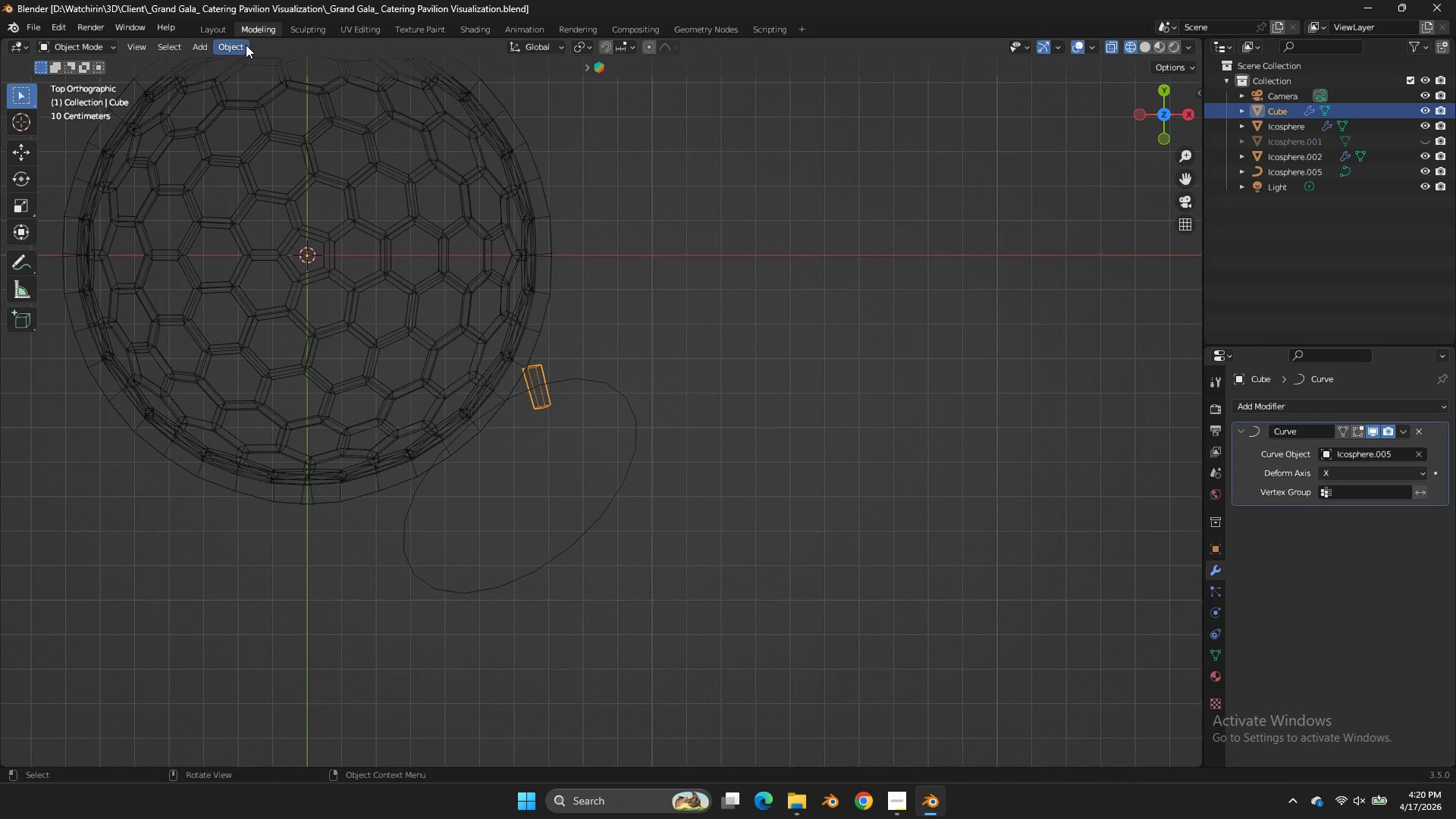 
left_click([246, 45])
 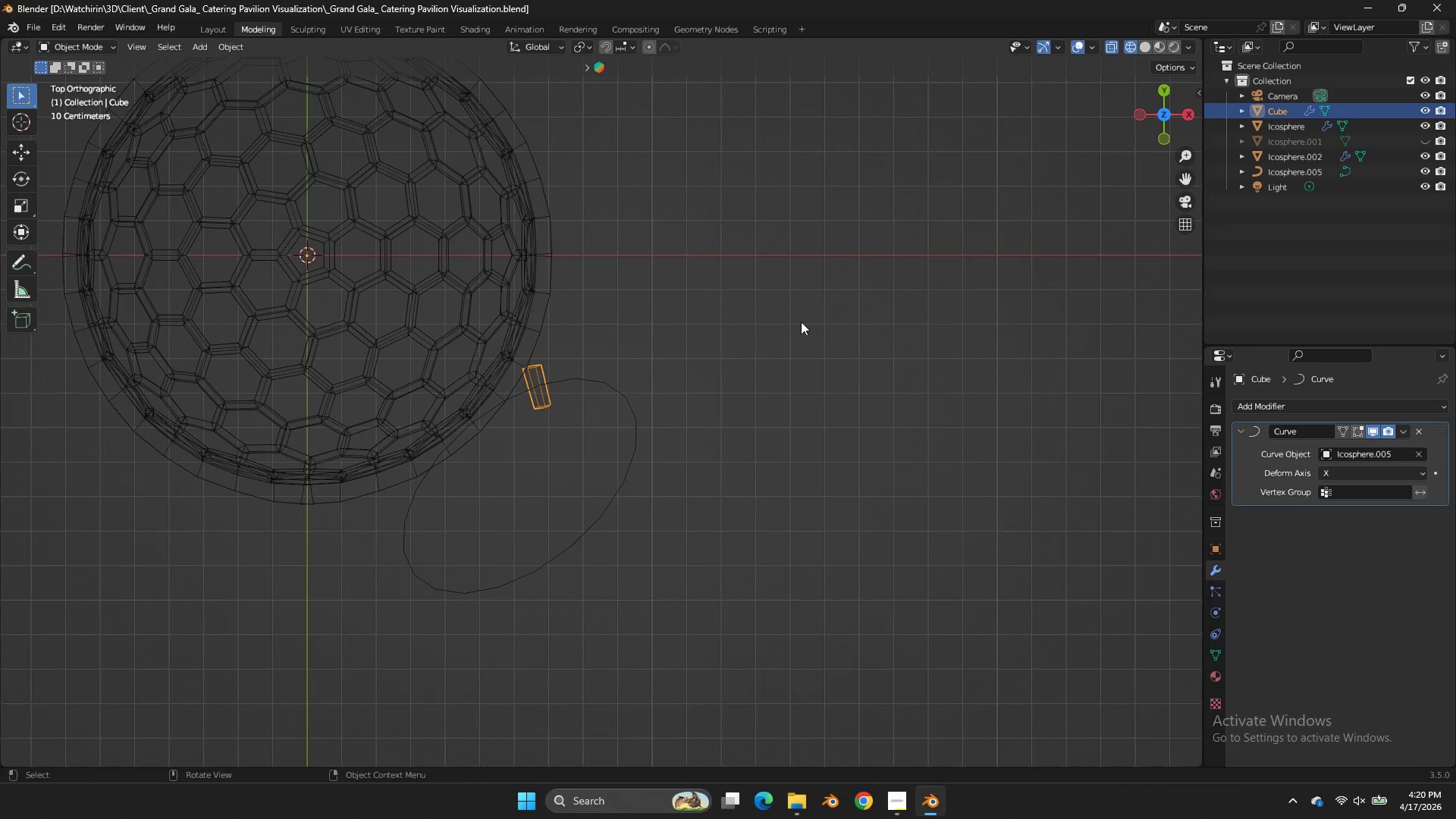 
hold_key(key=ShiftLeft, duration=1.08)
 